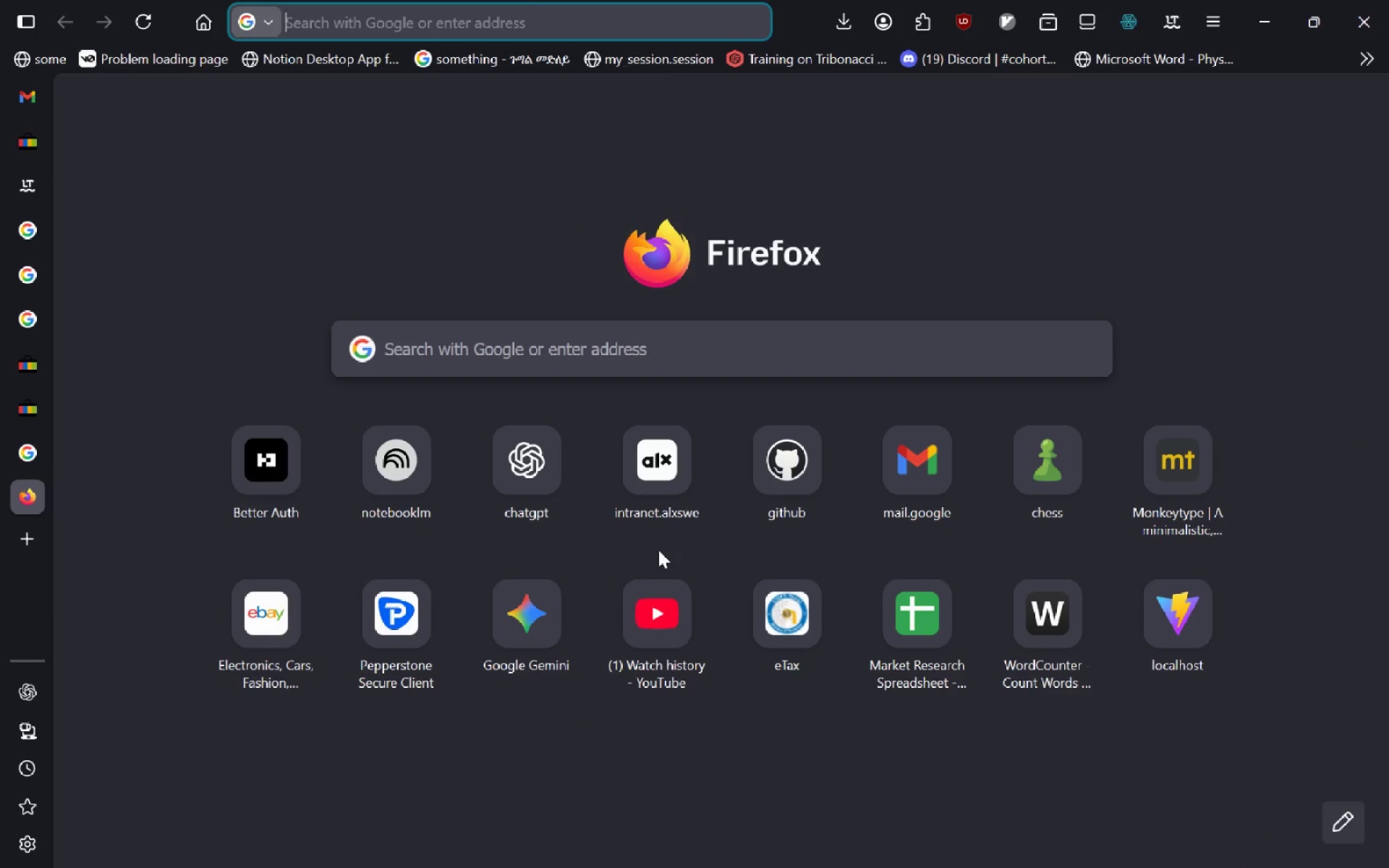 
type(alleviates)
 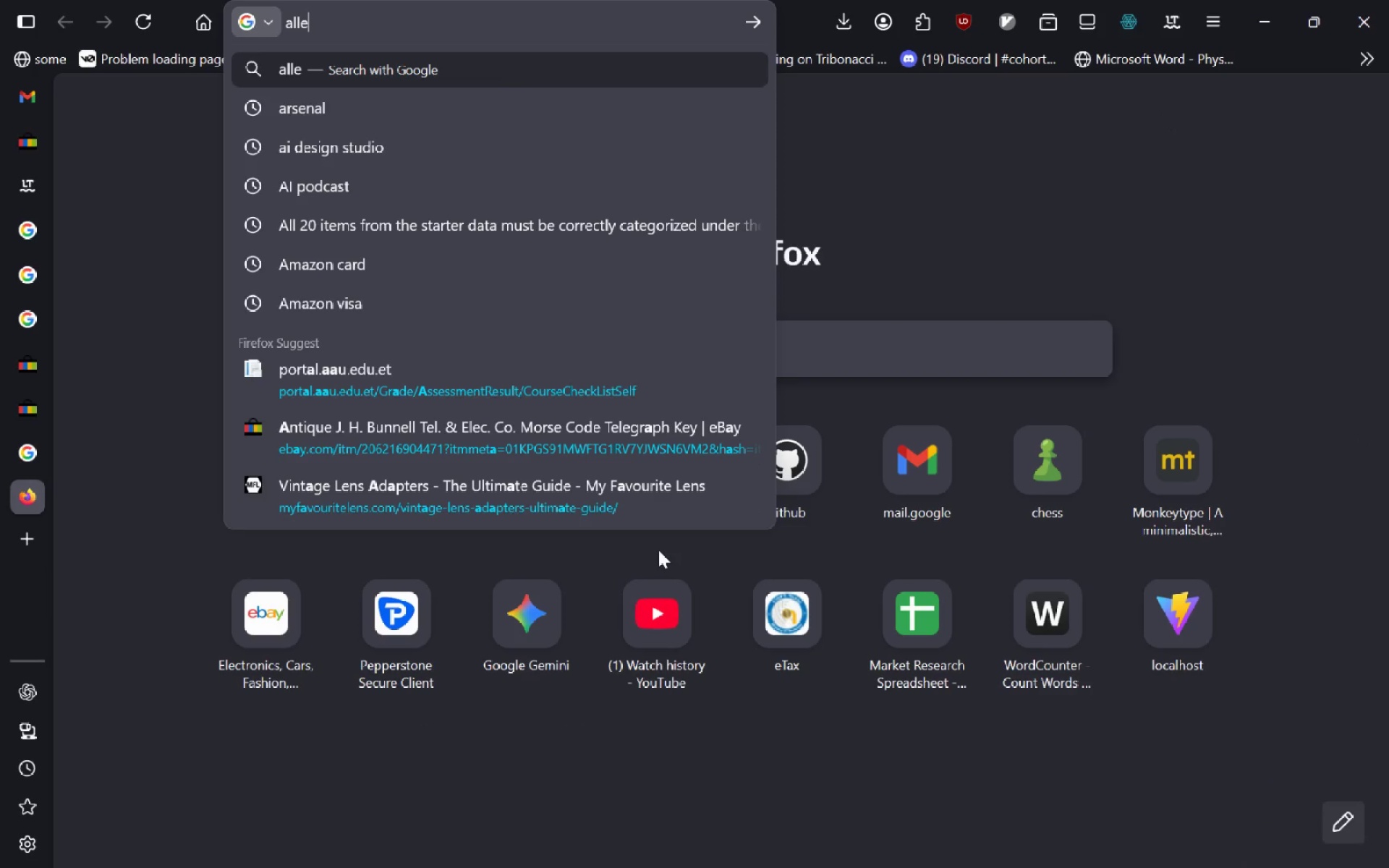 
key(Enter)
 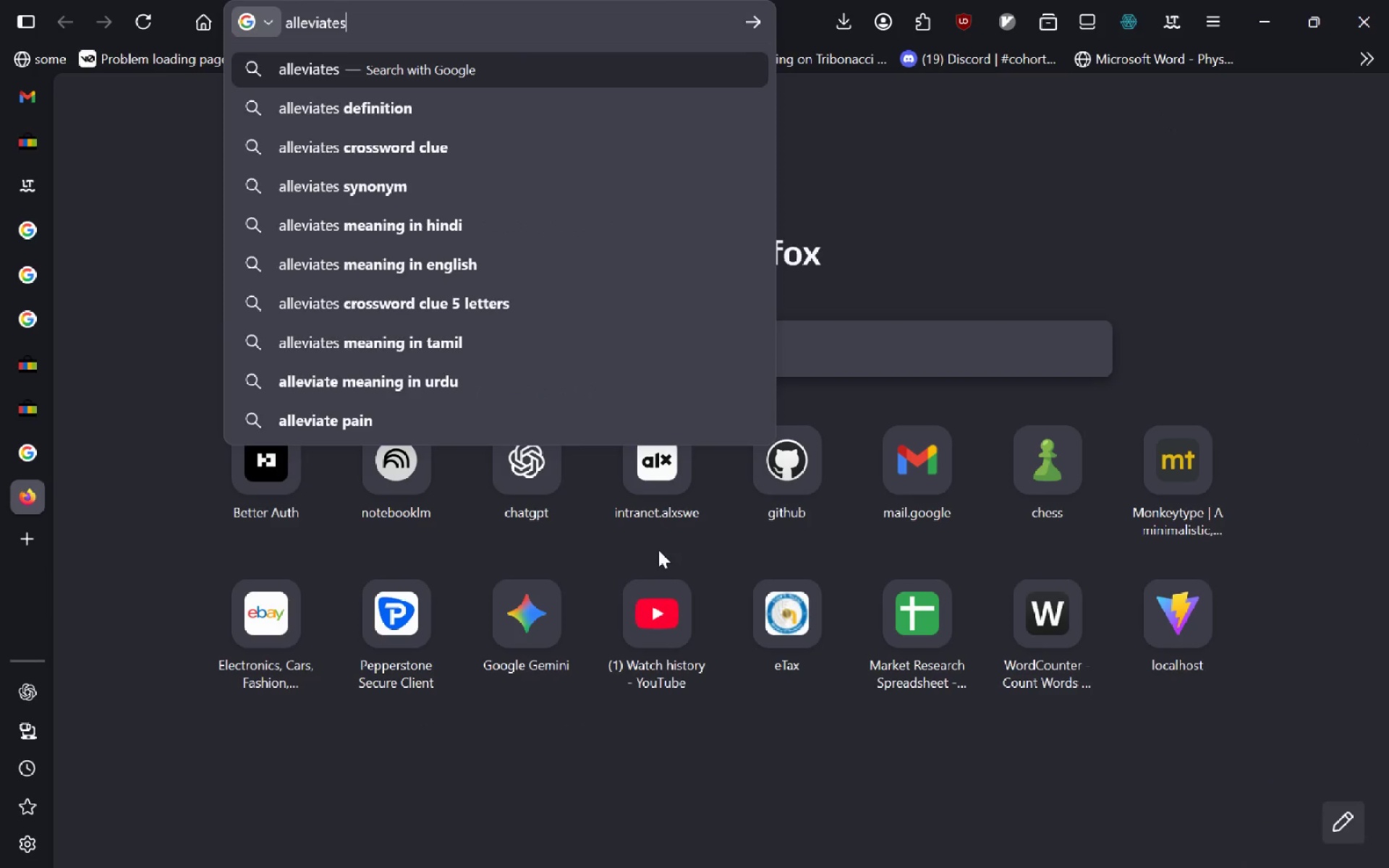 
key(Backslash)
 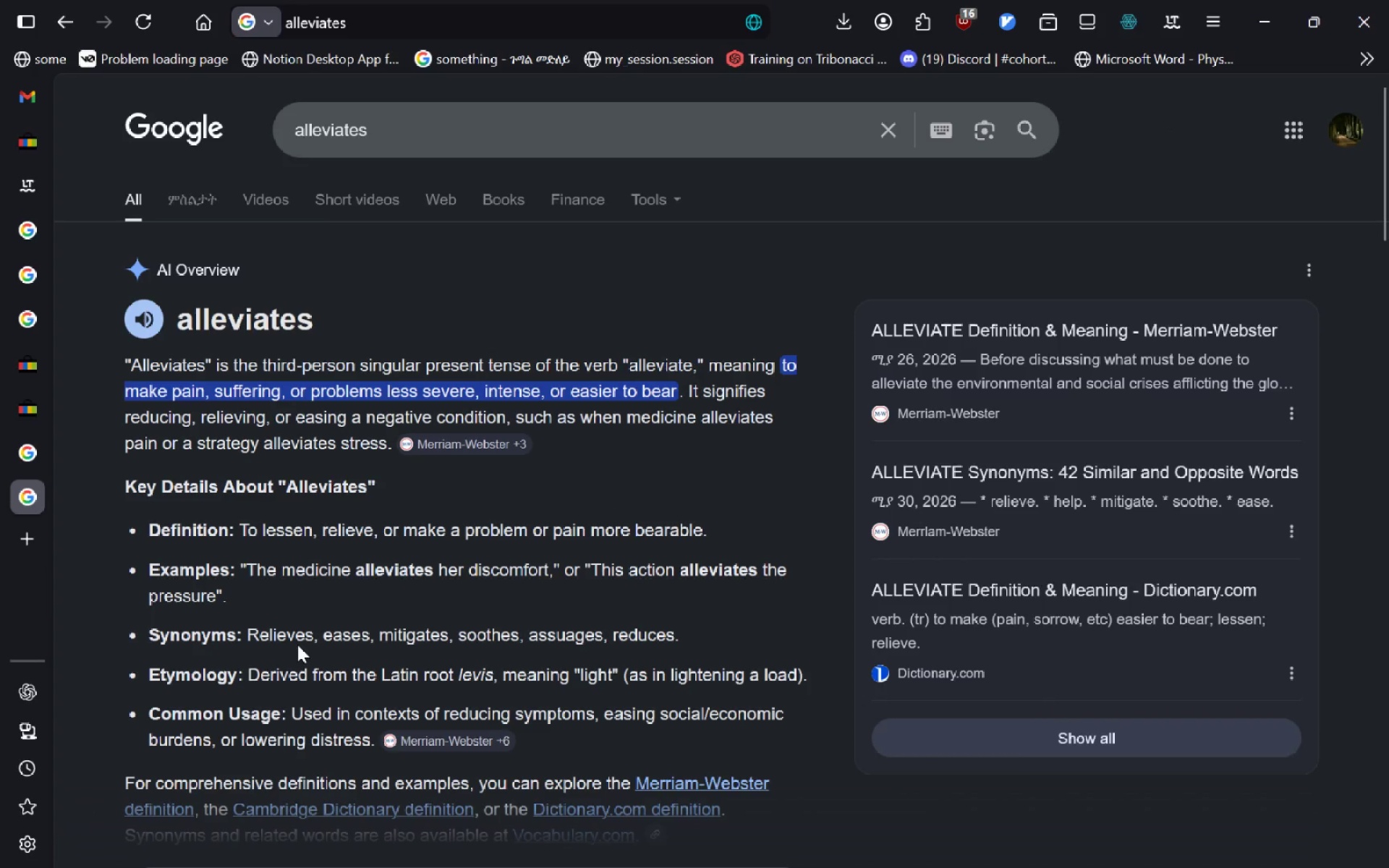 
wait(6.02)
 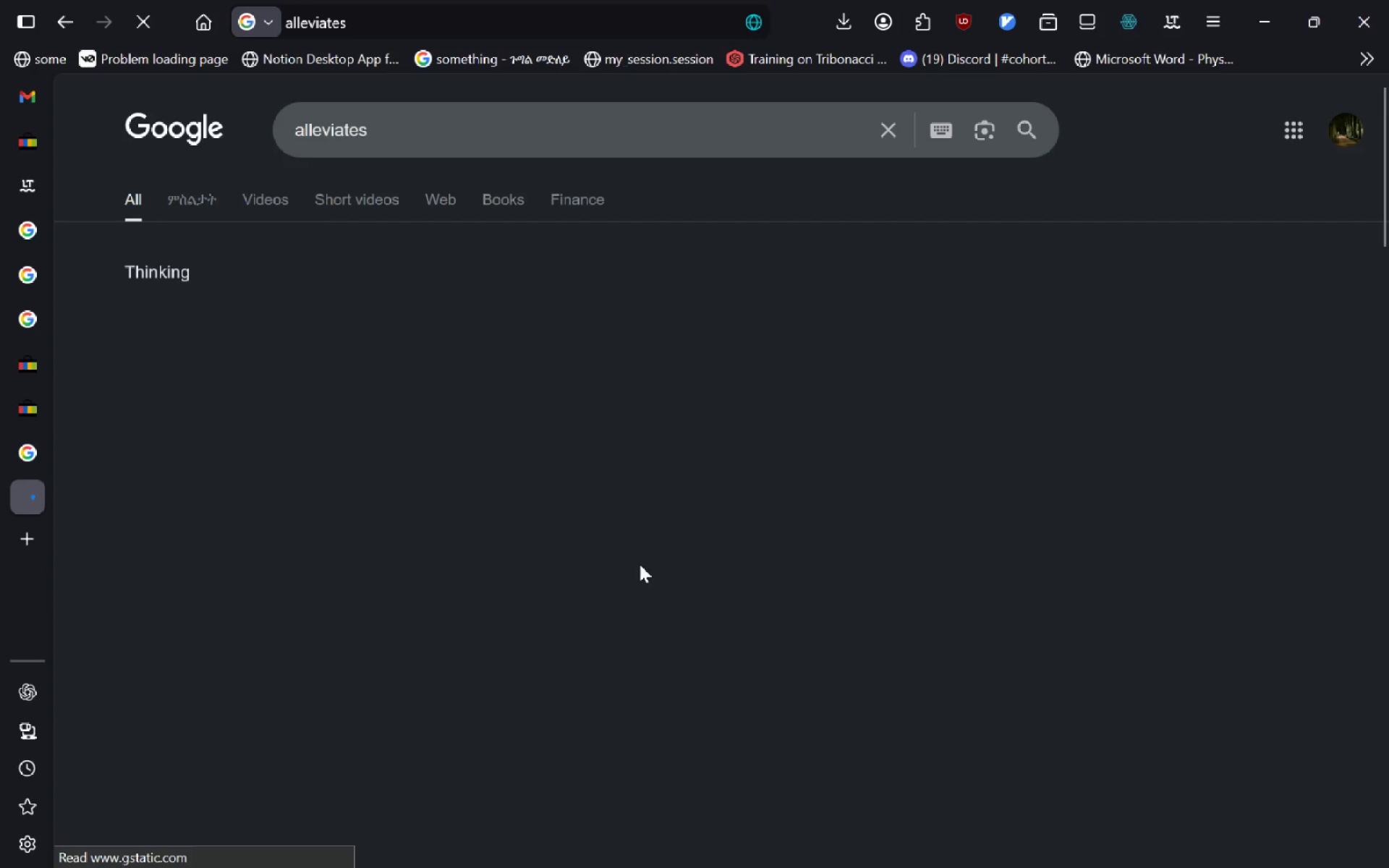 
key(Control+Tab)
 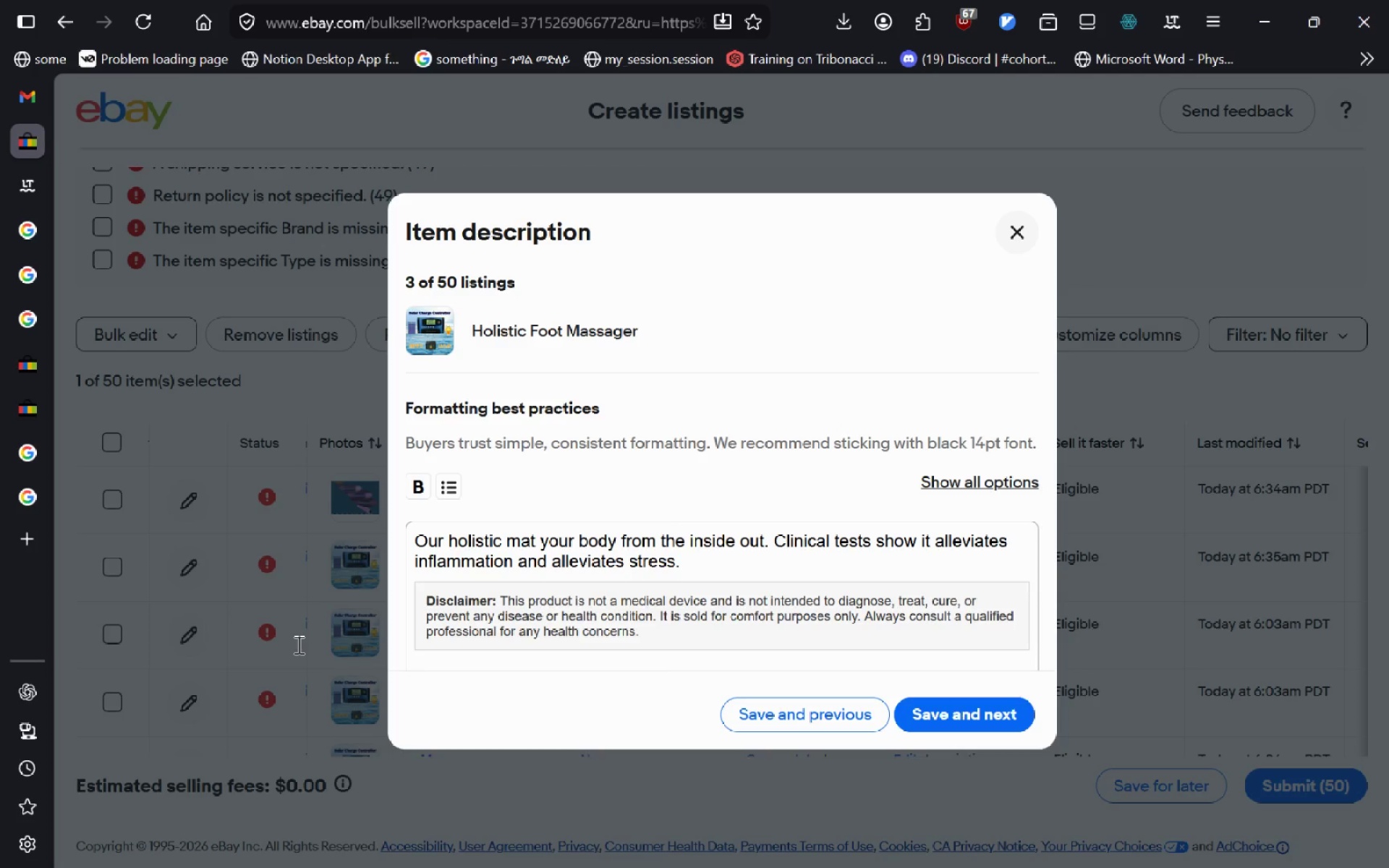 
wait(8.48)
 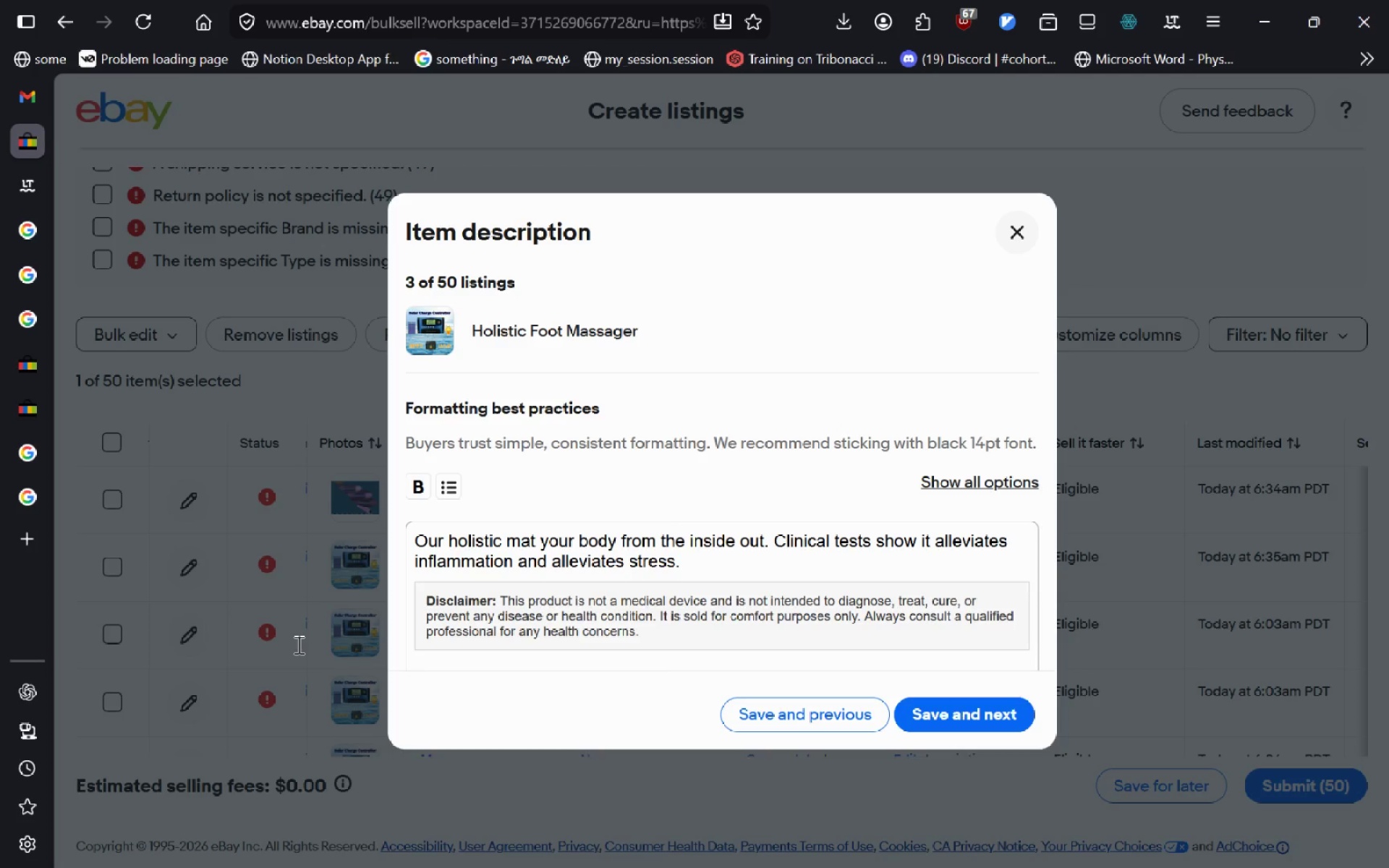 
left_click([607, 562])
 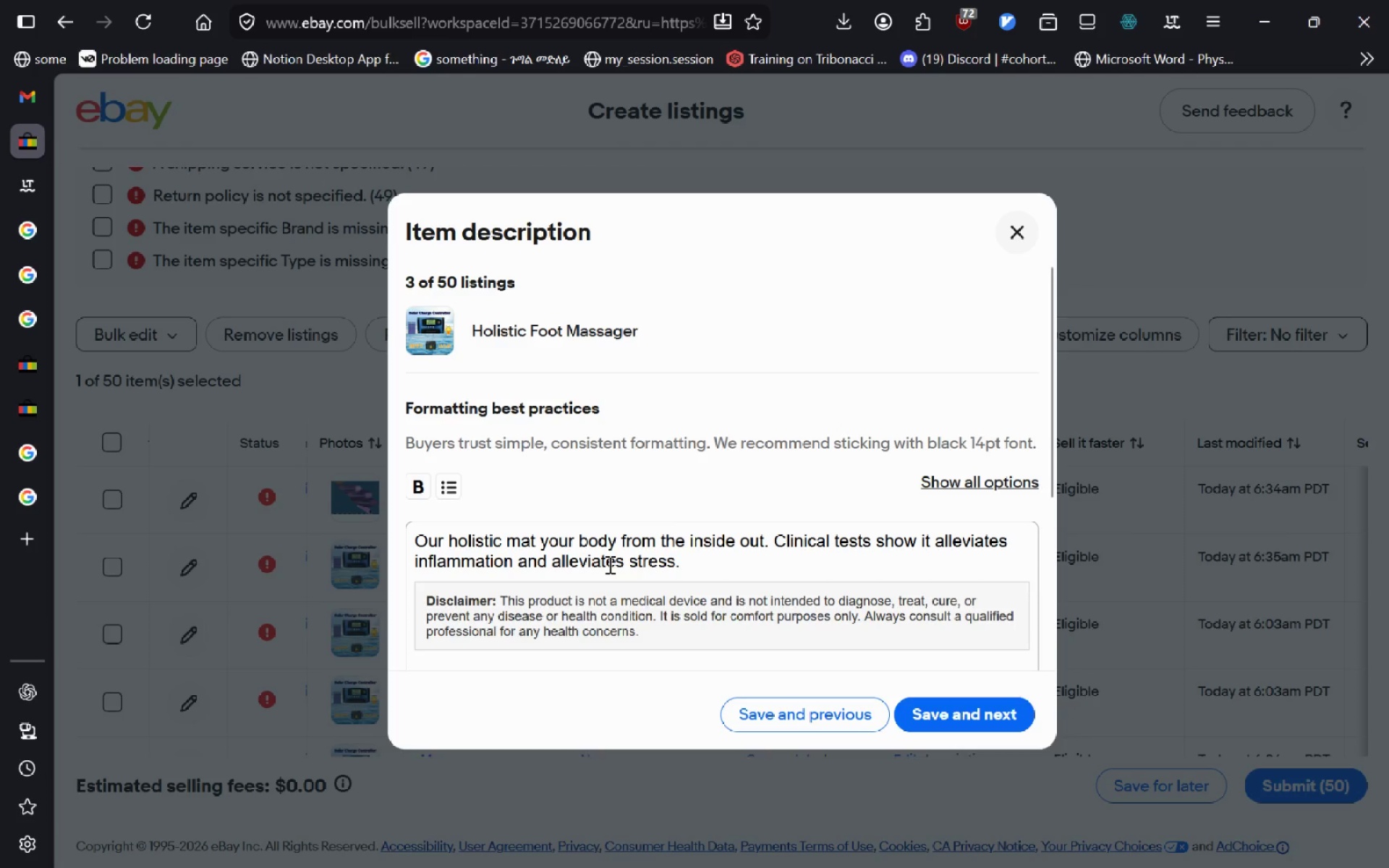 
key(Control+Backspace)
 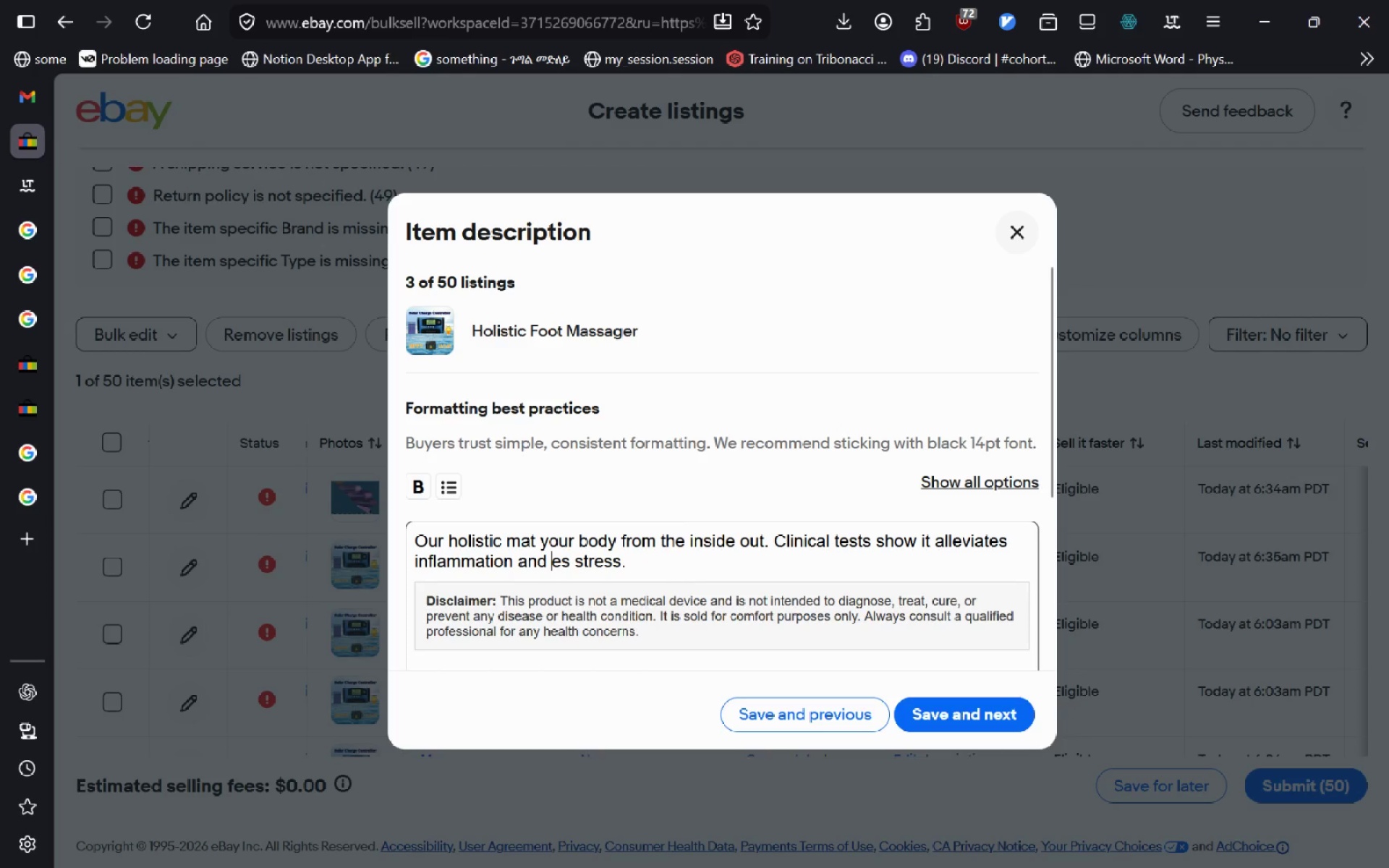 
key(Shift+N)
 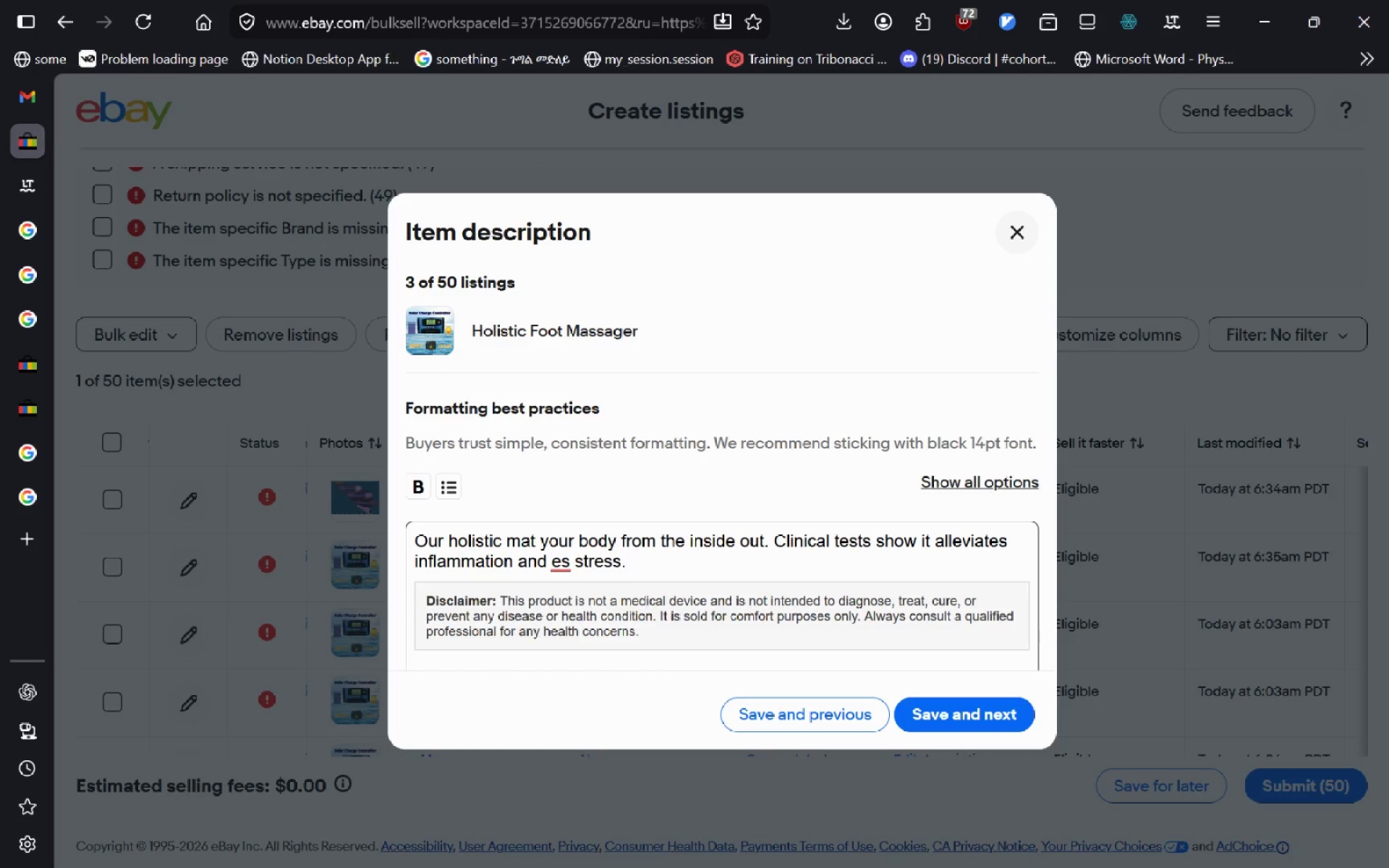 
key(Backspace)
 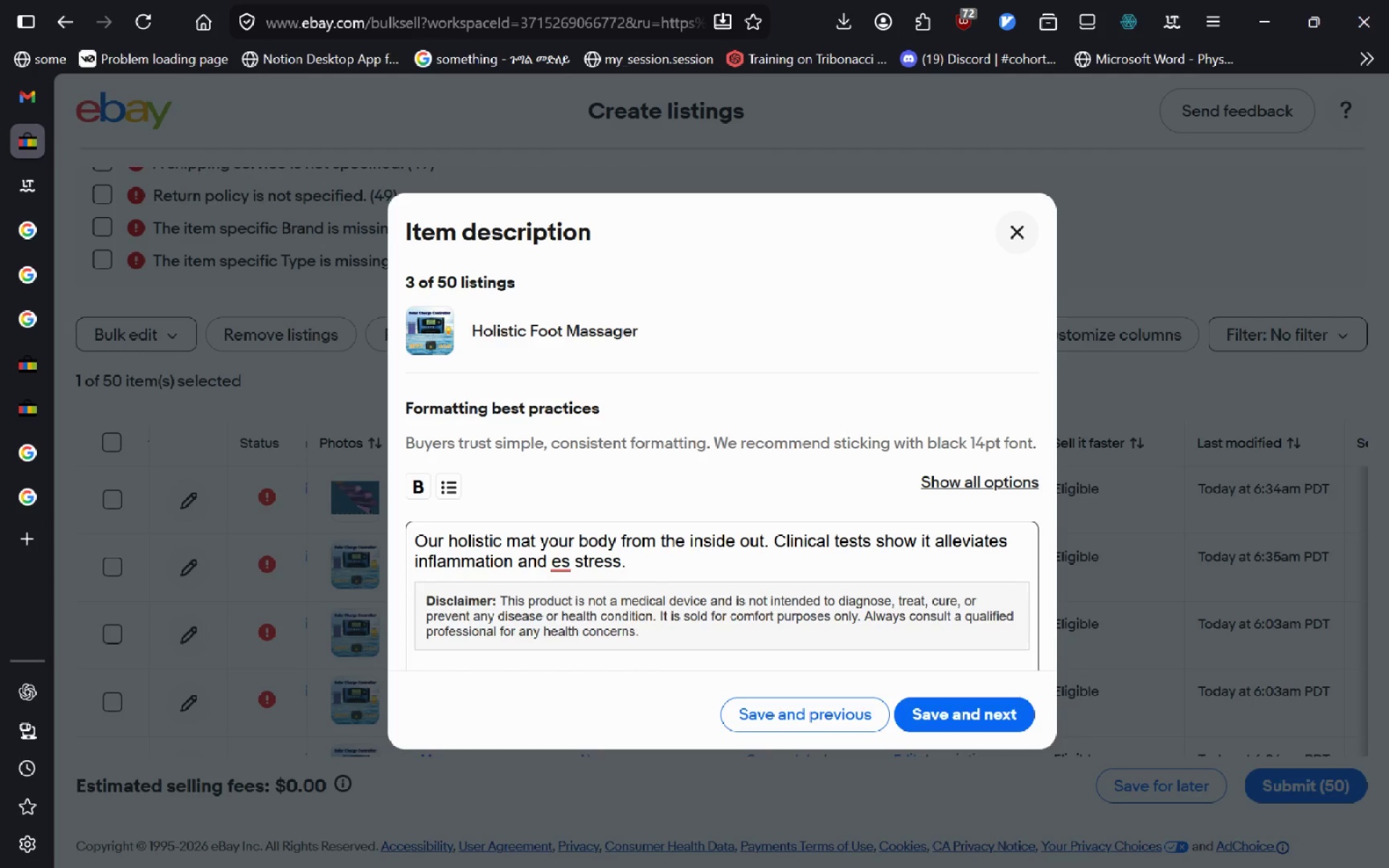 
wait(15.22)
 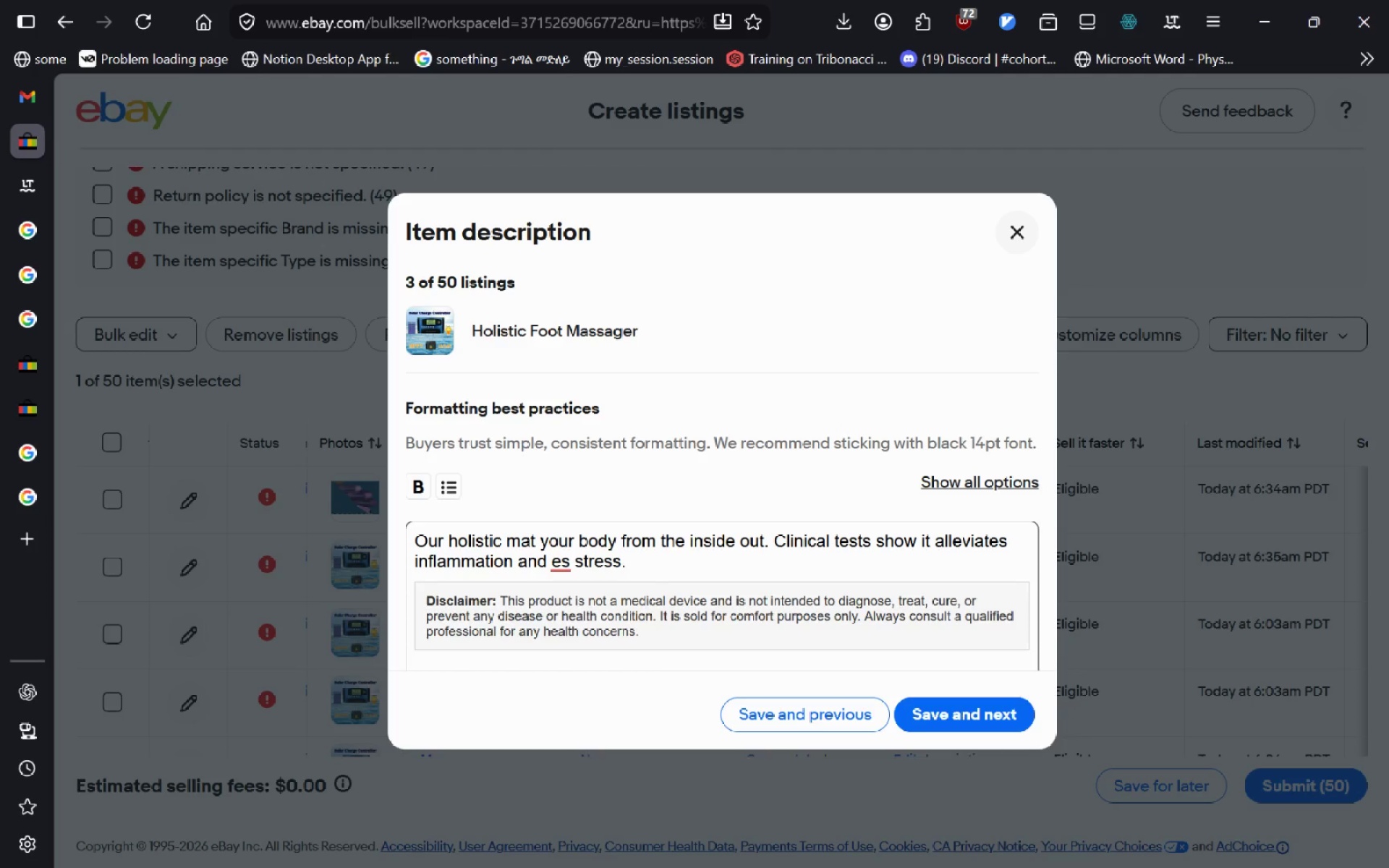 
hold_key(key=ShiftLeft, duration=1.11)
 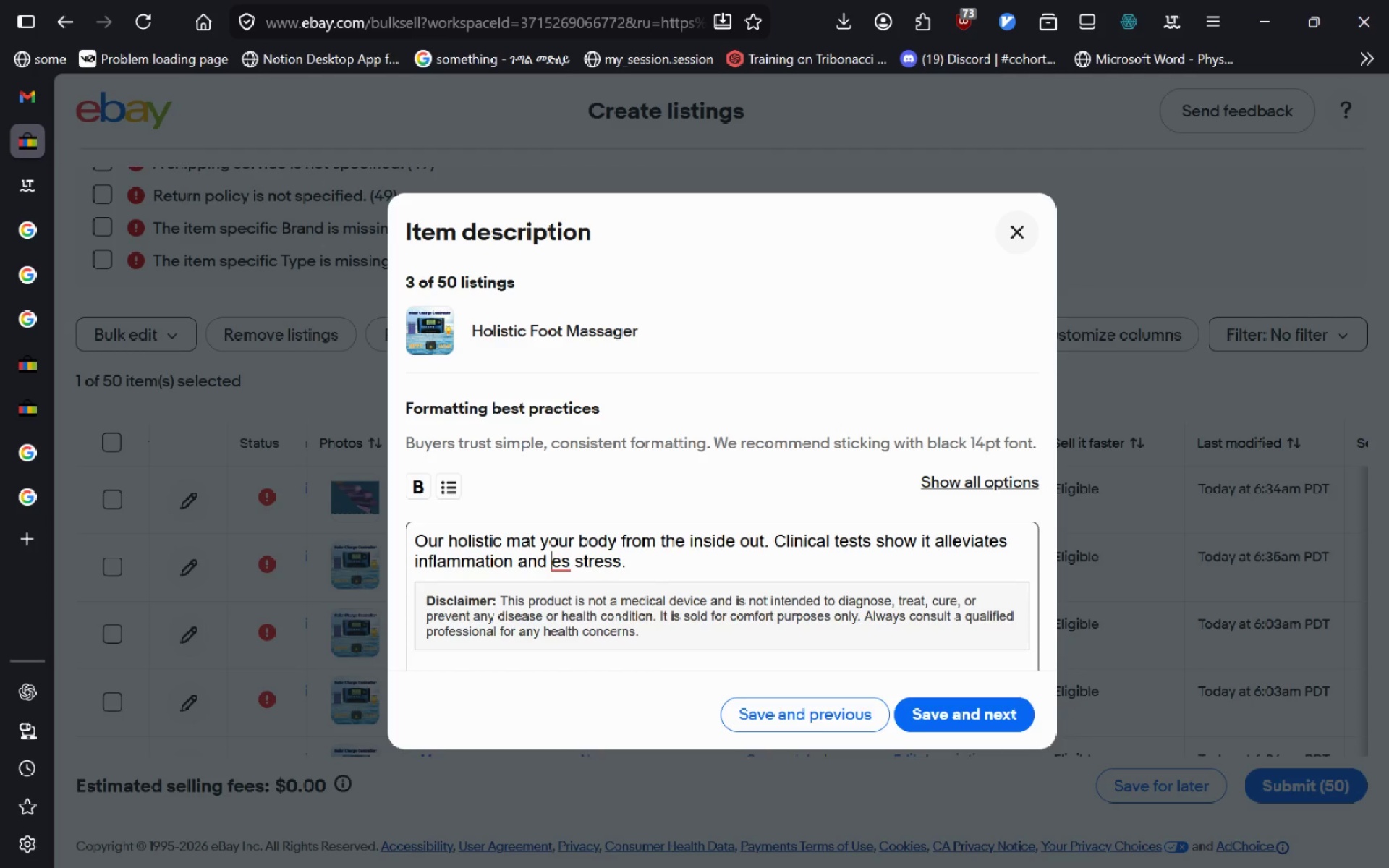 
wait(22.19)
 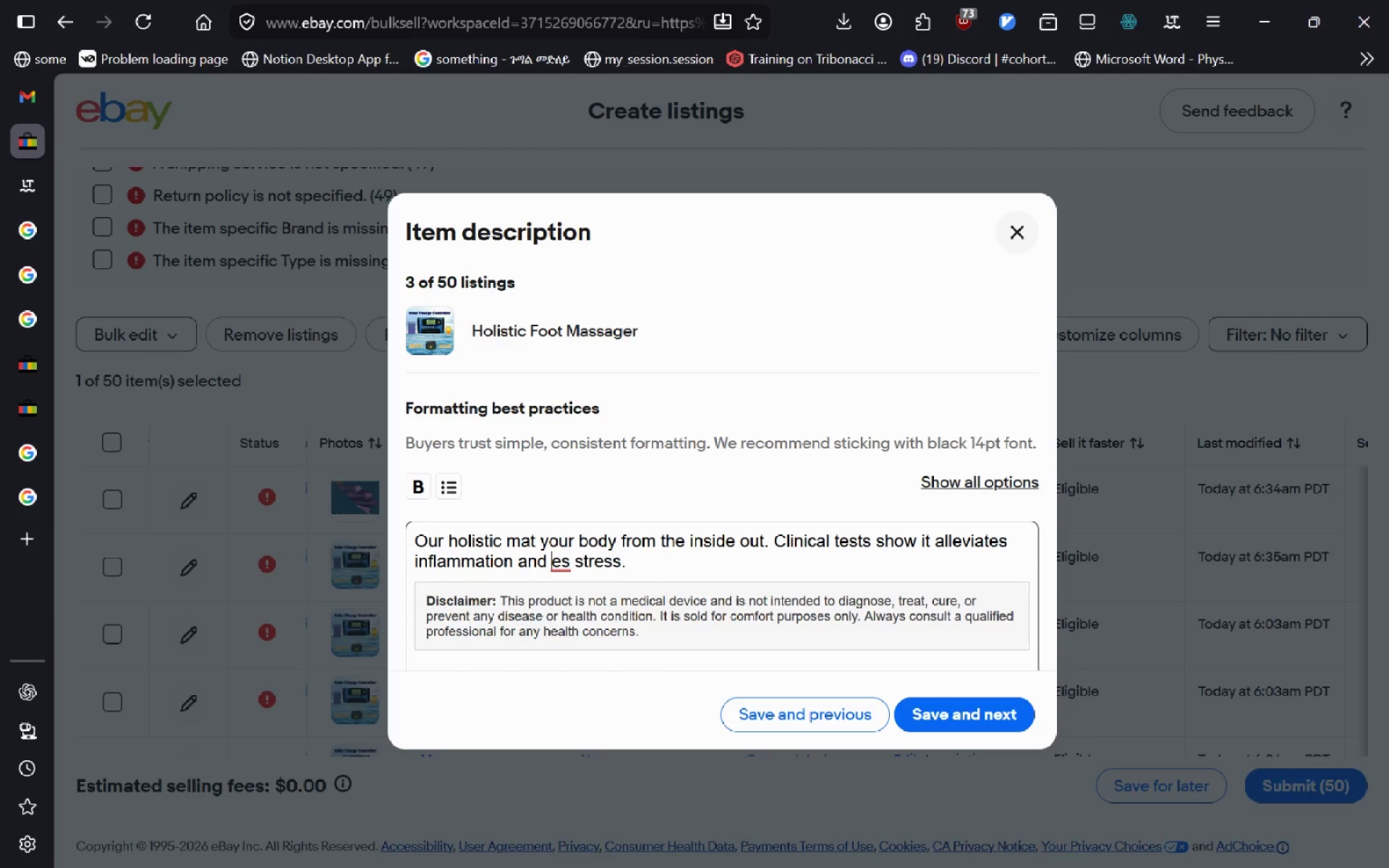 
key(Shift+M)
 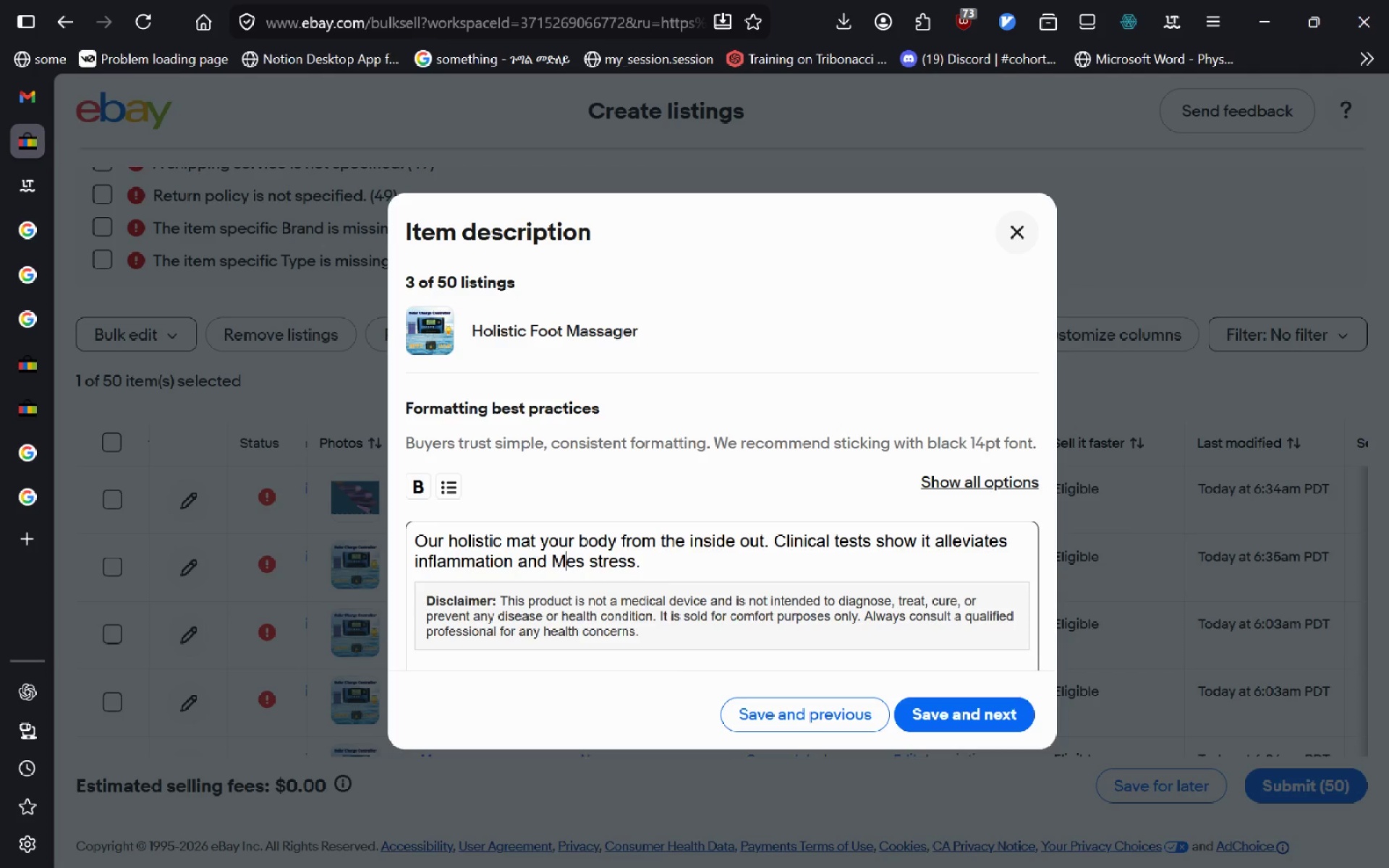 
key(Backspace)
 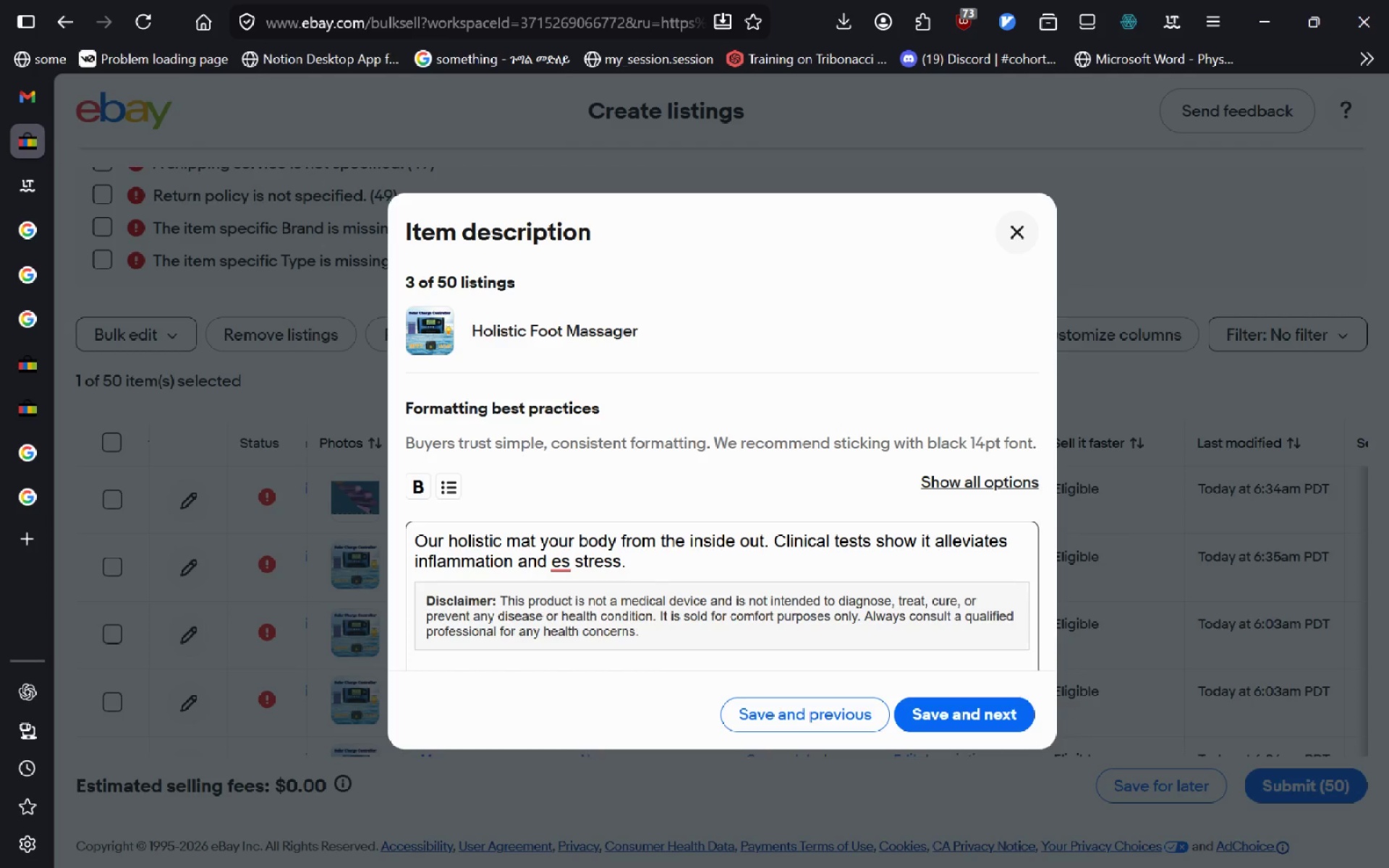 
wait(17.3)
 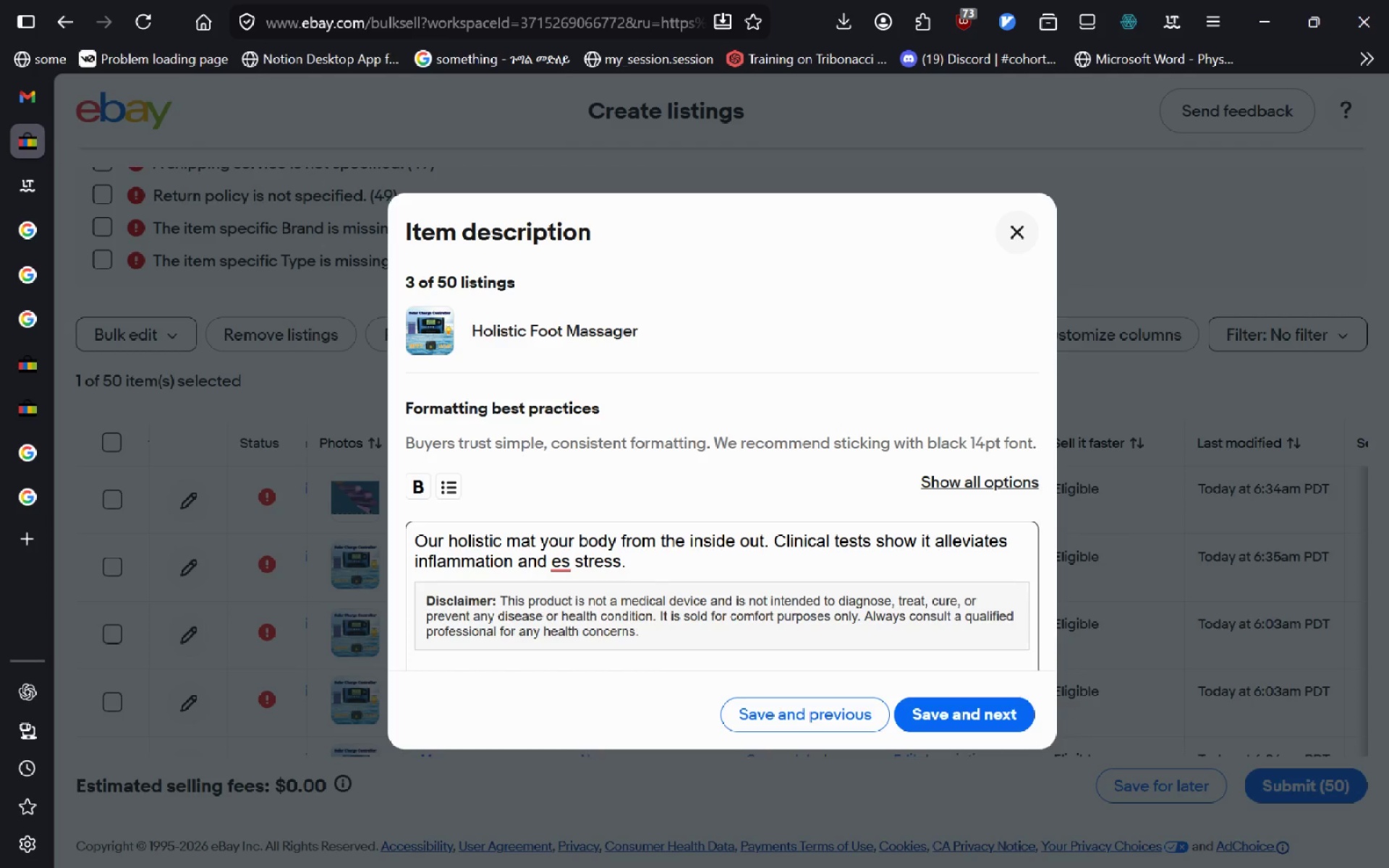 
key(Backspace)
 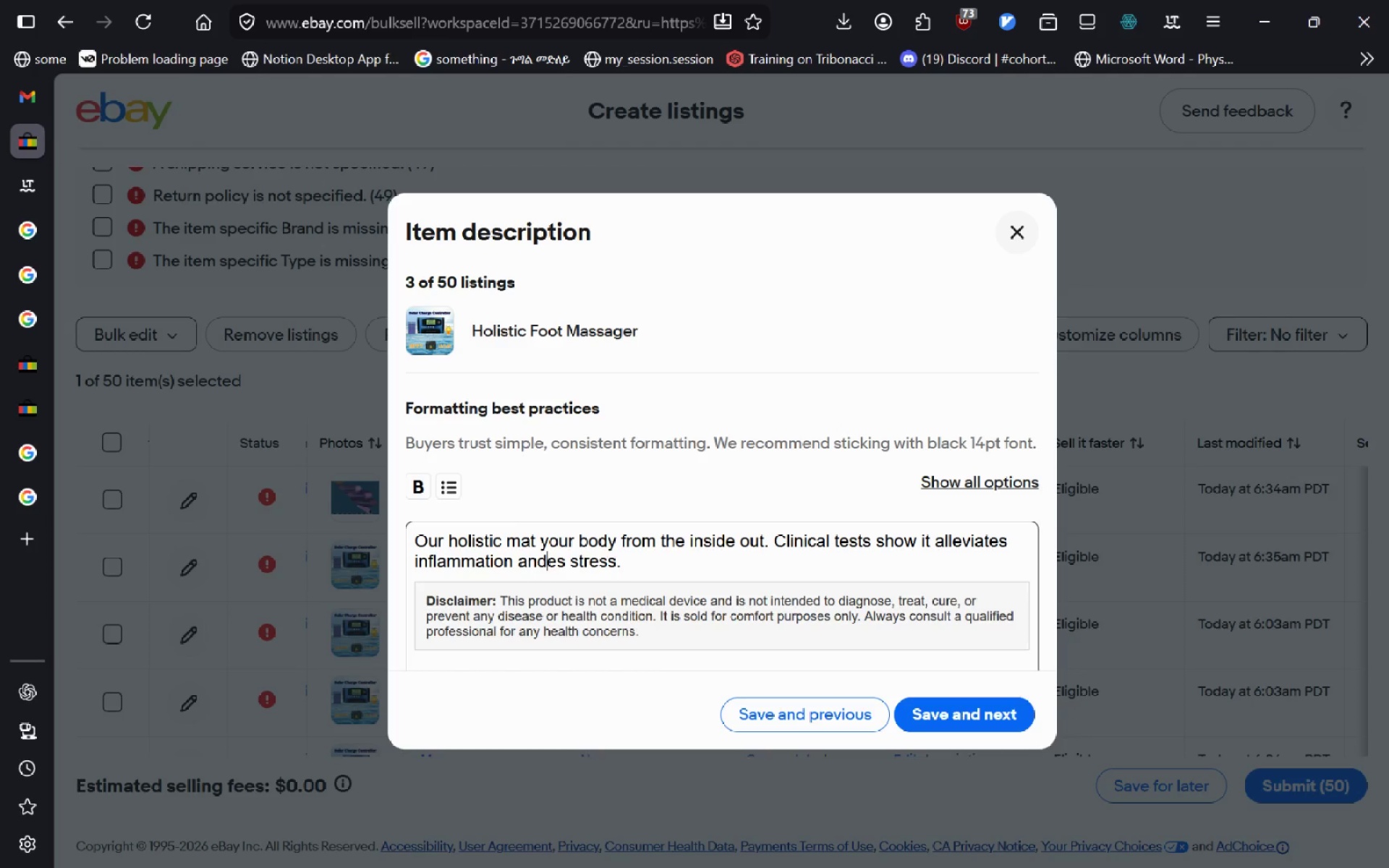 
key(Backspace)
 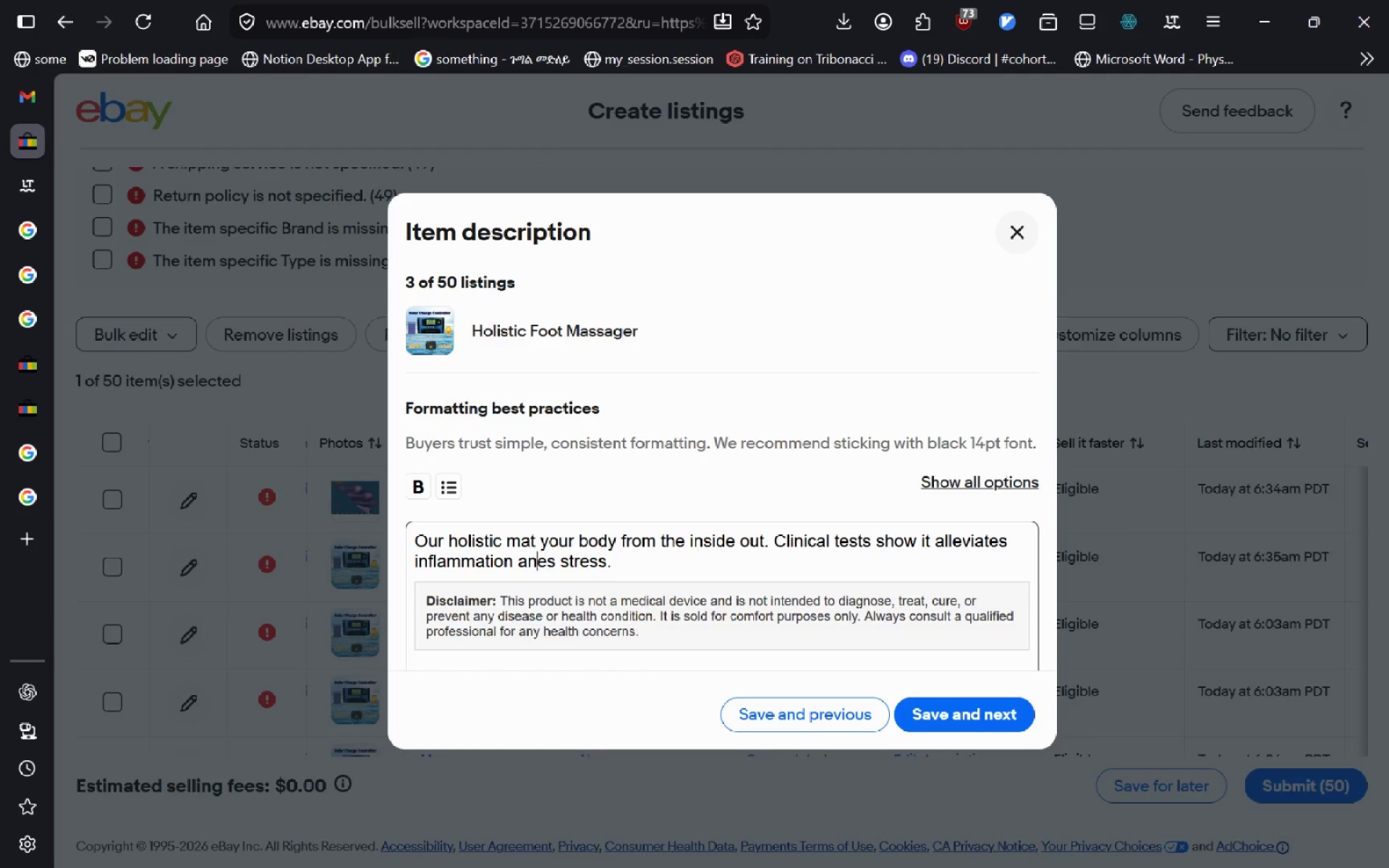 
key(Backspace)
 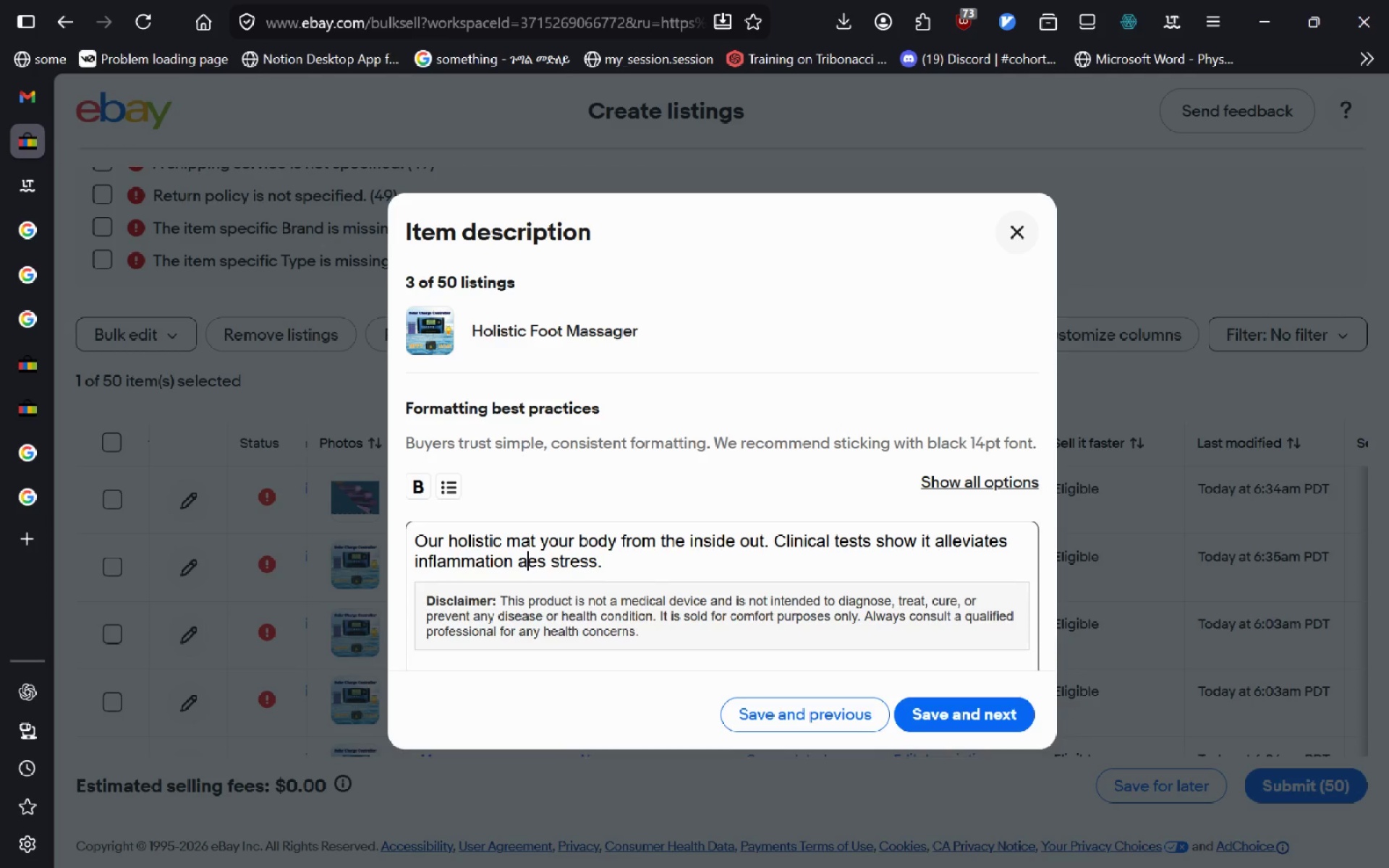 
key(Backspace)
 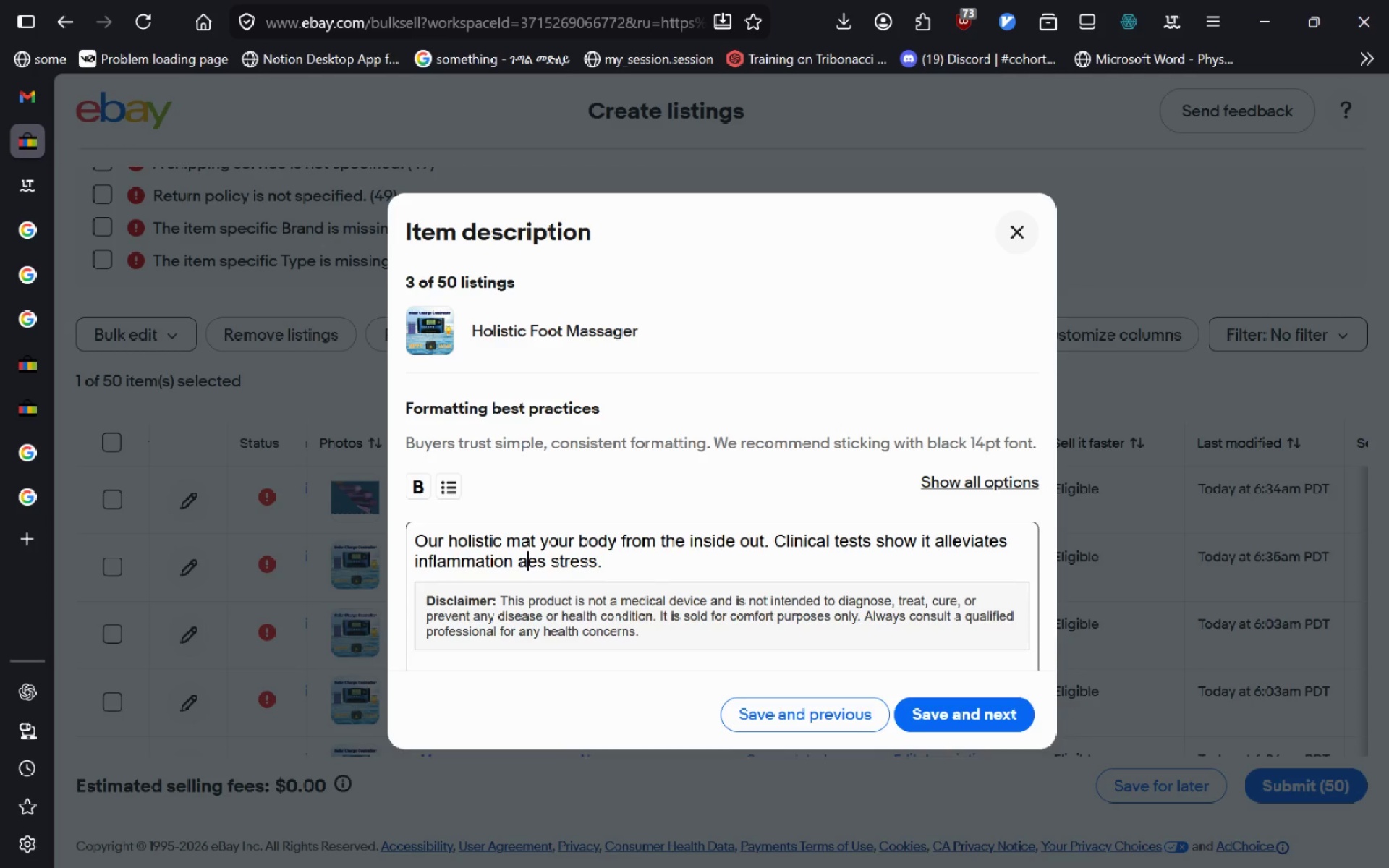 
key(Delete)
 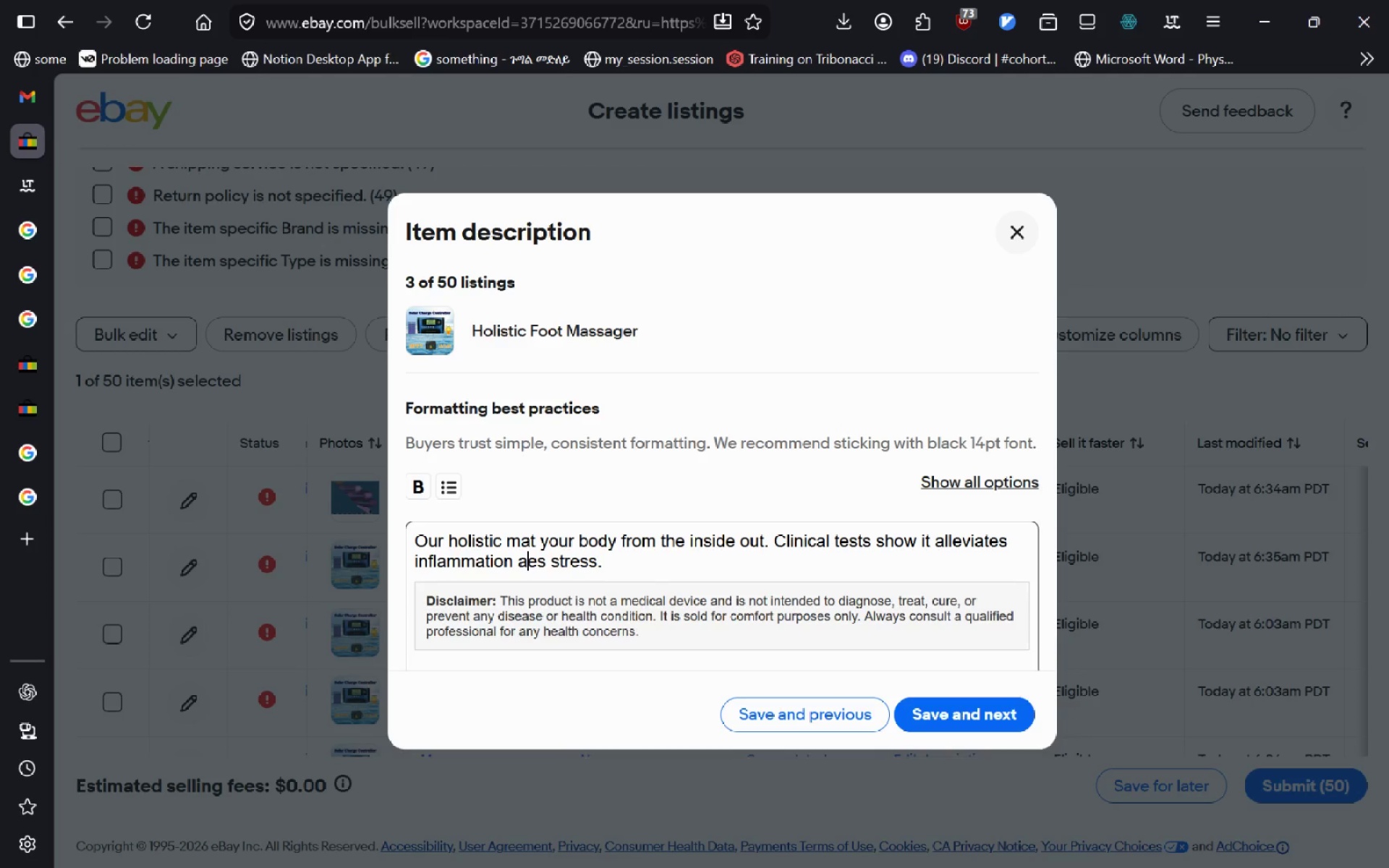 
key(Backspace)
 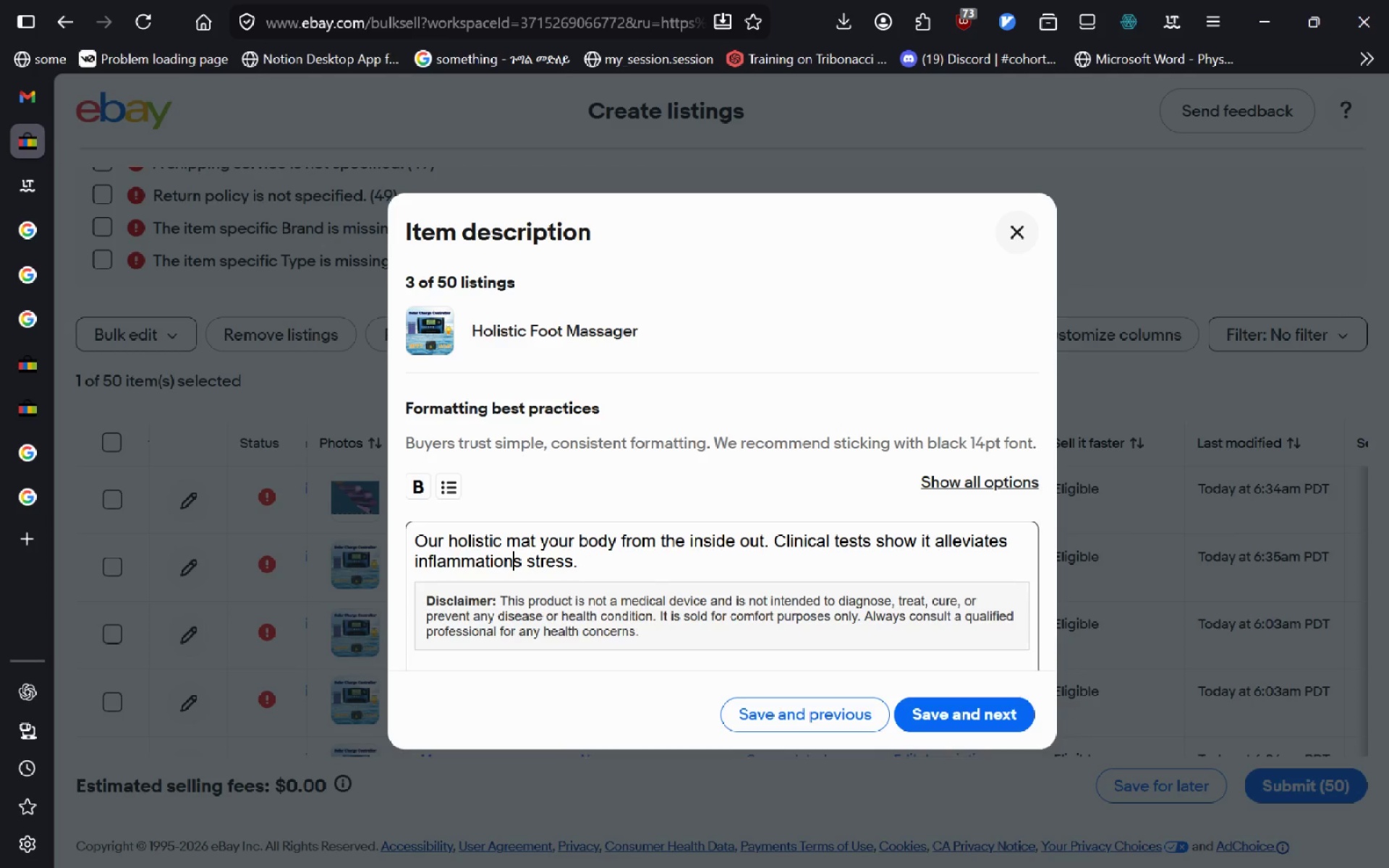 
key(Delete)
 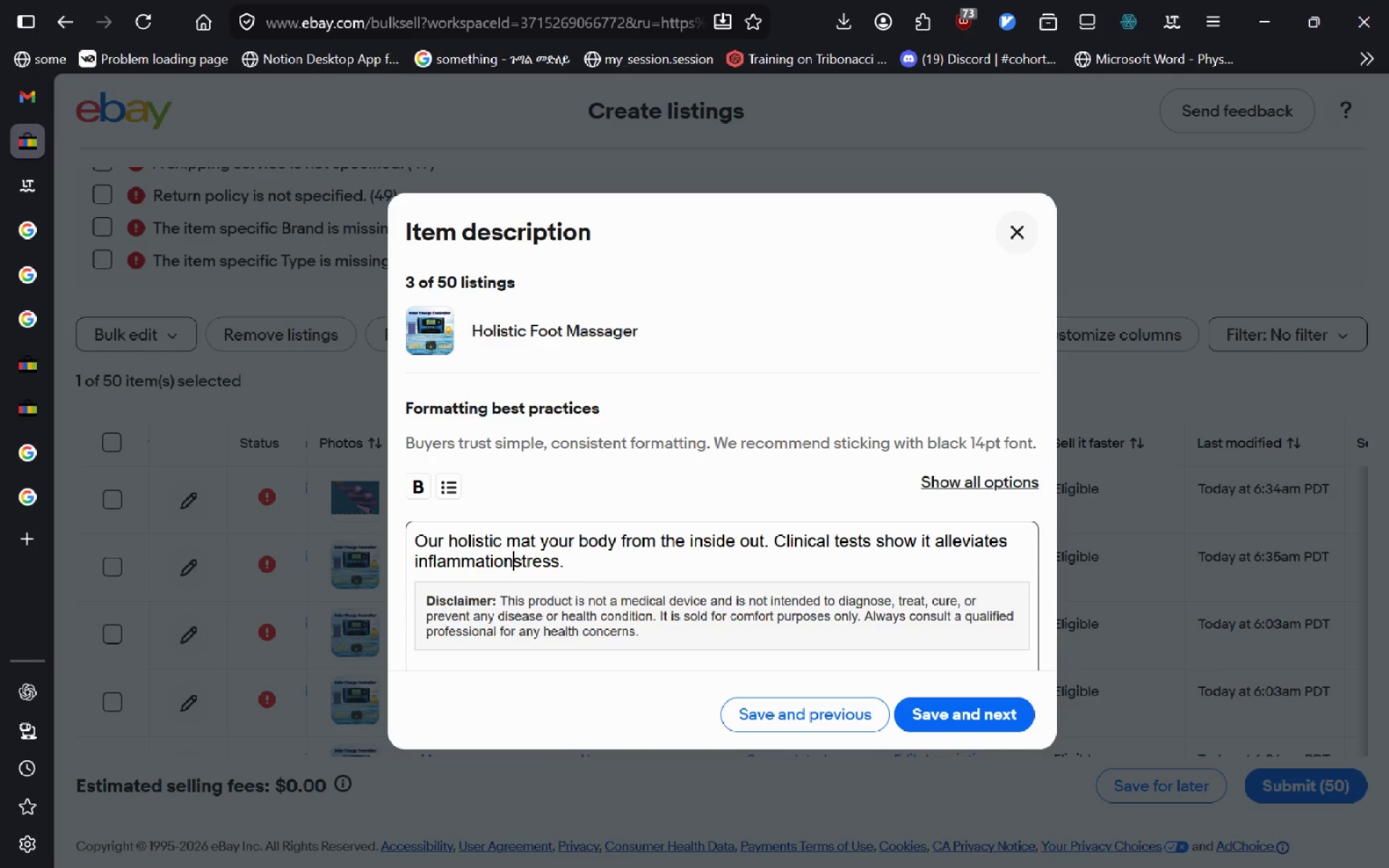 
key(Delete)
 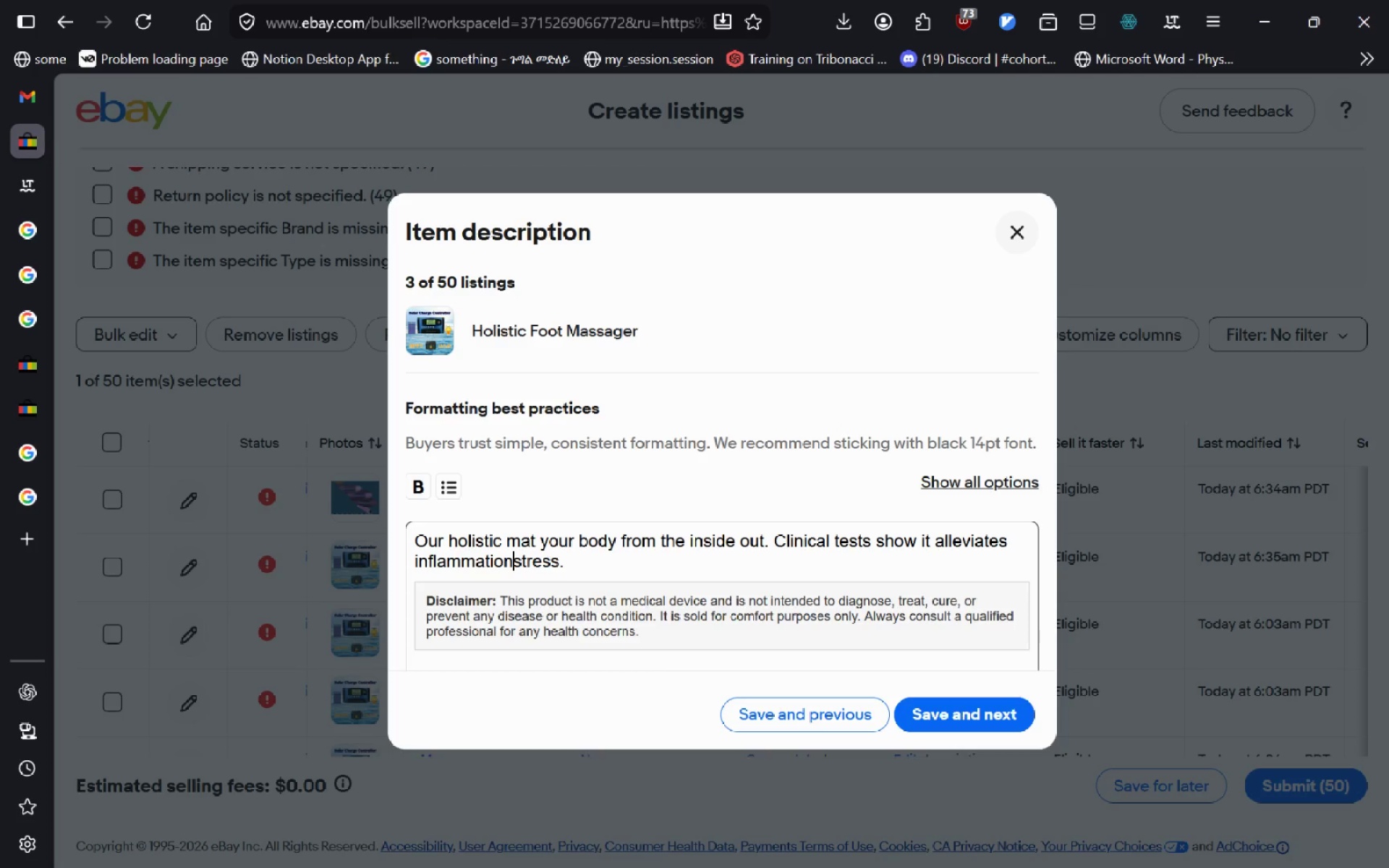 
key(Delete)
 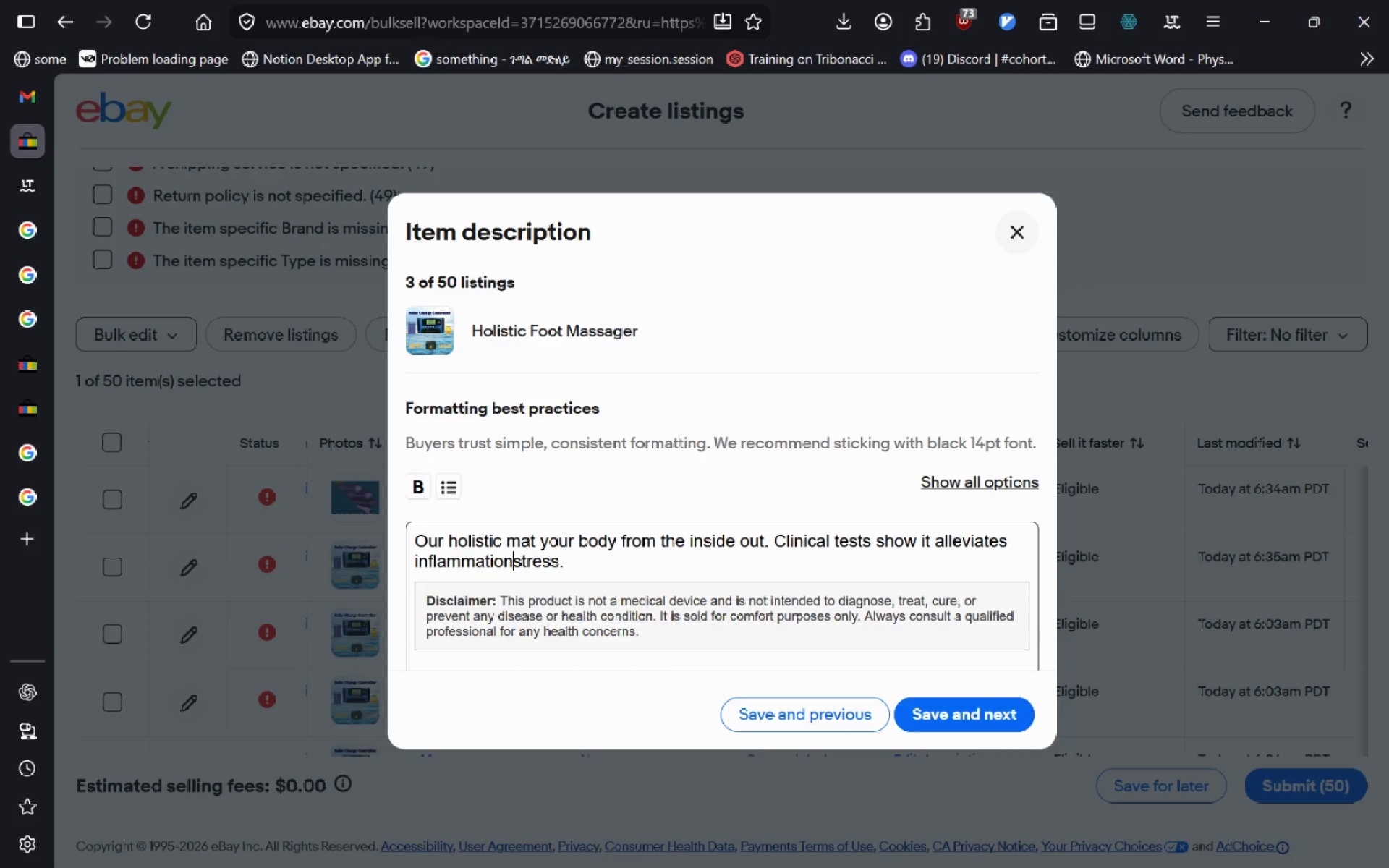 
key(Delete)
 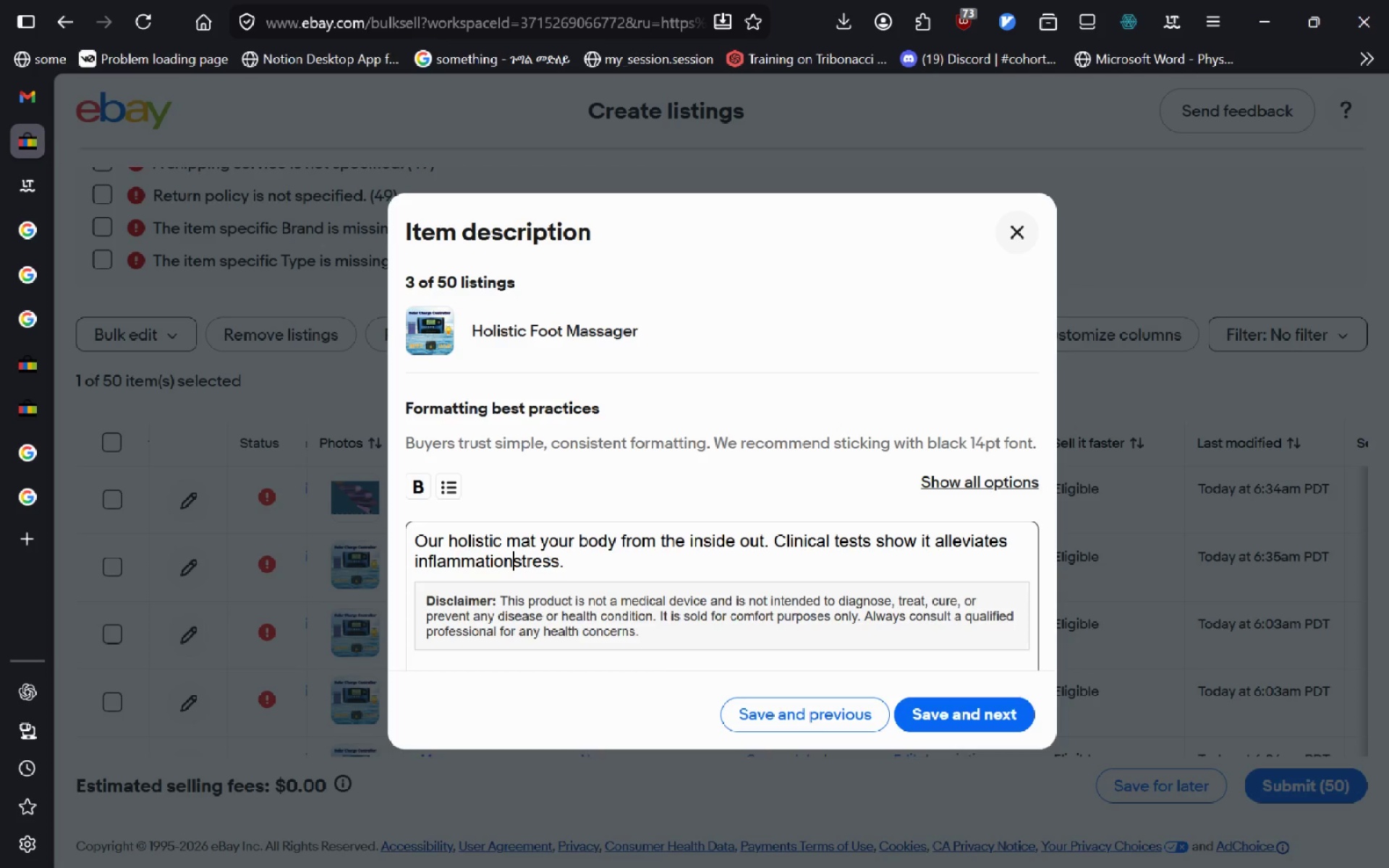 
key(Delete)
 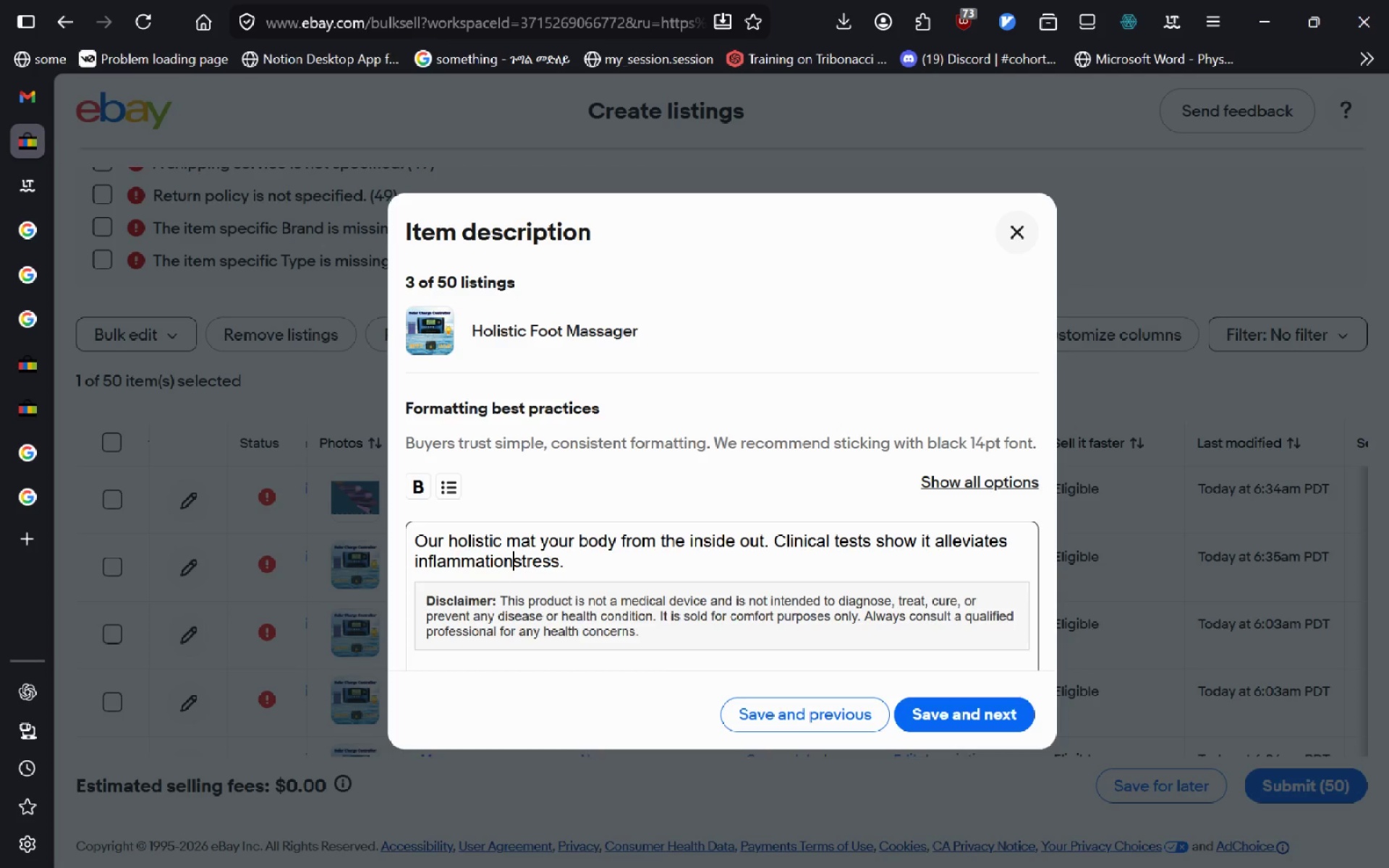 
key(Delete)
 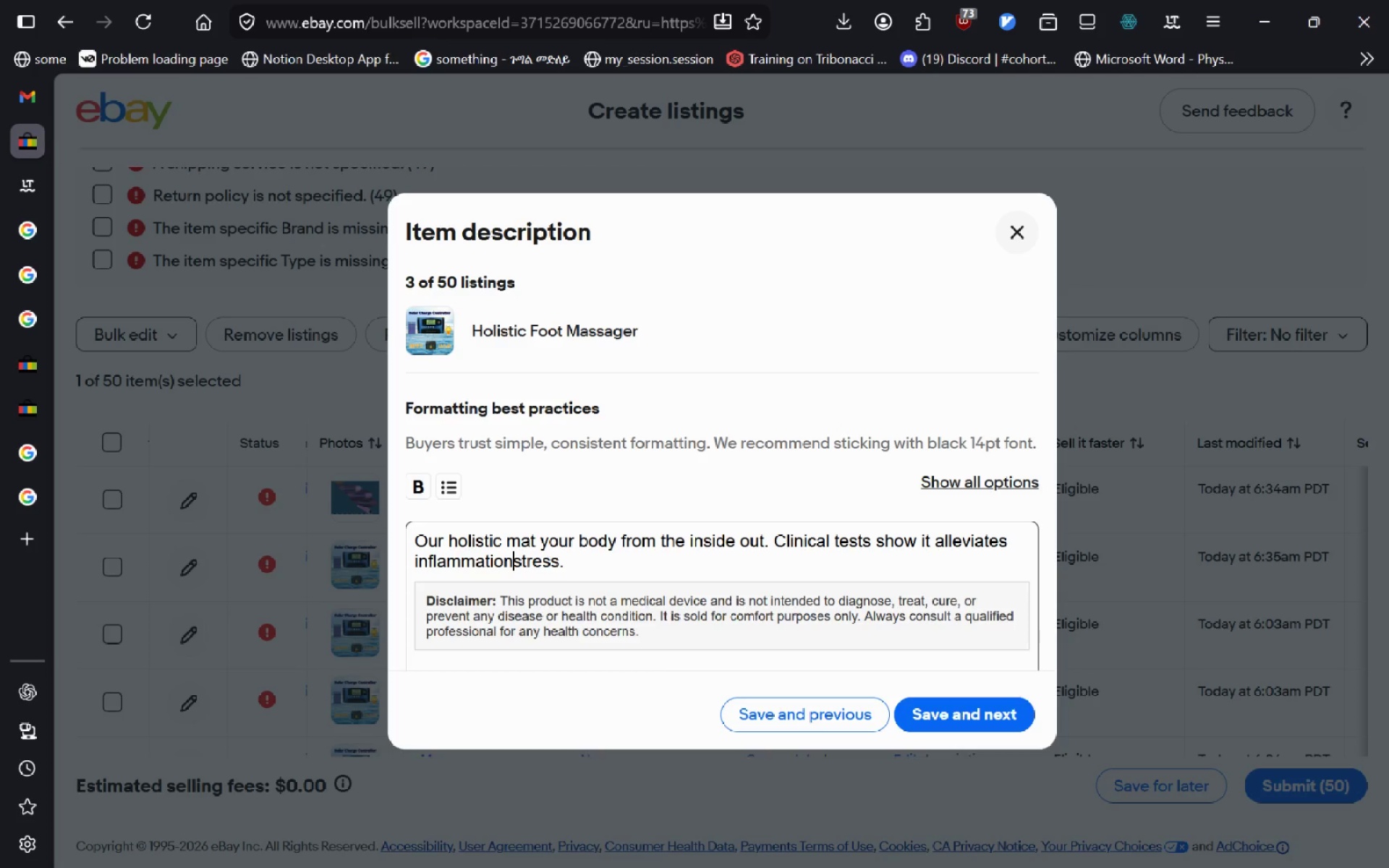 
key(Delete)
 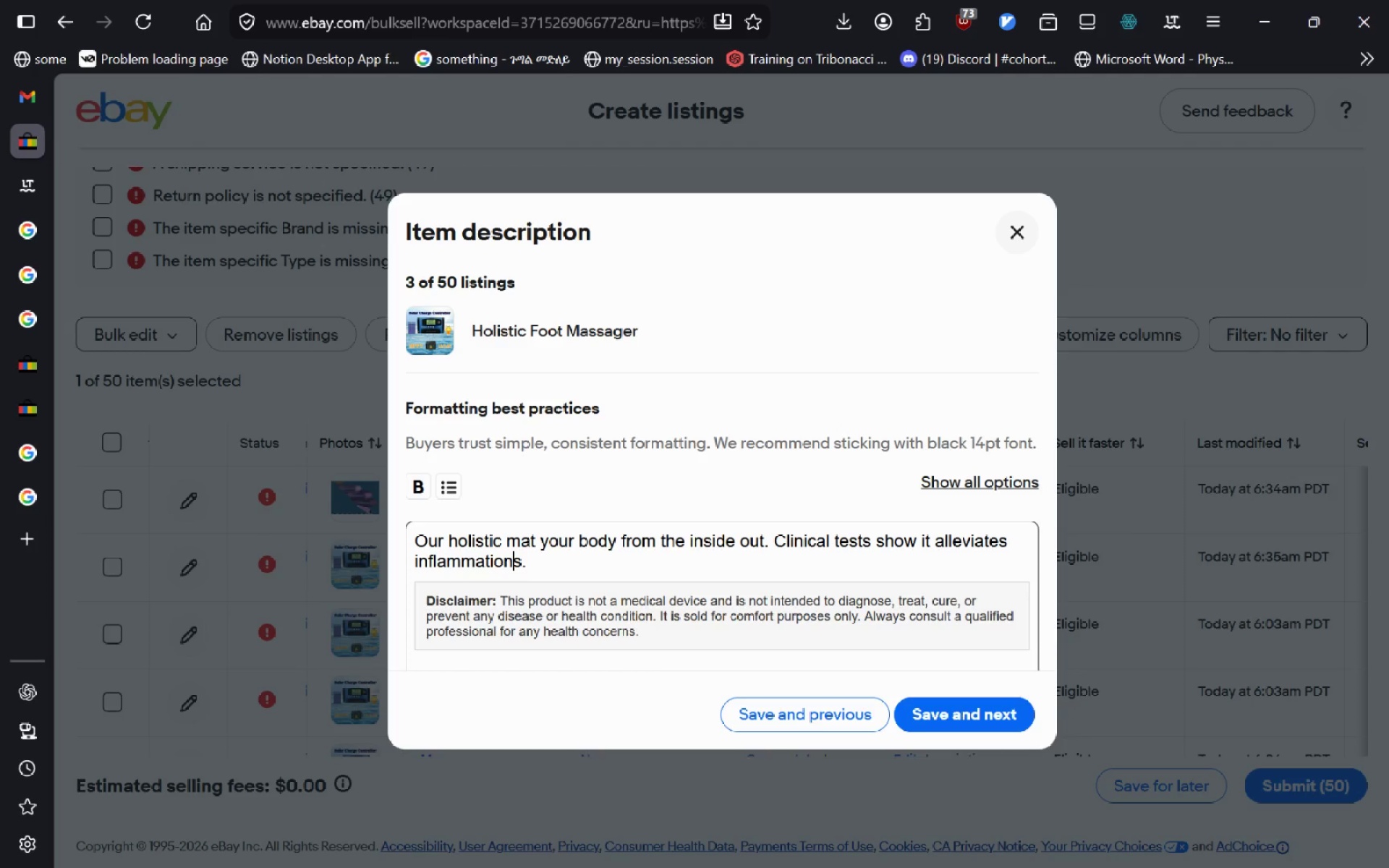 
key(Delete)
 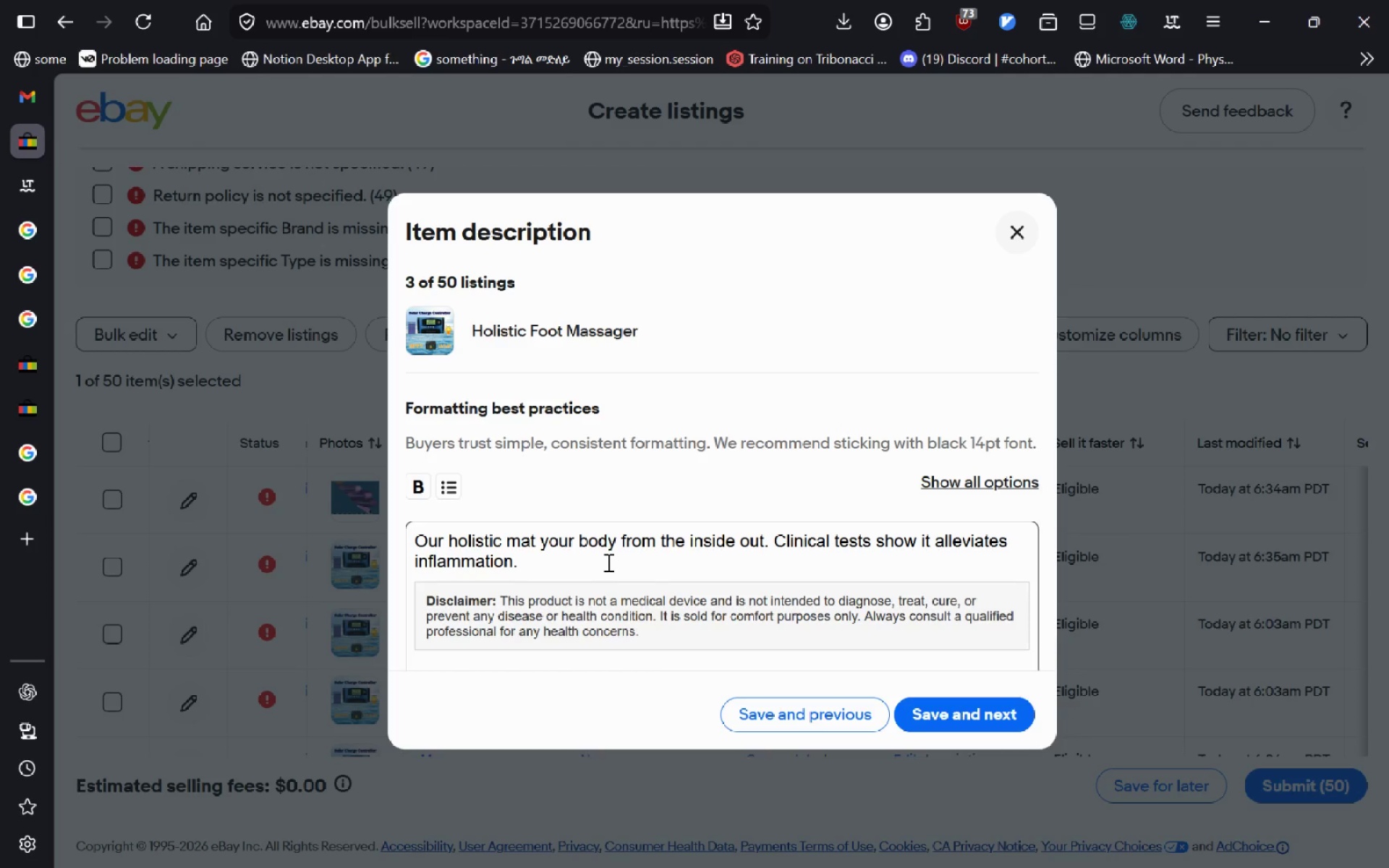 
double_click([607, 562])
 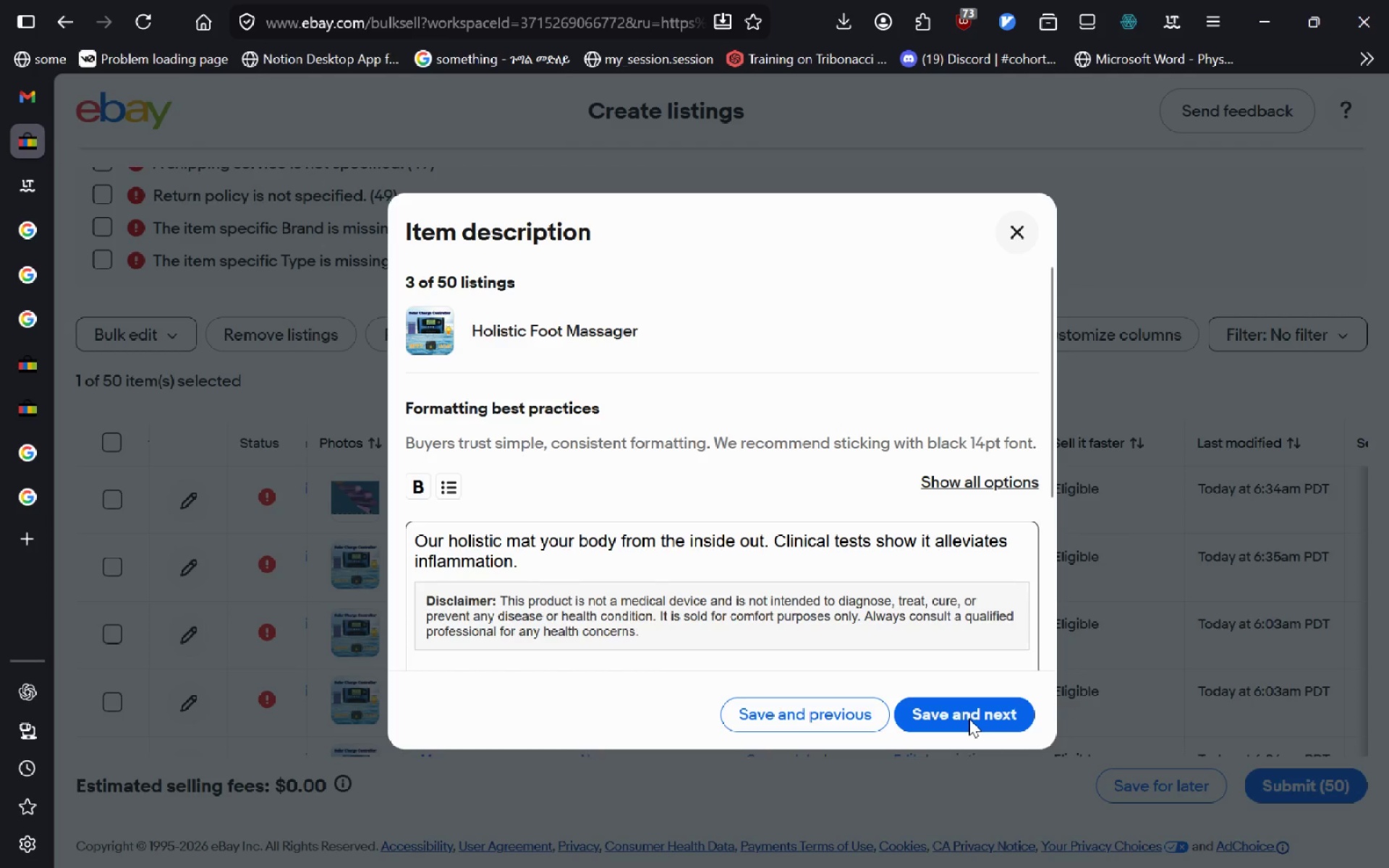 
left_click([969, 721])
 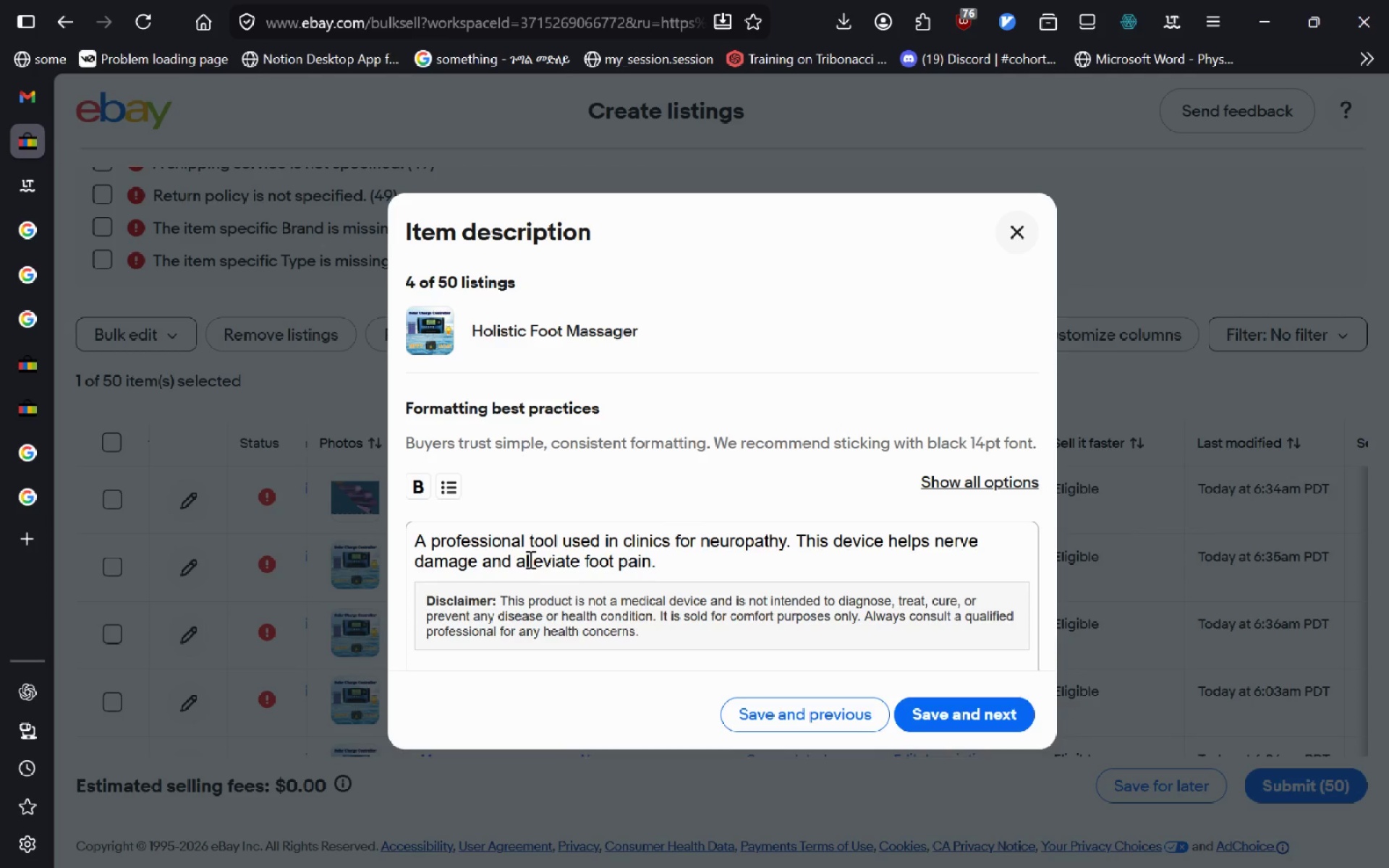 
wait(32.59)
 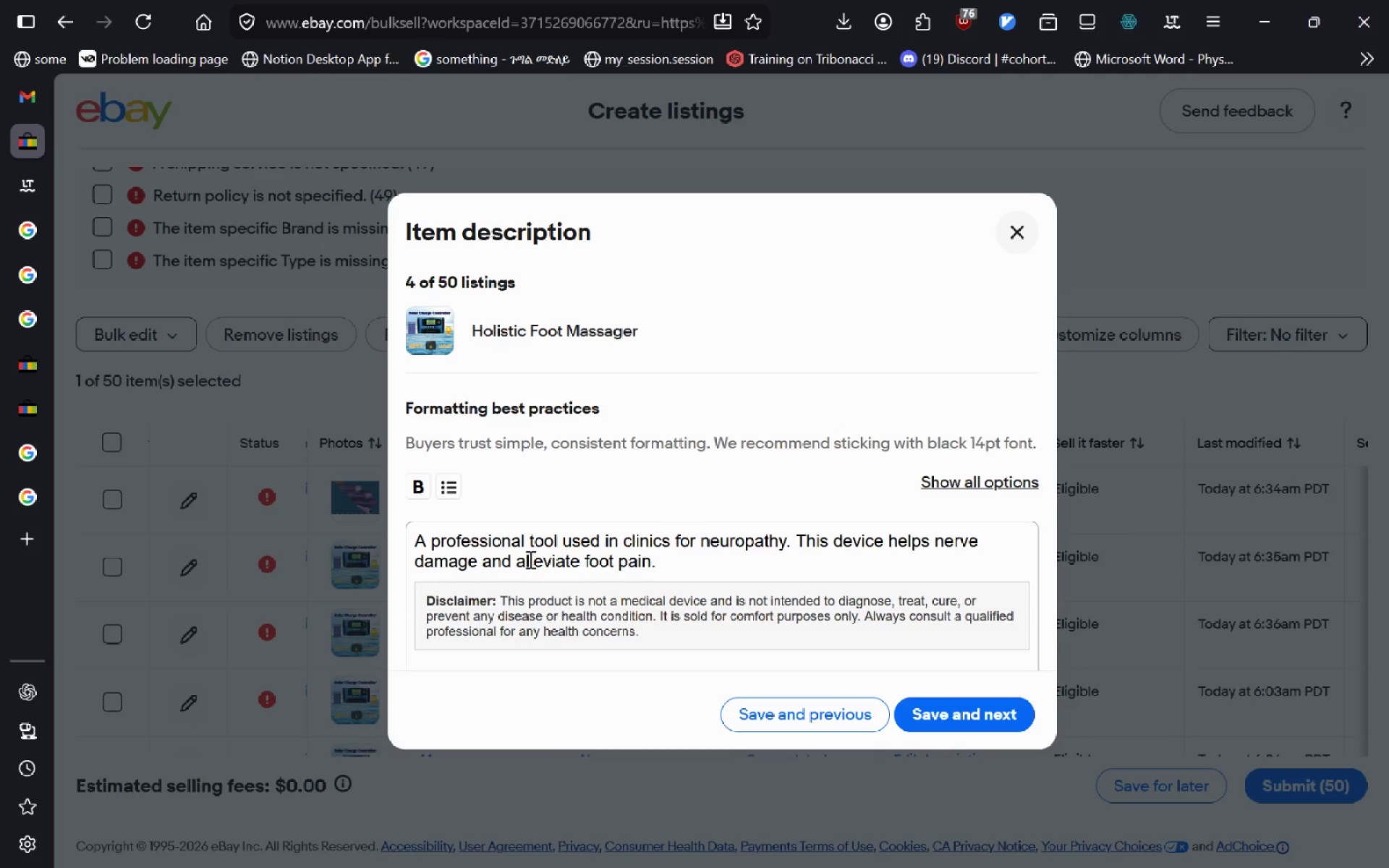 
left_click_drag(start_coordinate=[786, 543], to_coordinate=[385, 545])
 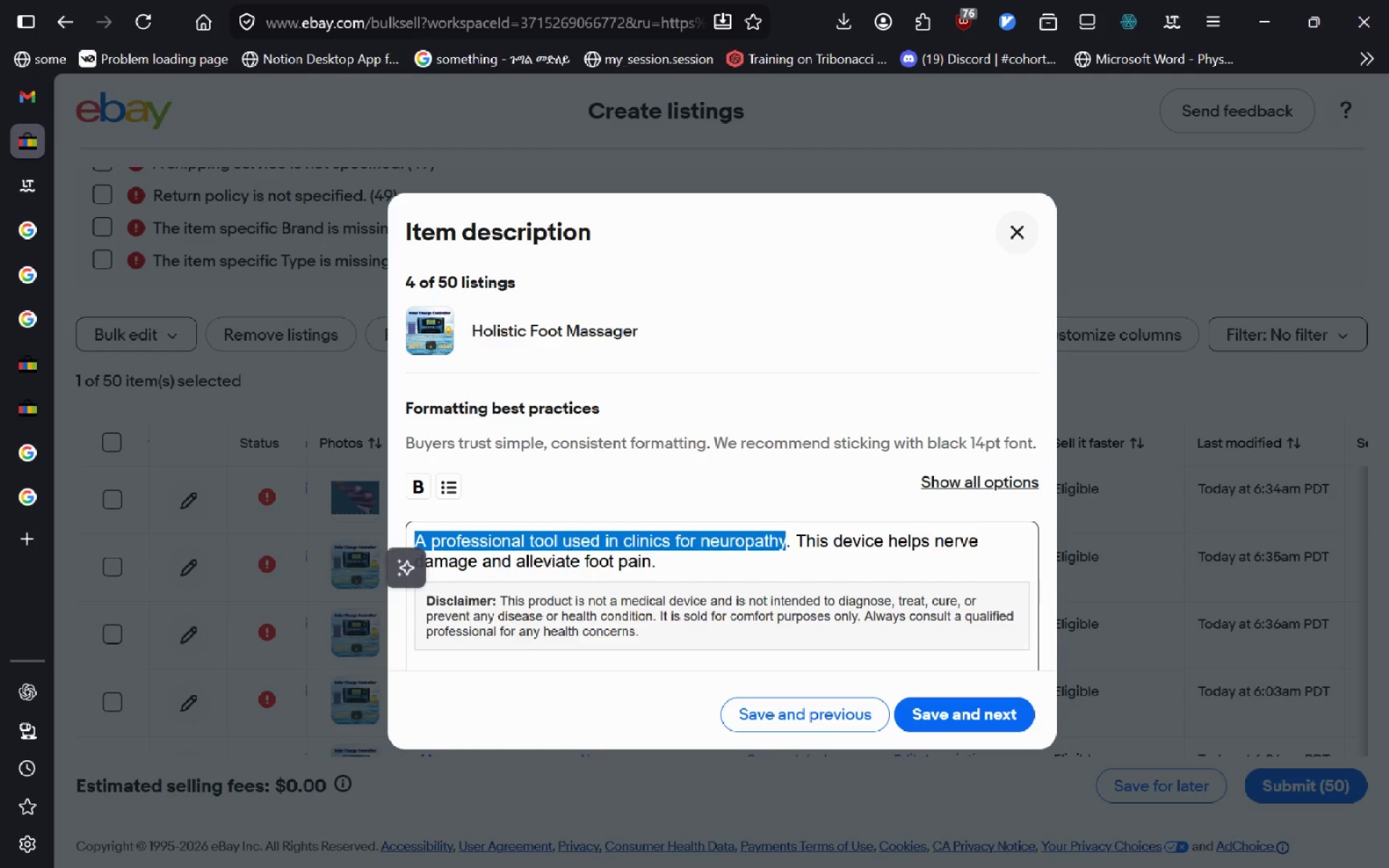 
key(Backspace)
 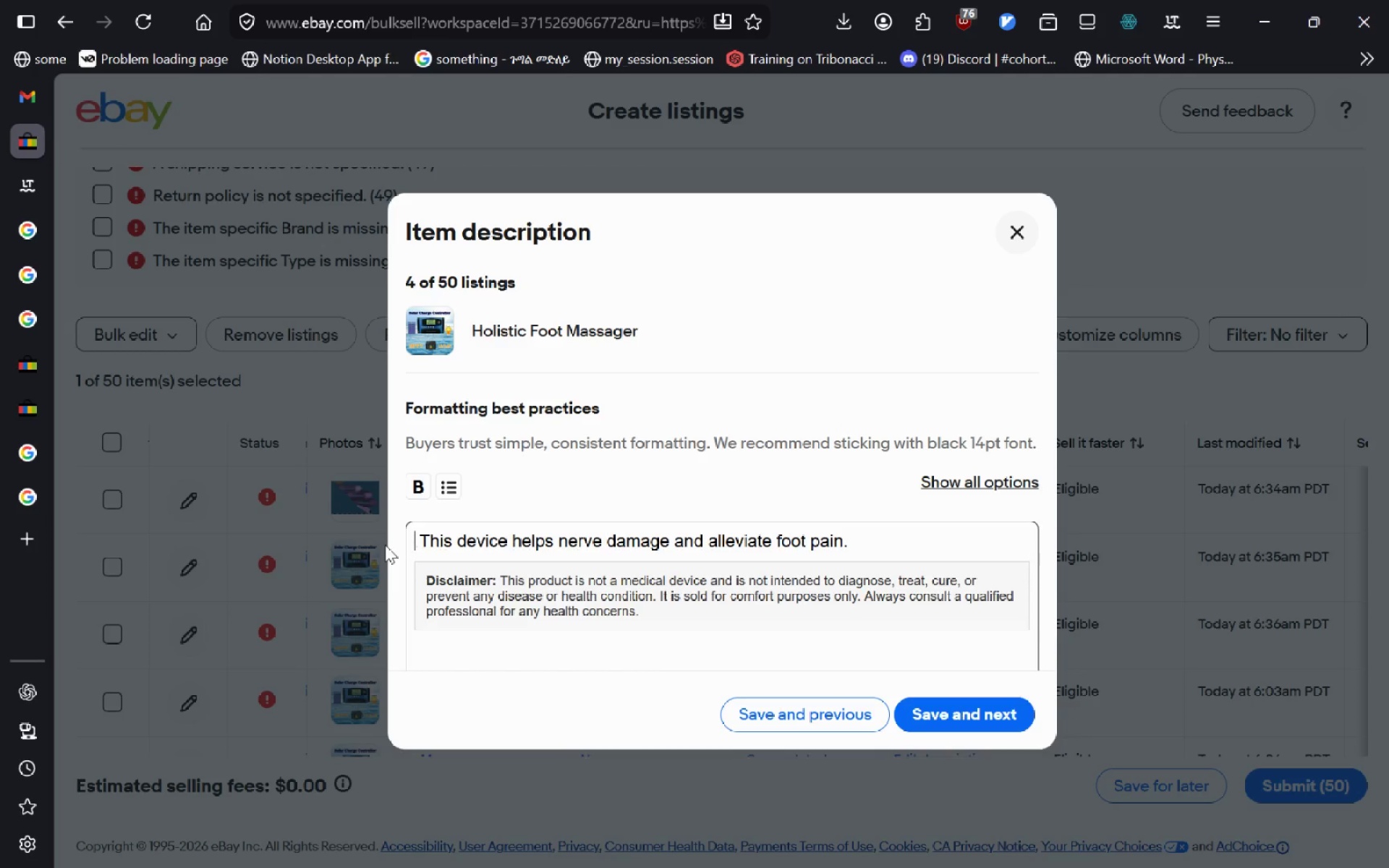 
key(Delete)
 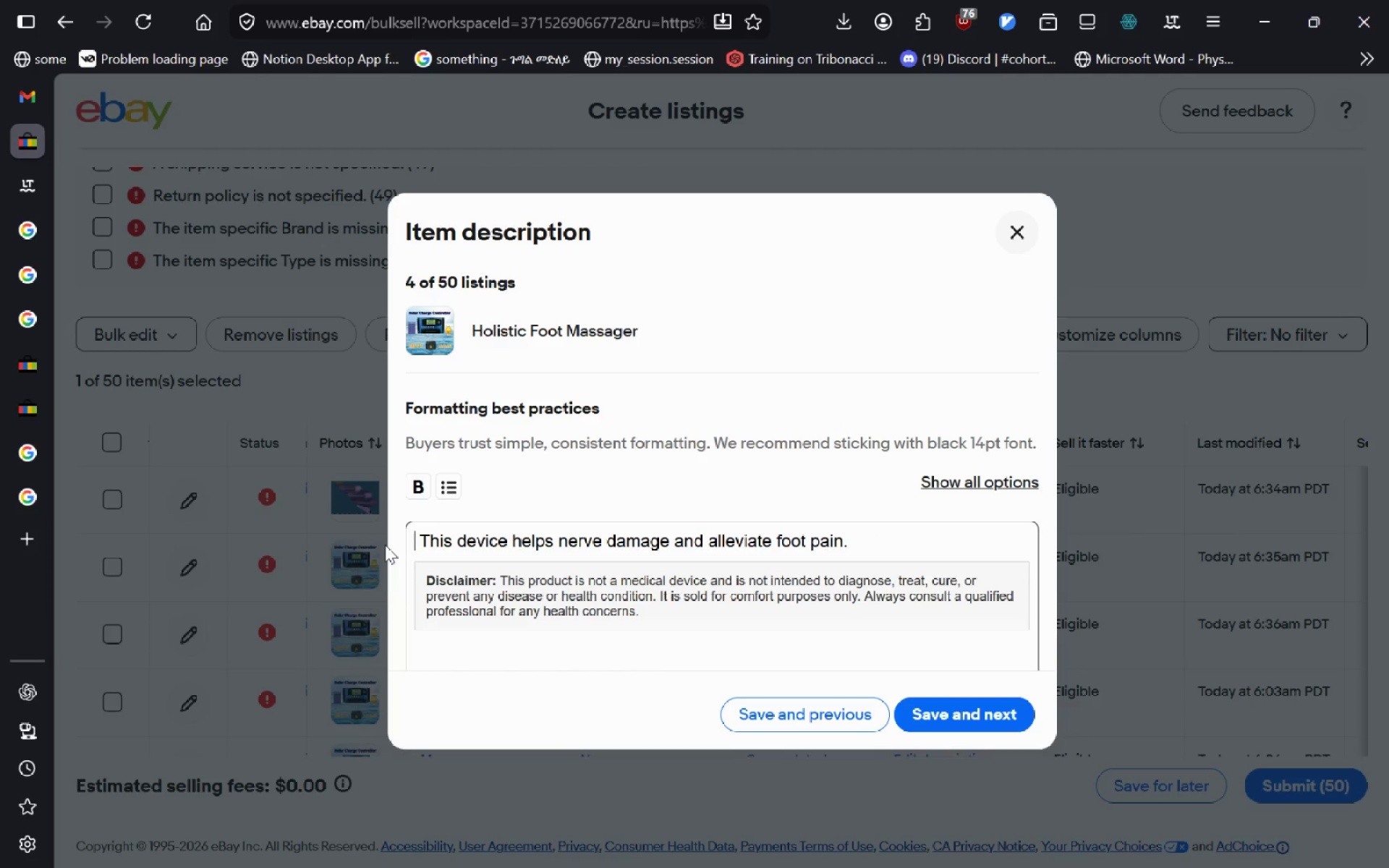 
key(Delete)
 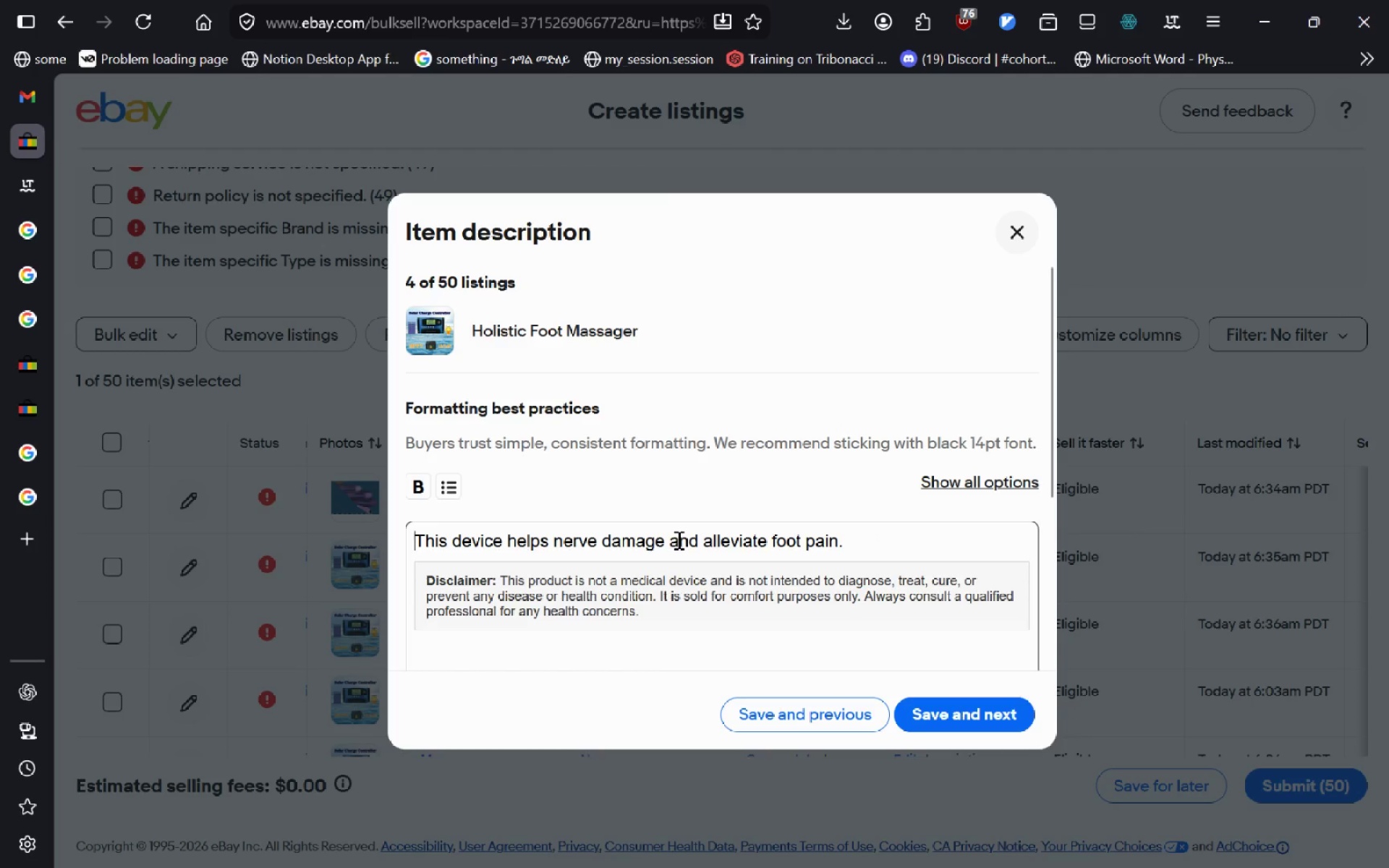 
left_click([677, 540])
 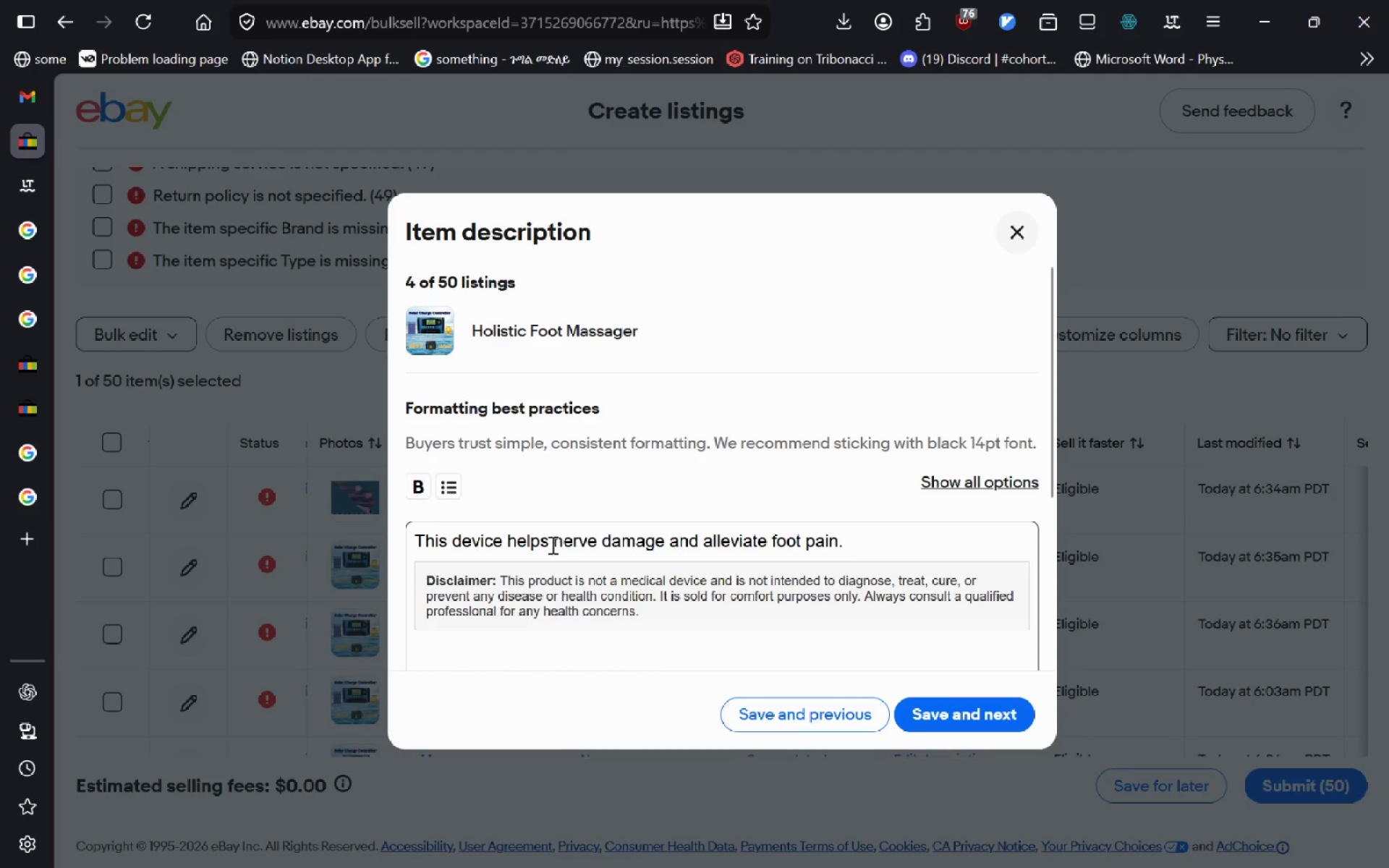 
left_click_drag(start_coordinate=[543, 542], to_coordinate=[956, 523])
 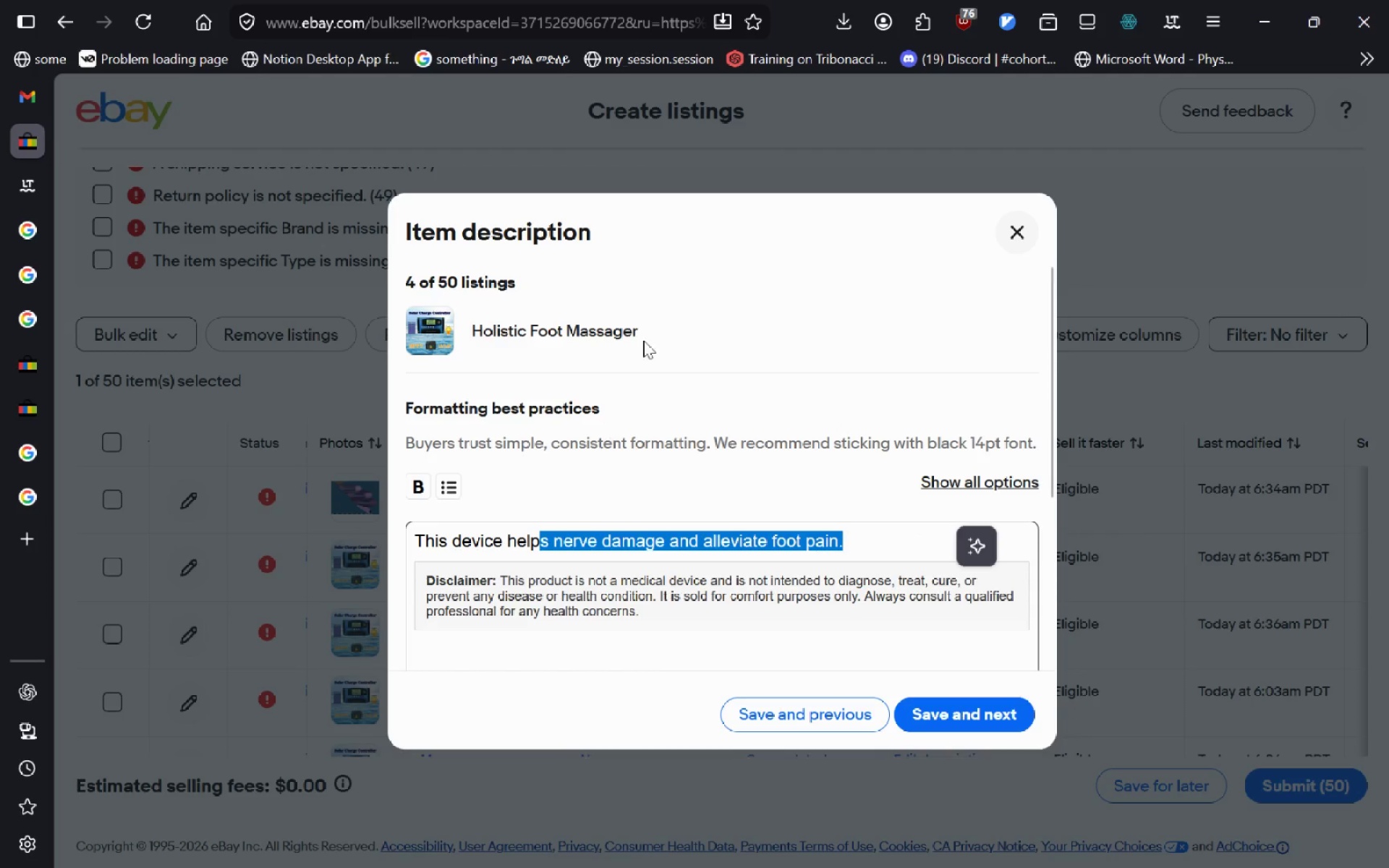 
key(Control+ControlLeft)
 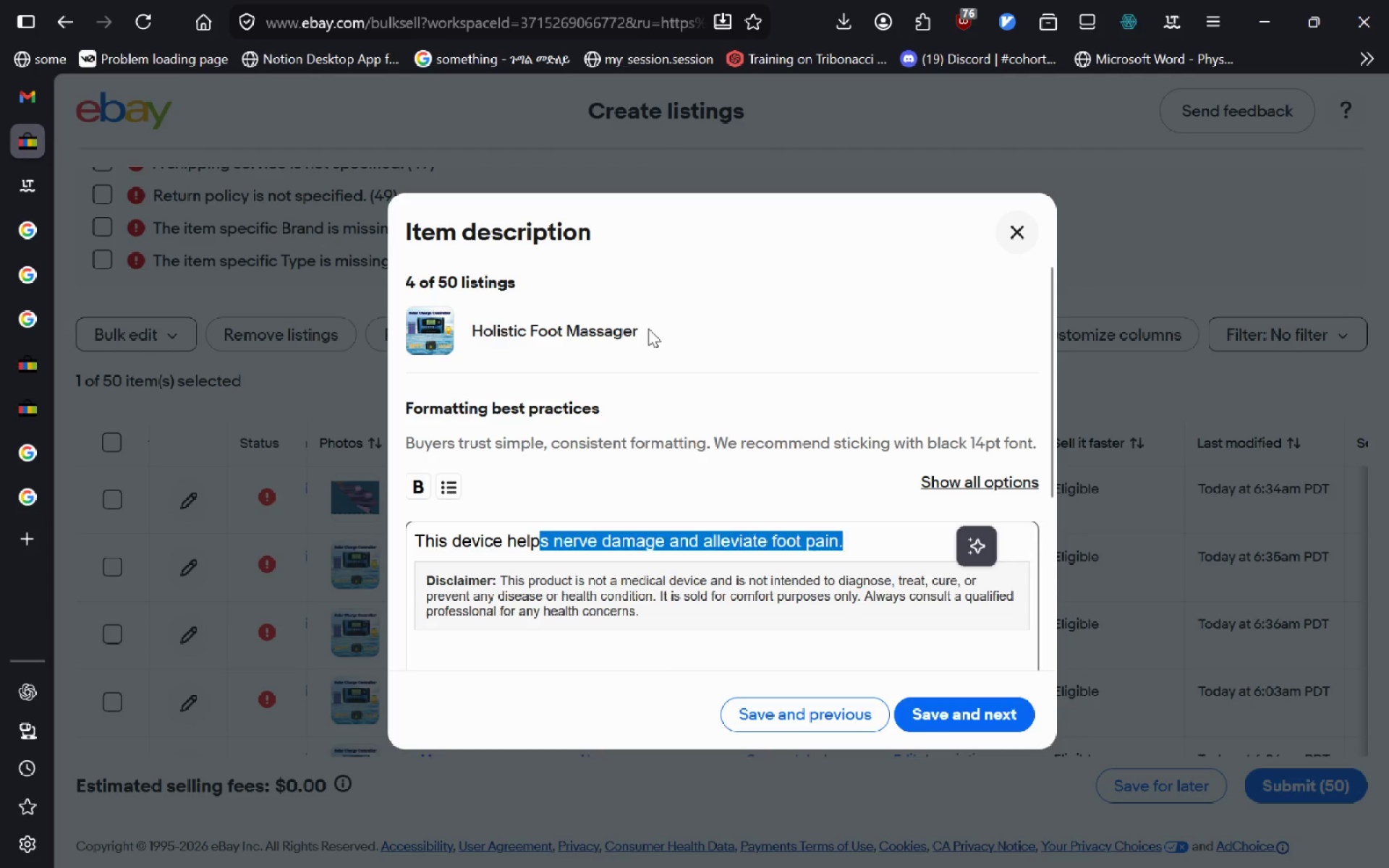 
left_click_drag(start_coordinate=[648, 328], to_coordinate=[469, 333])
 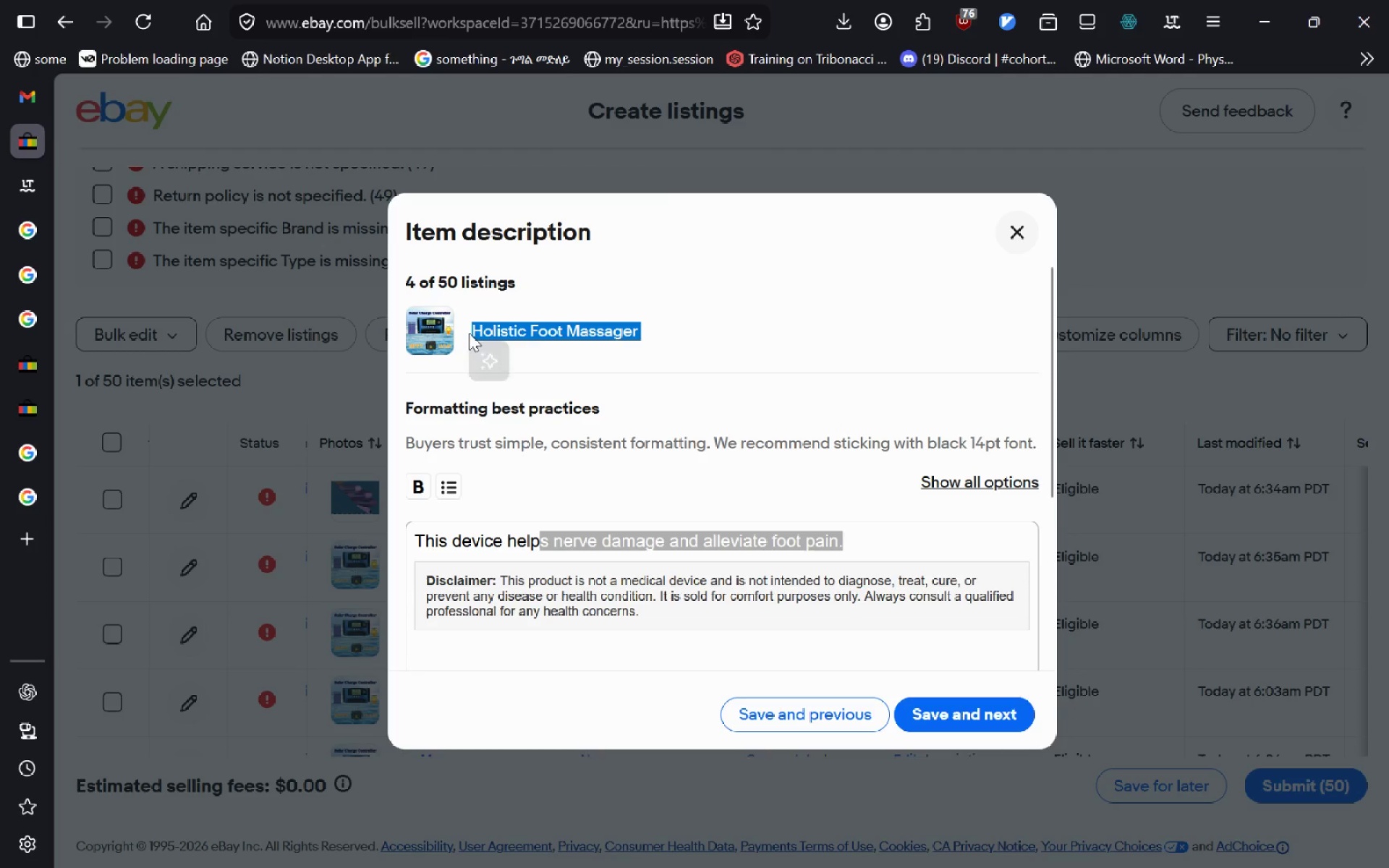 
key(Control+C)
 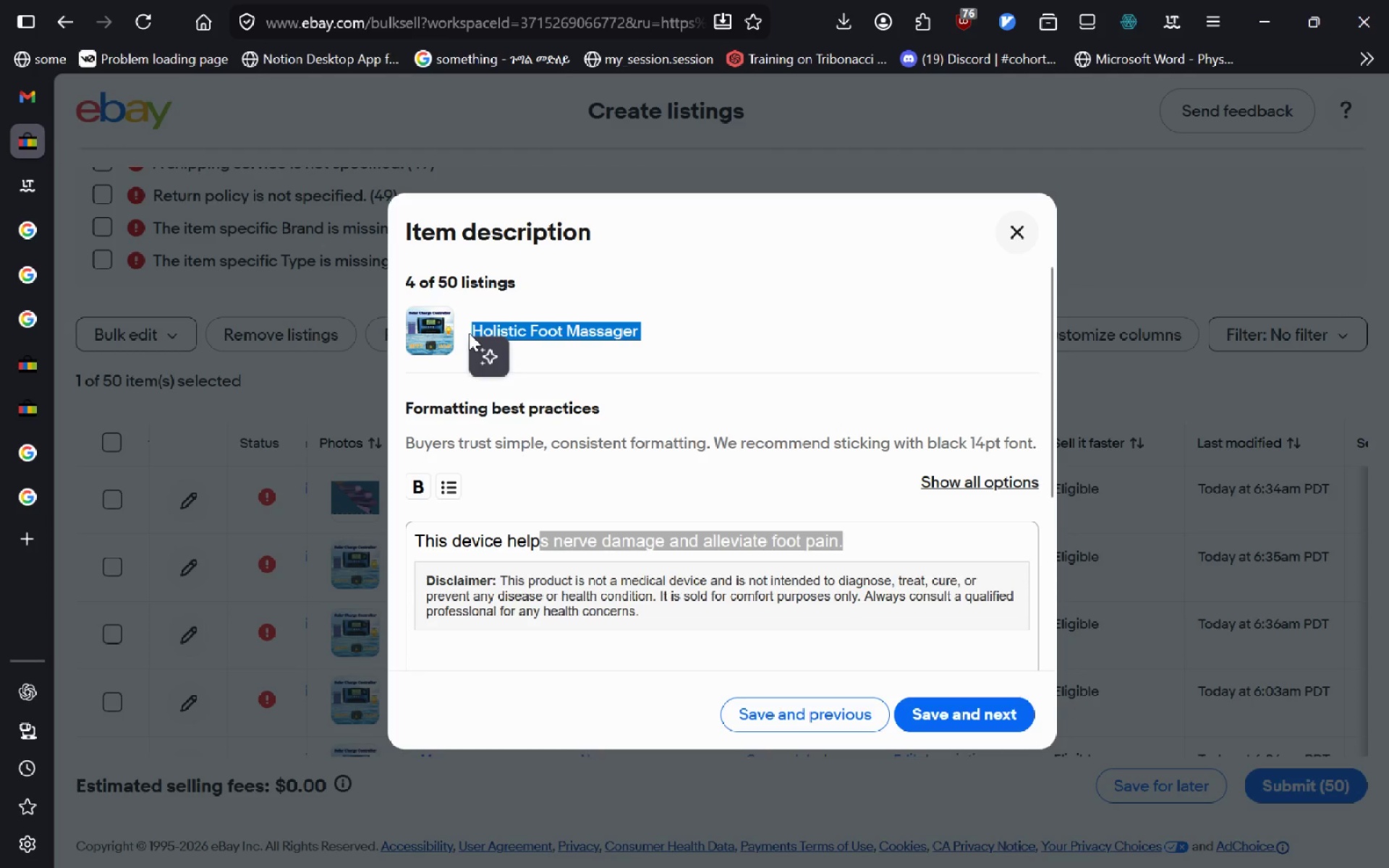 
key(Control+T)
 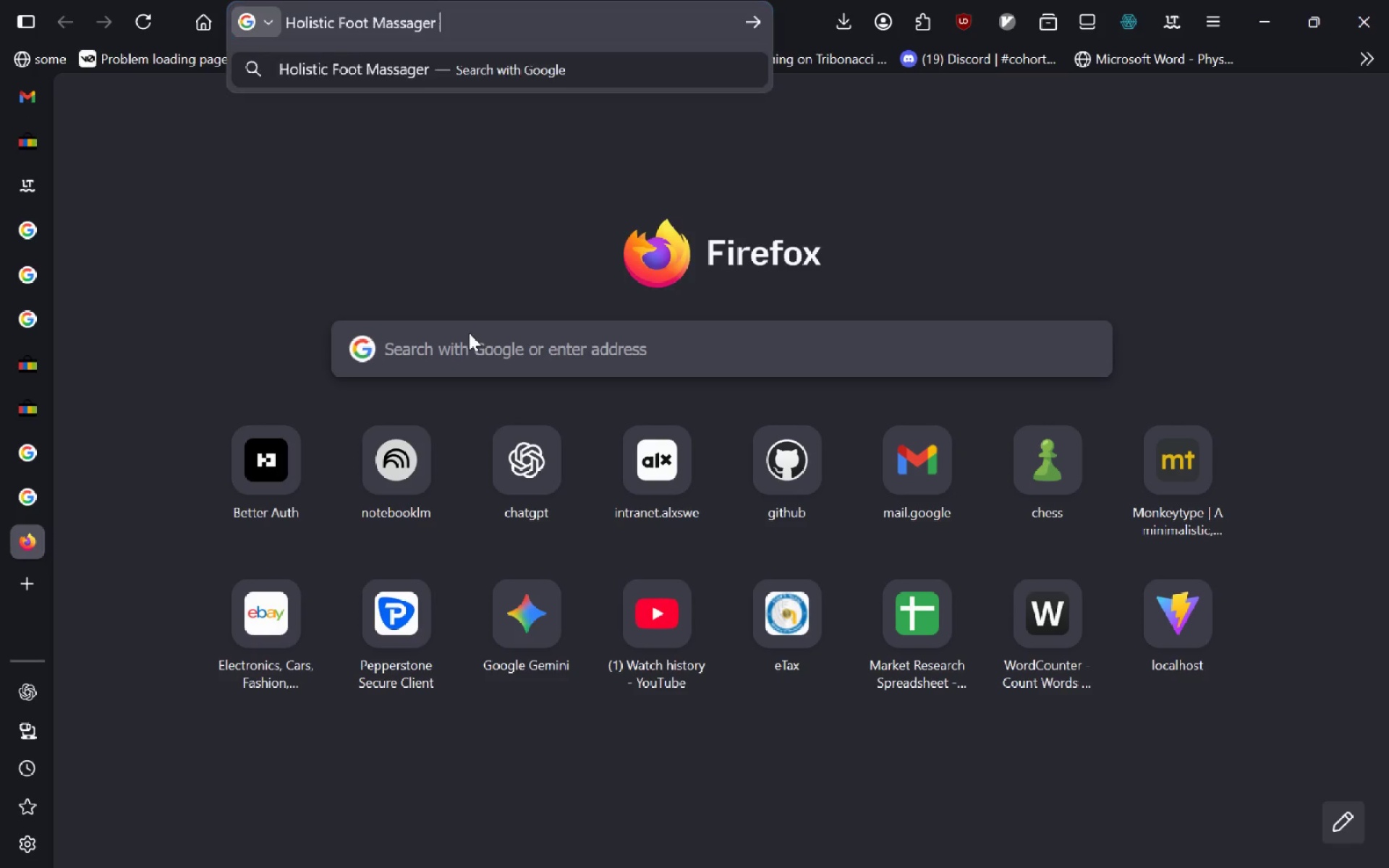 
key(Control+V)
 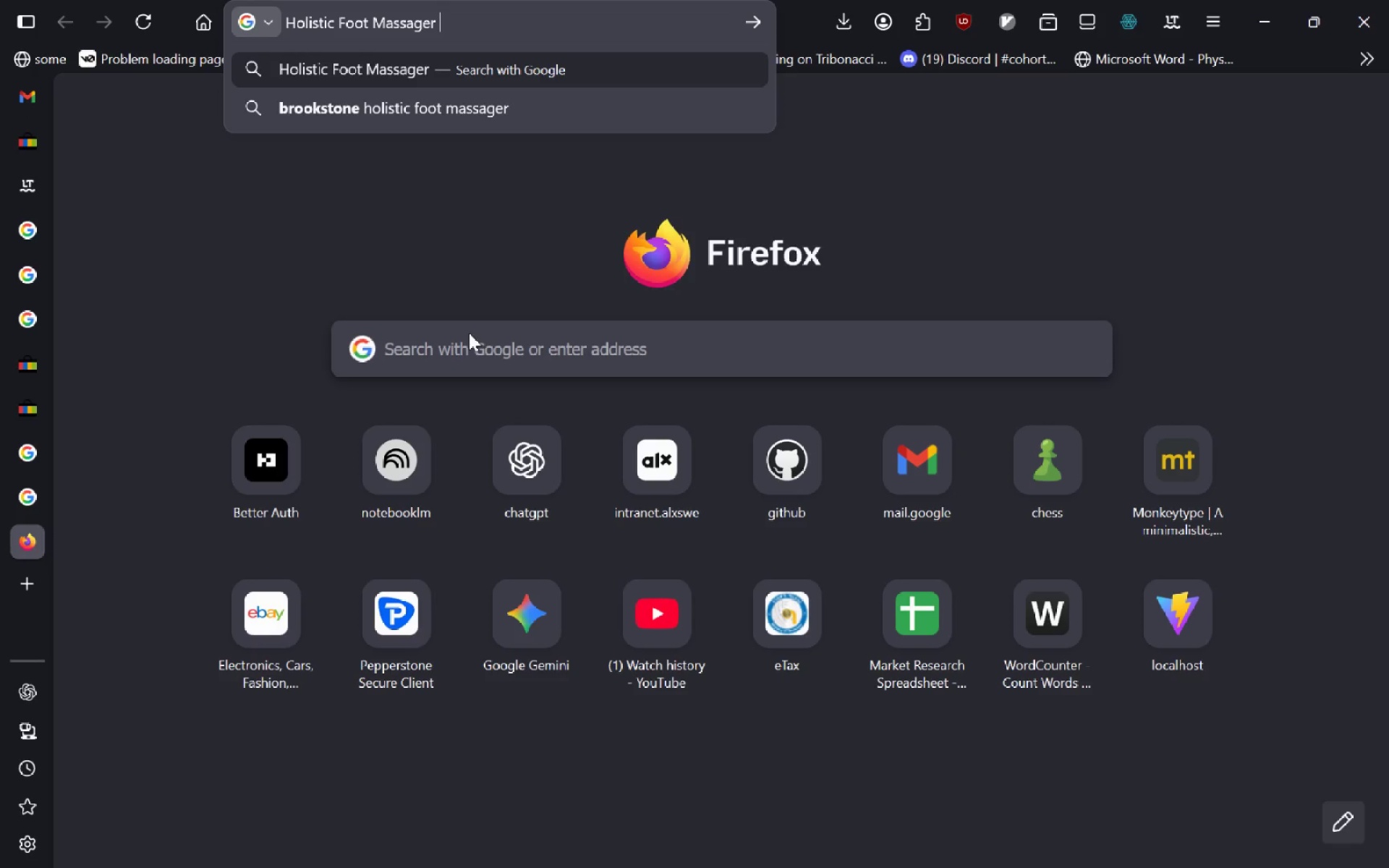 
key(Control+Tab)
 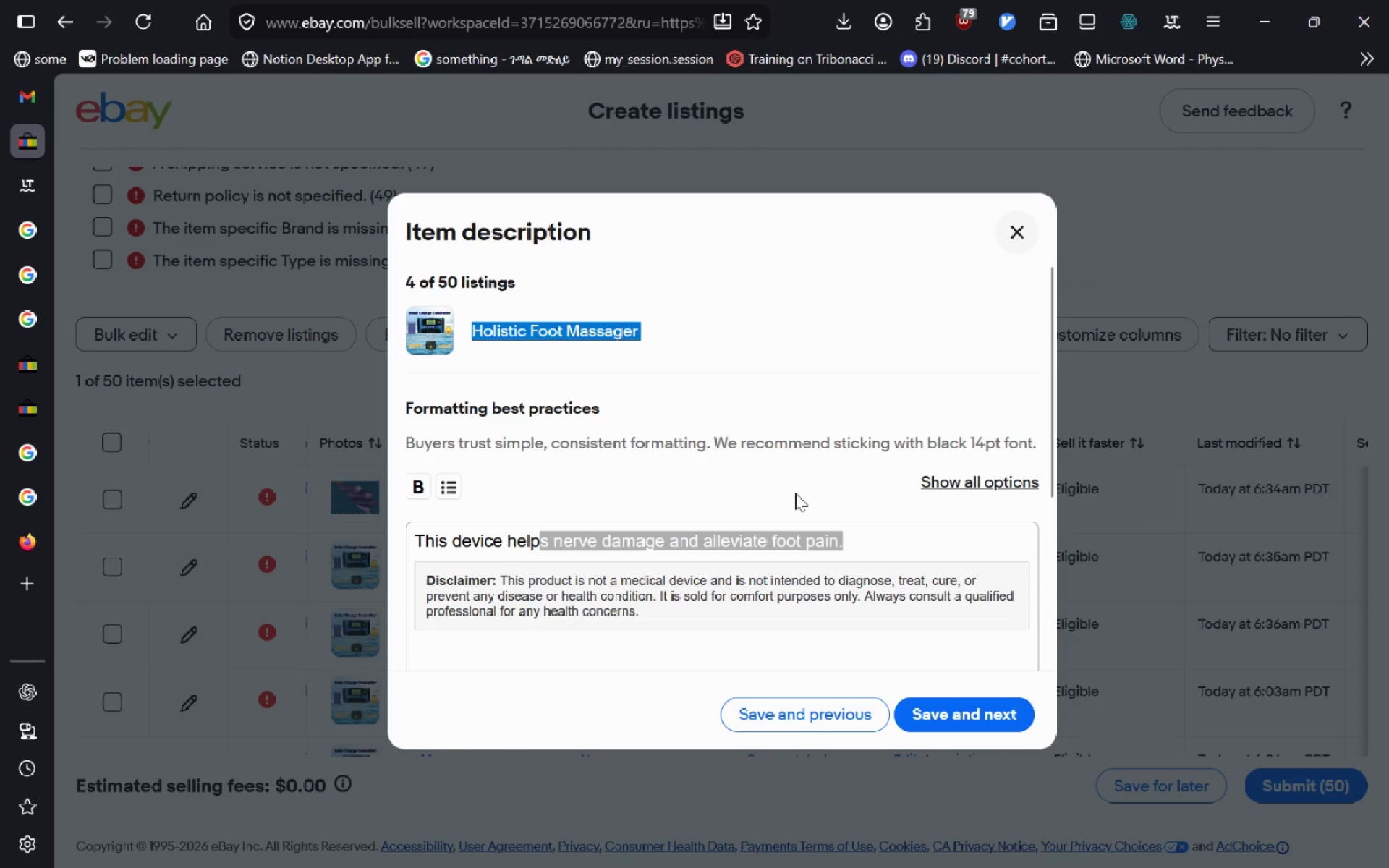 
double_click([828, 506])
 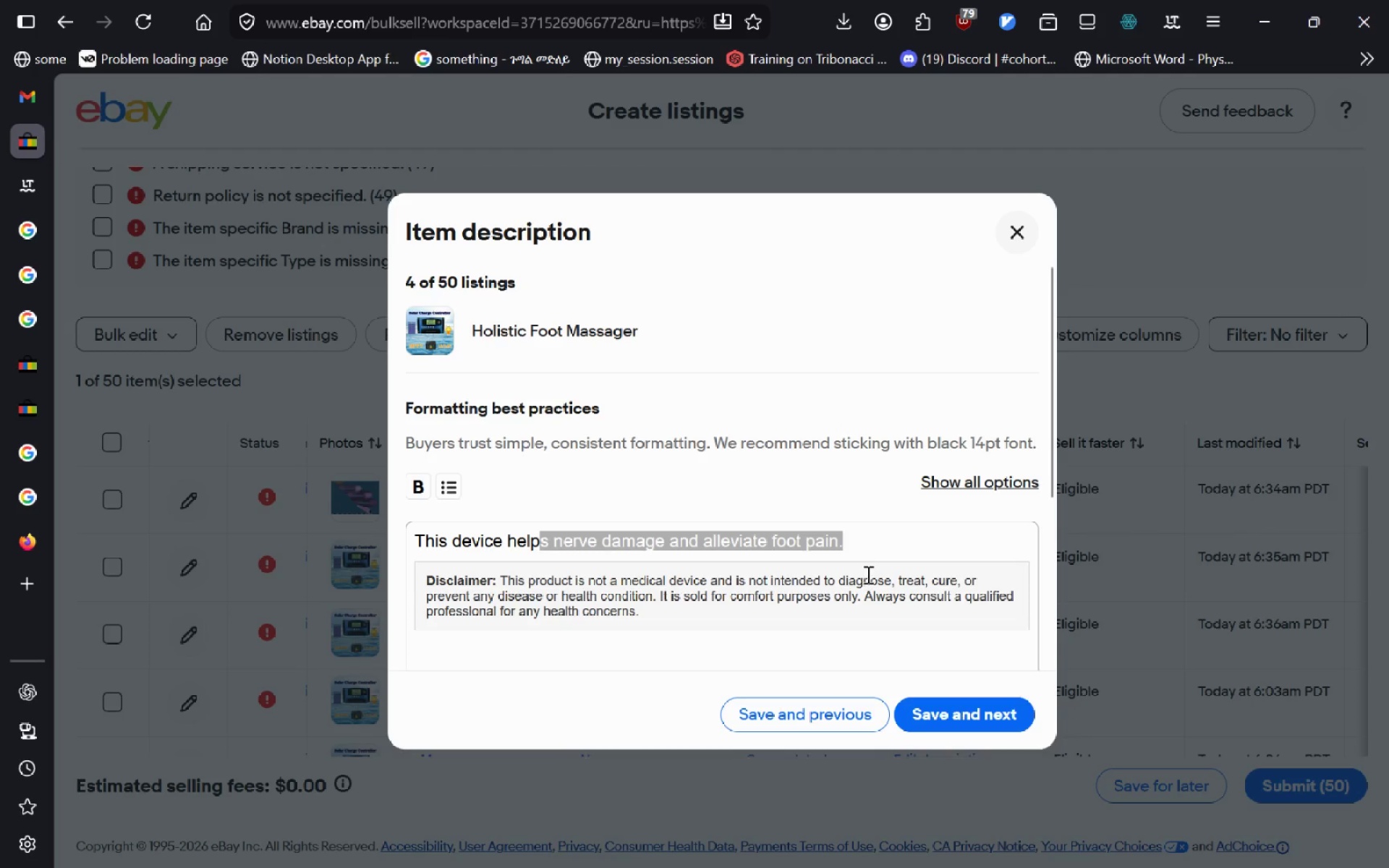 
left_click([864, 569])
 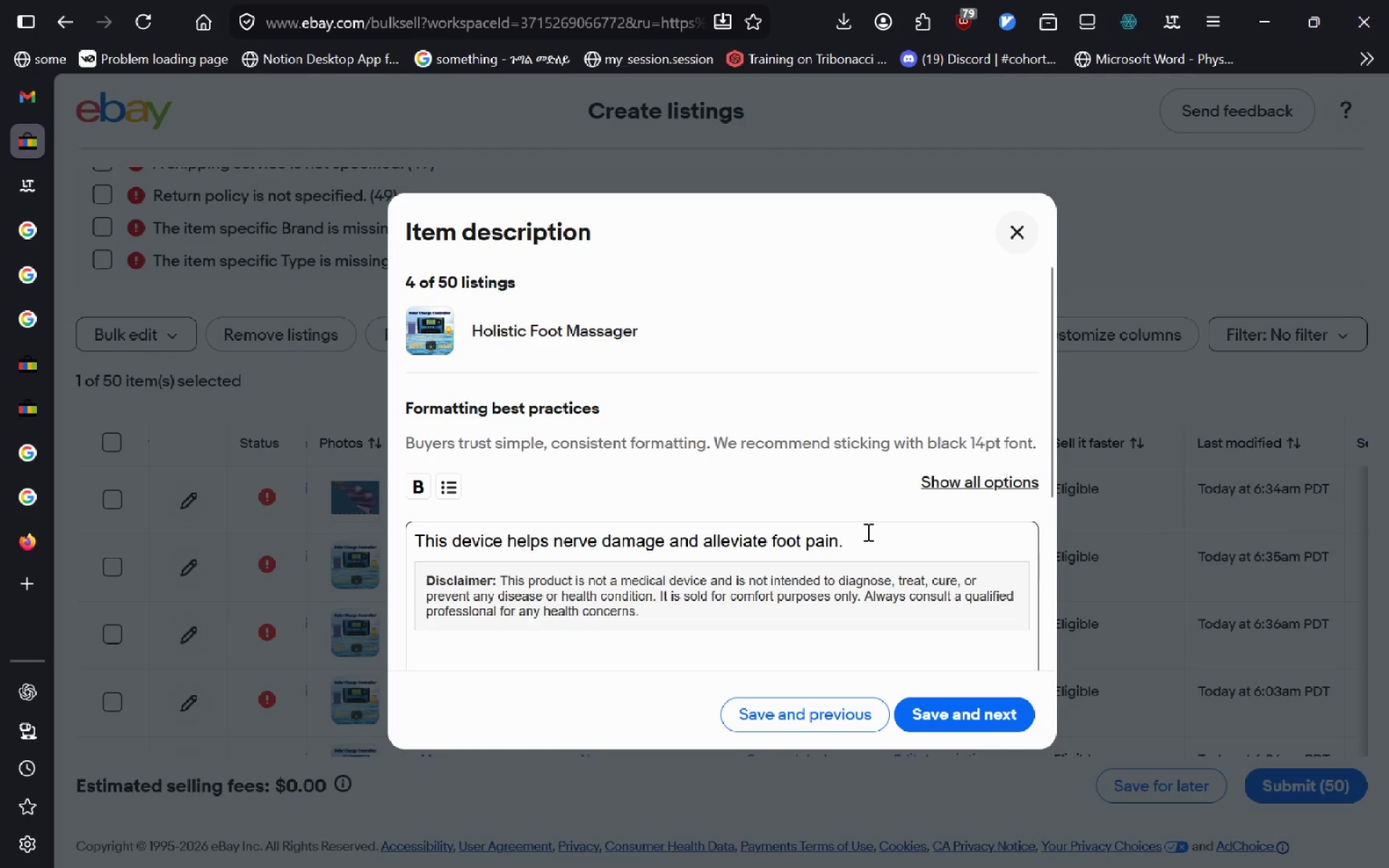 
left_click_drag(start_coordinate=[867, 532], to_coordinate=[410, 534])
 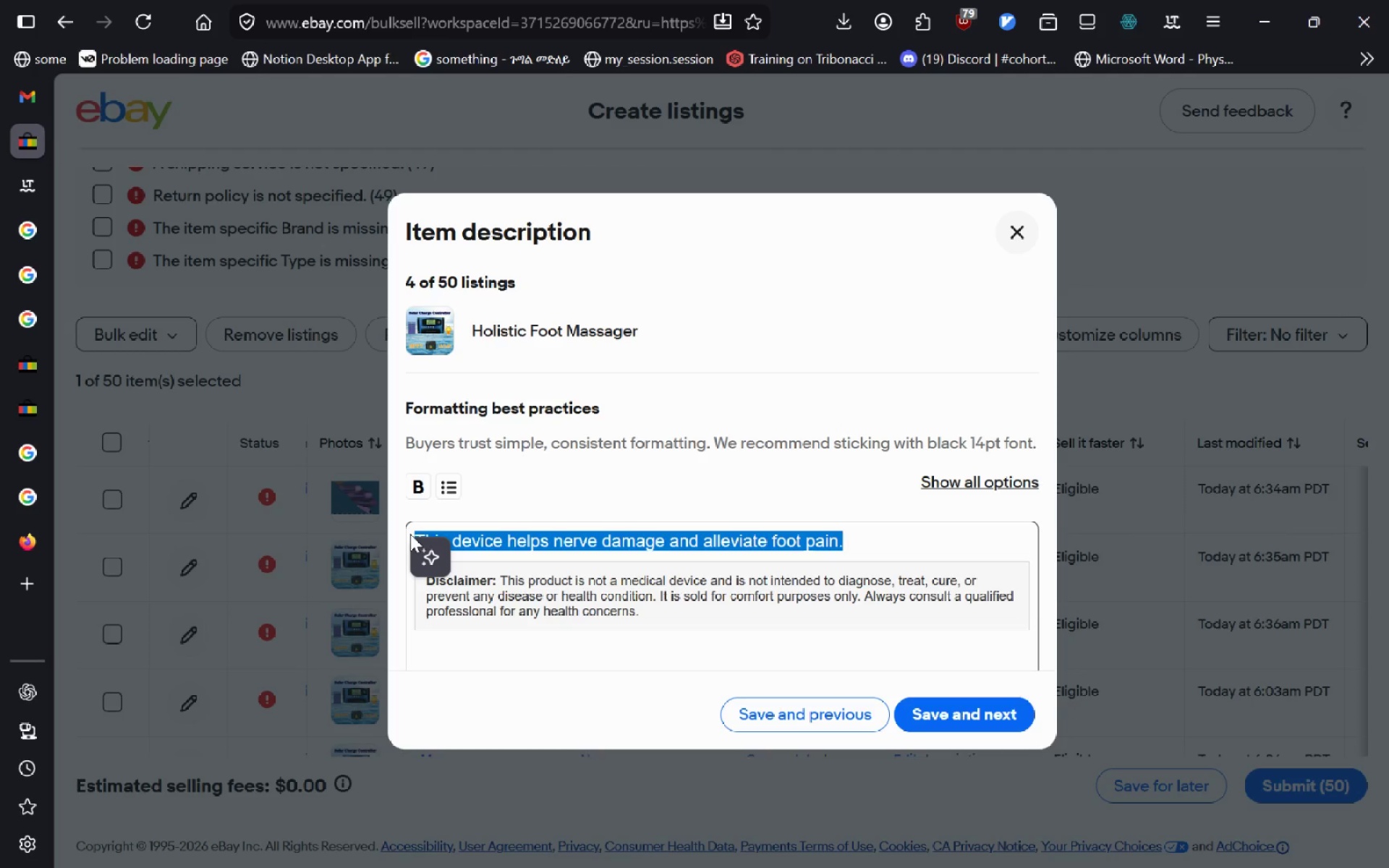 
type(Holistic Foot Massger)
 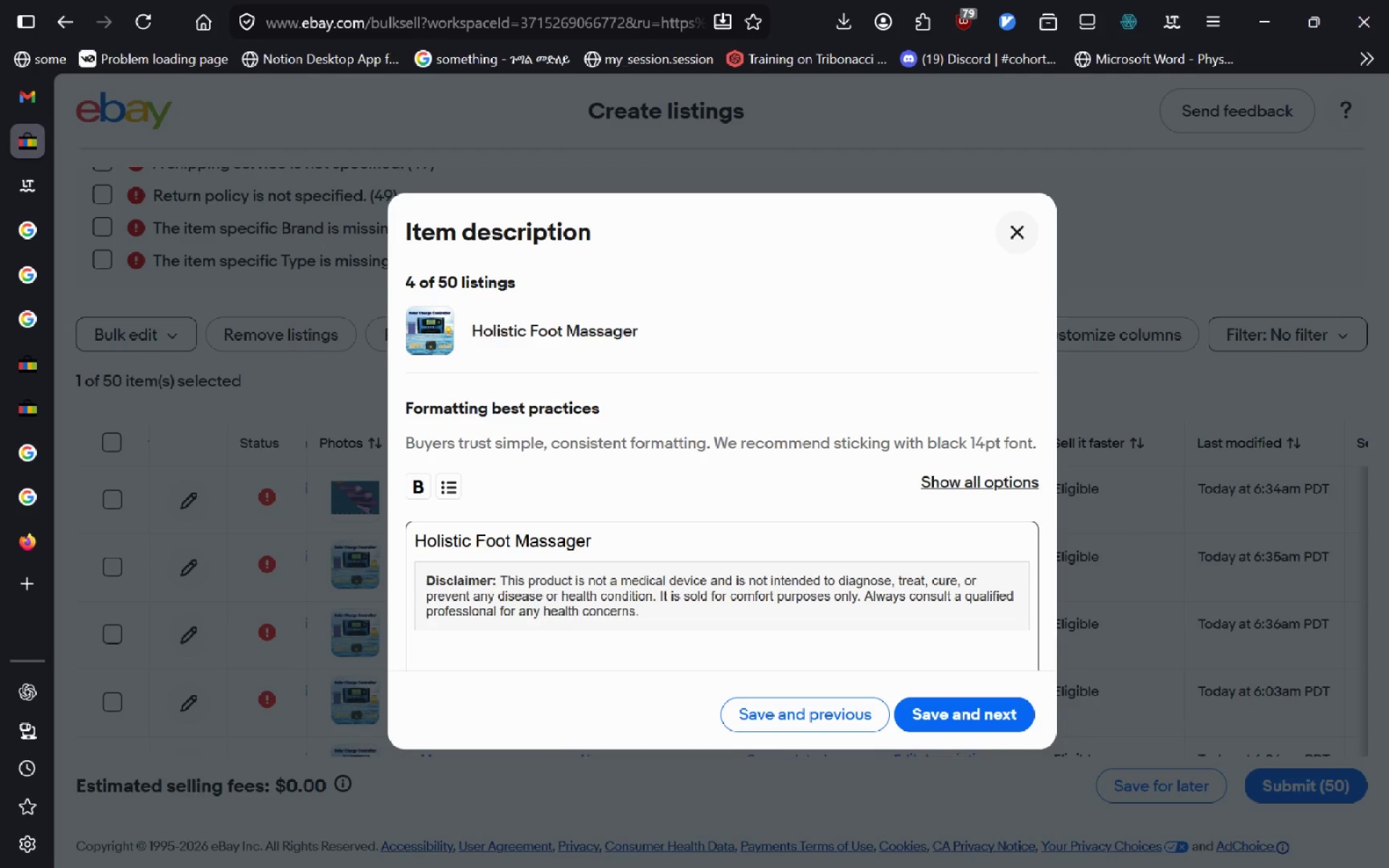 
wait(17.44)
 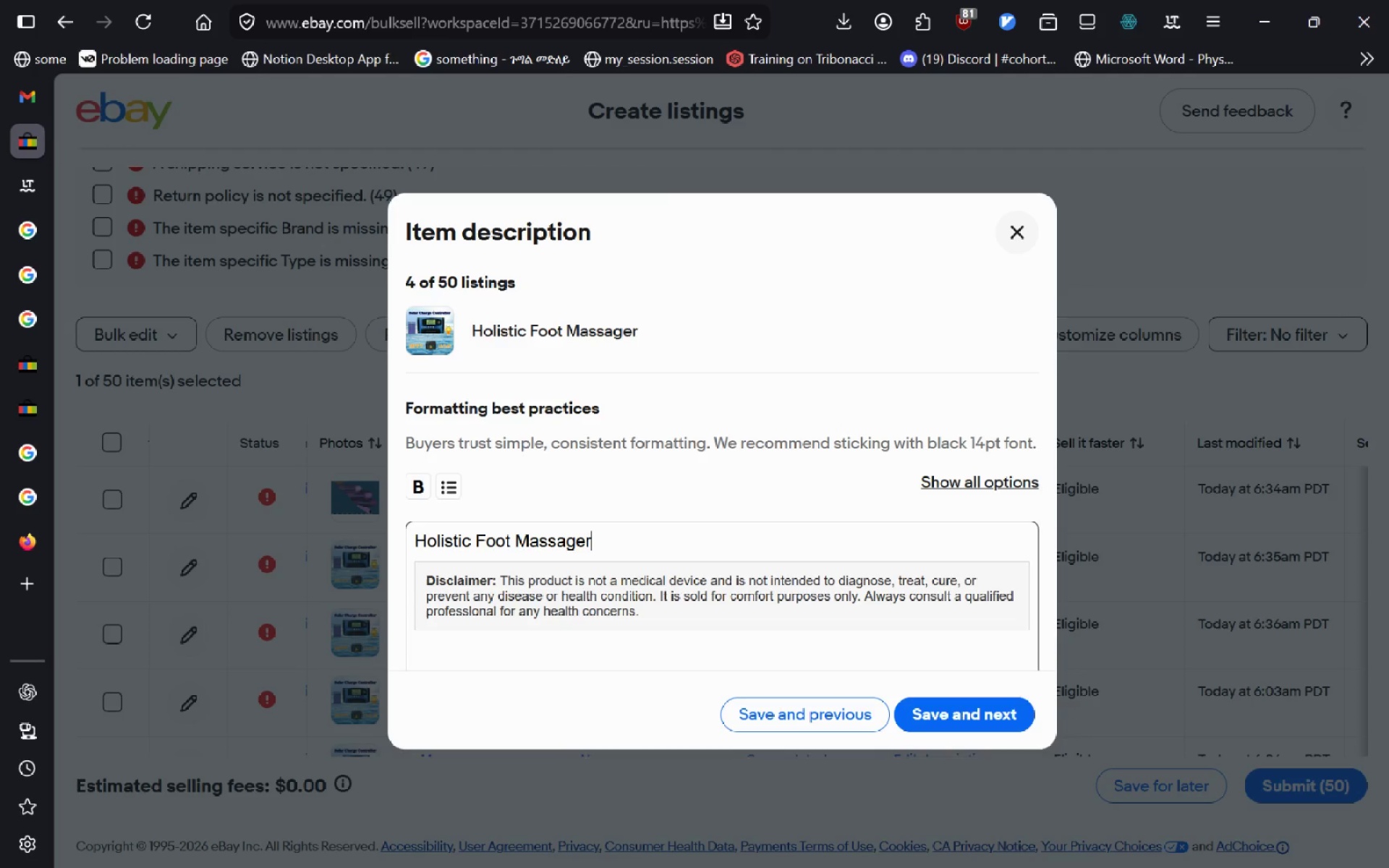 
type( helps massage foot really well)
 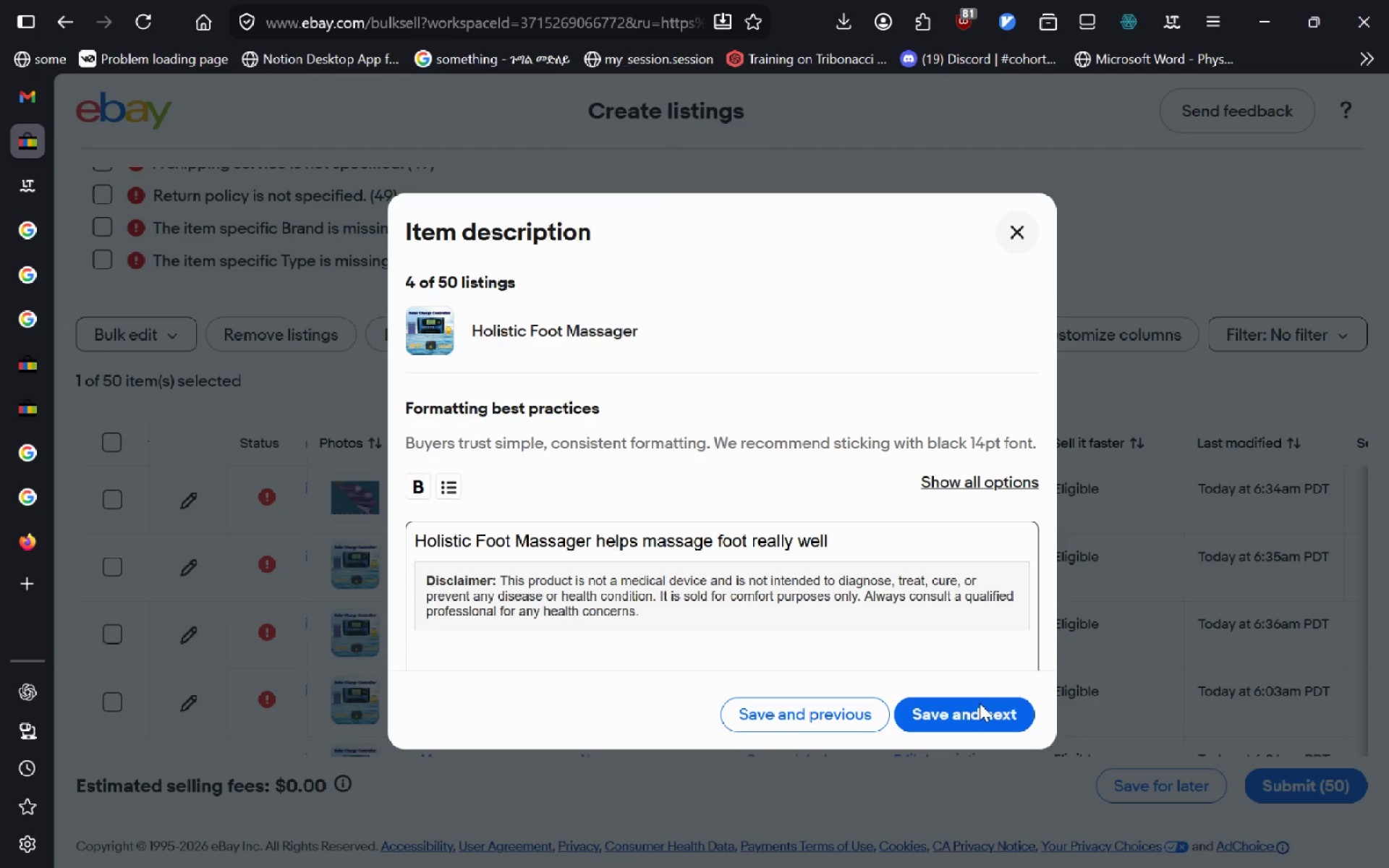 
left_click([979, 704])
 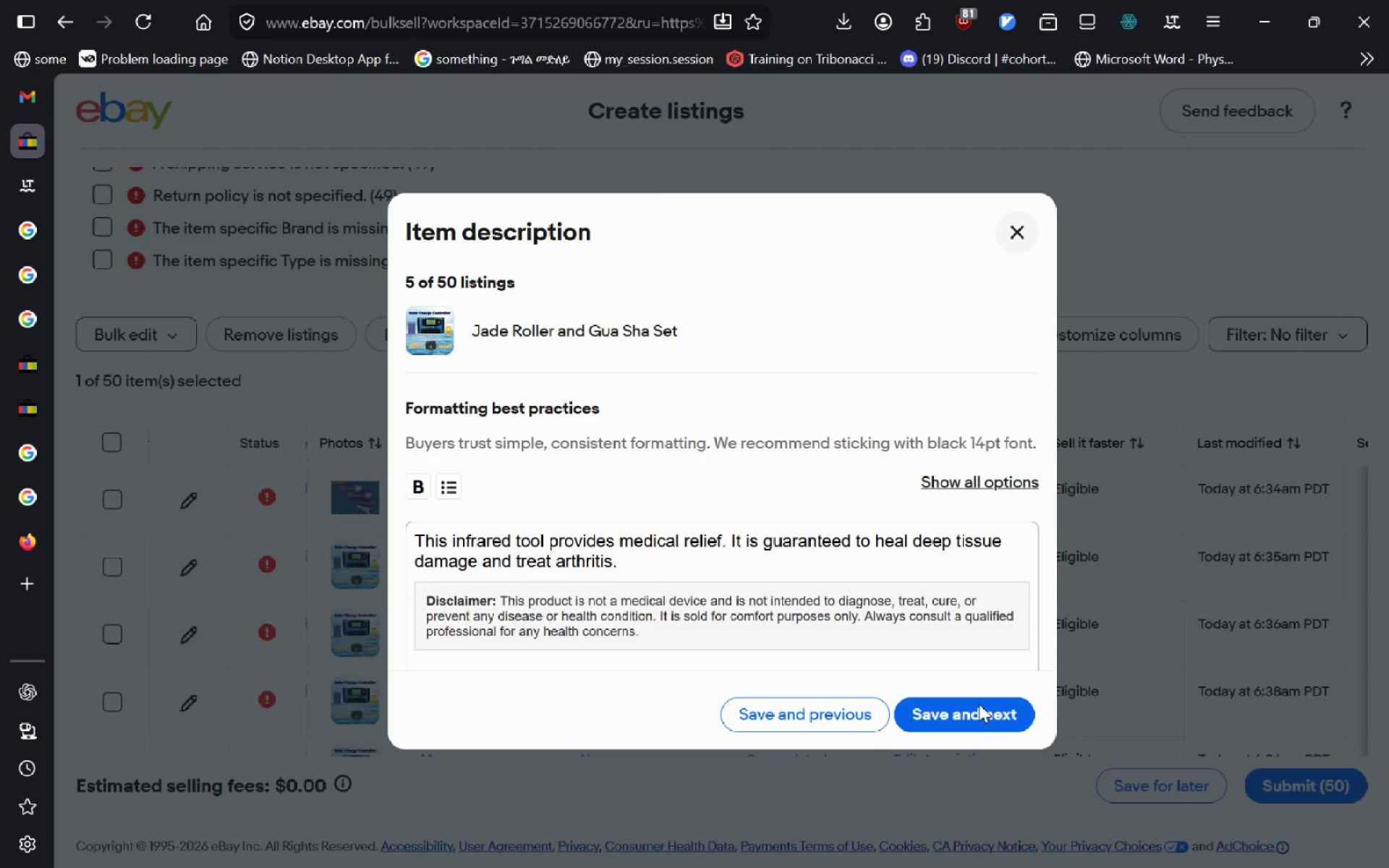 
wait(7.53)
 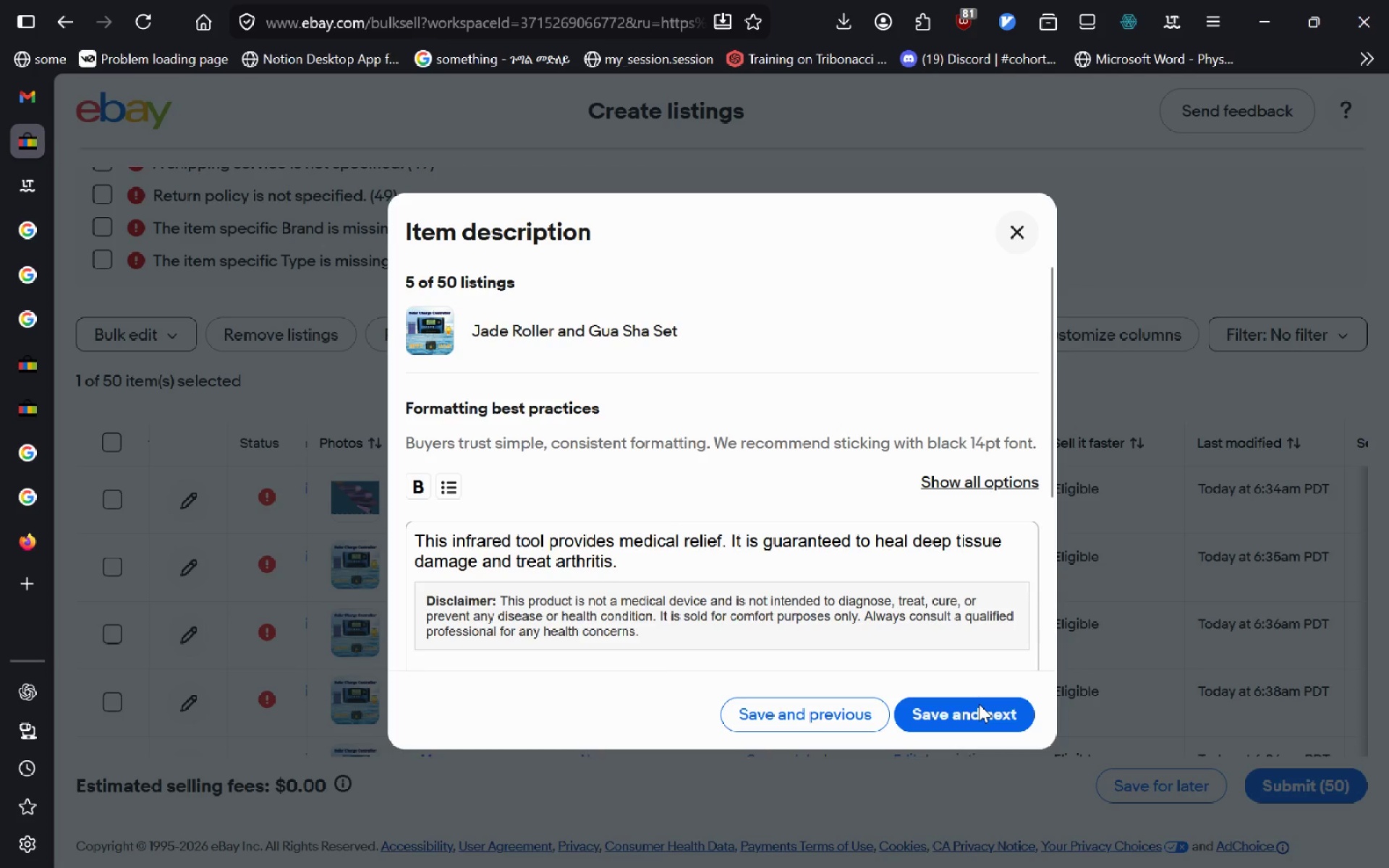 
left_click_drag(start_coordinate=[642, 559], to_coordinate=[426, 537])
 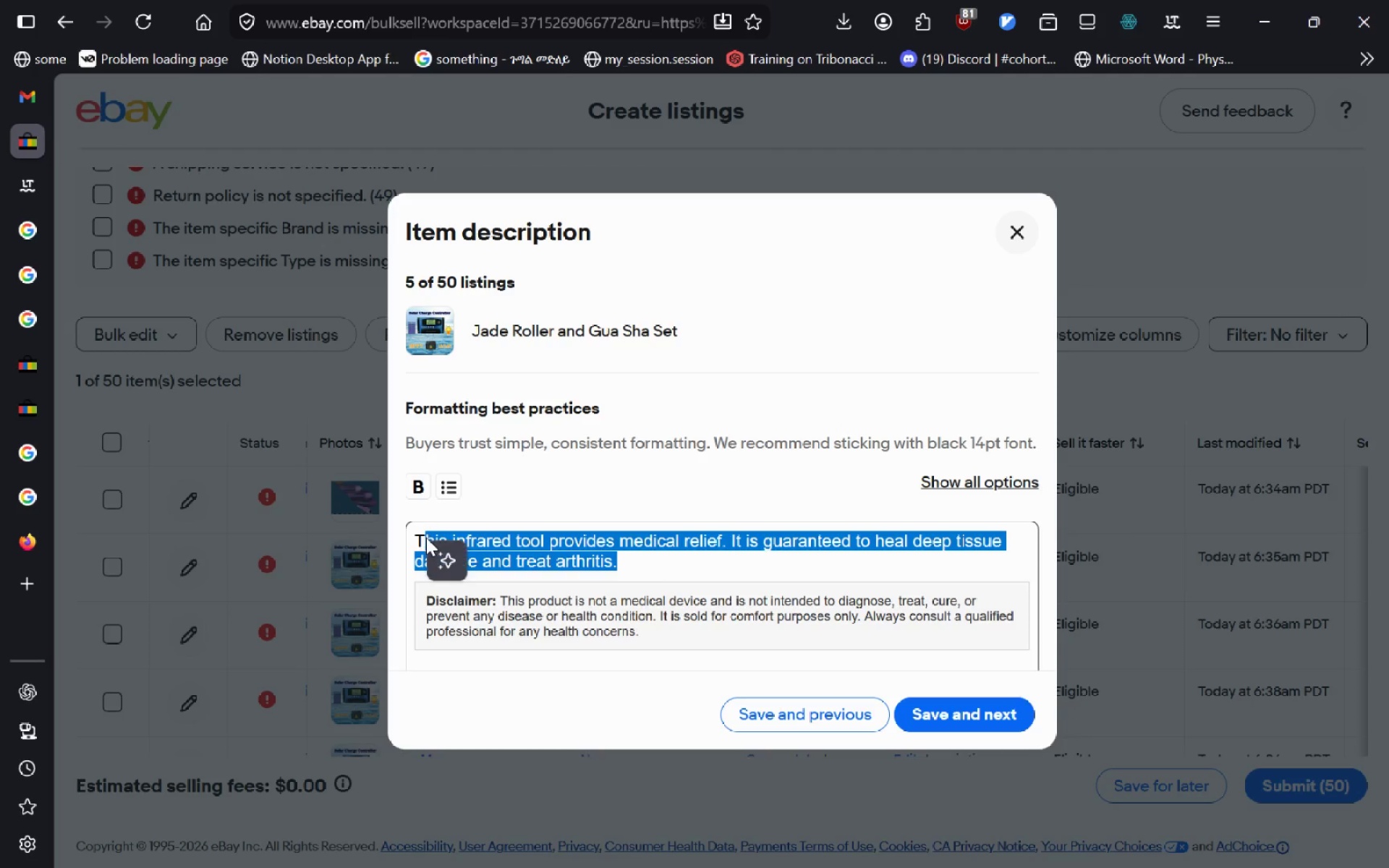 
key(Backspace)
 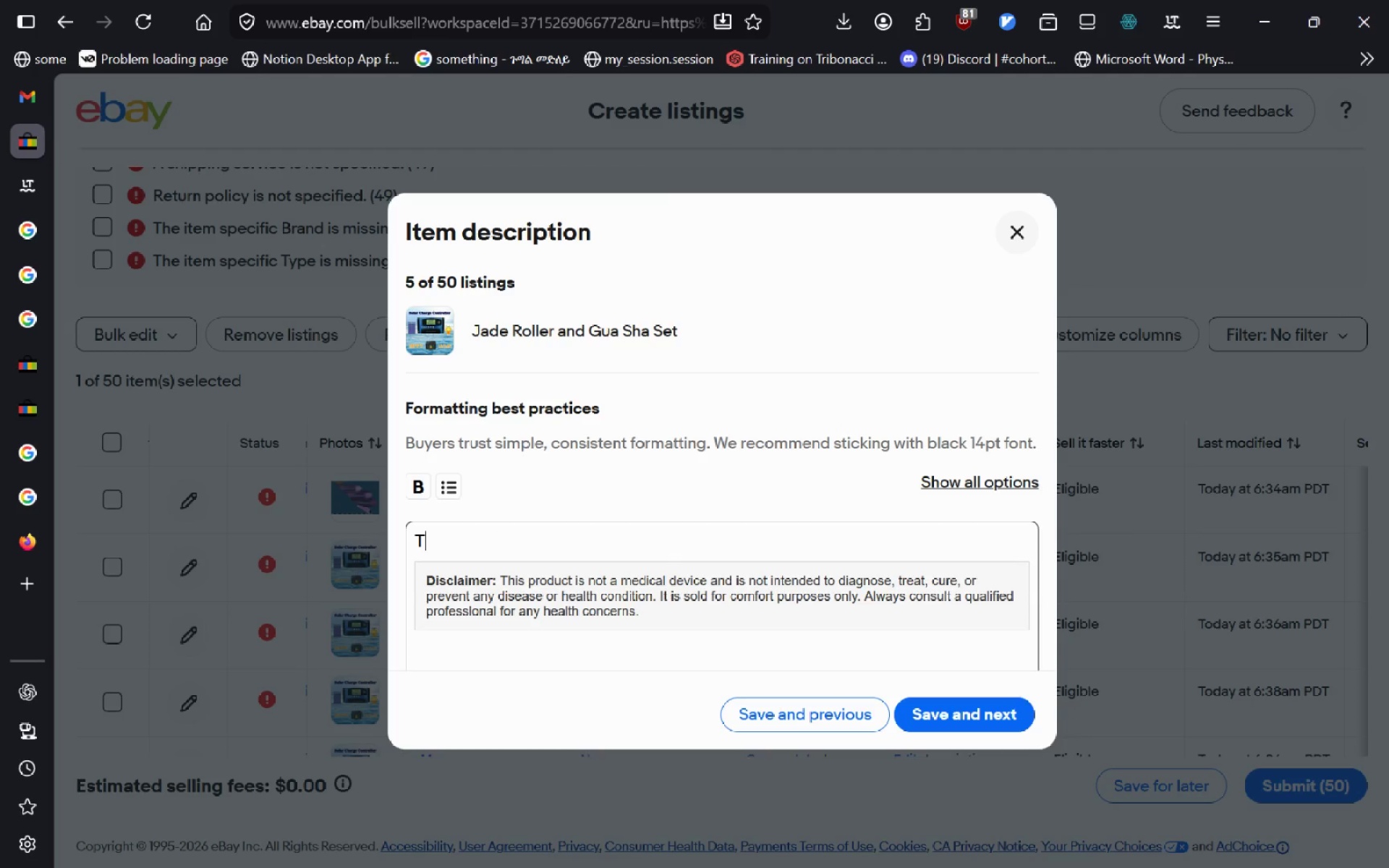 
key(Backspace)
 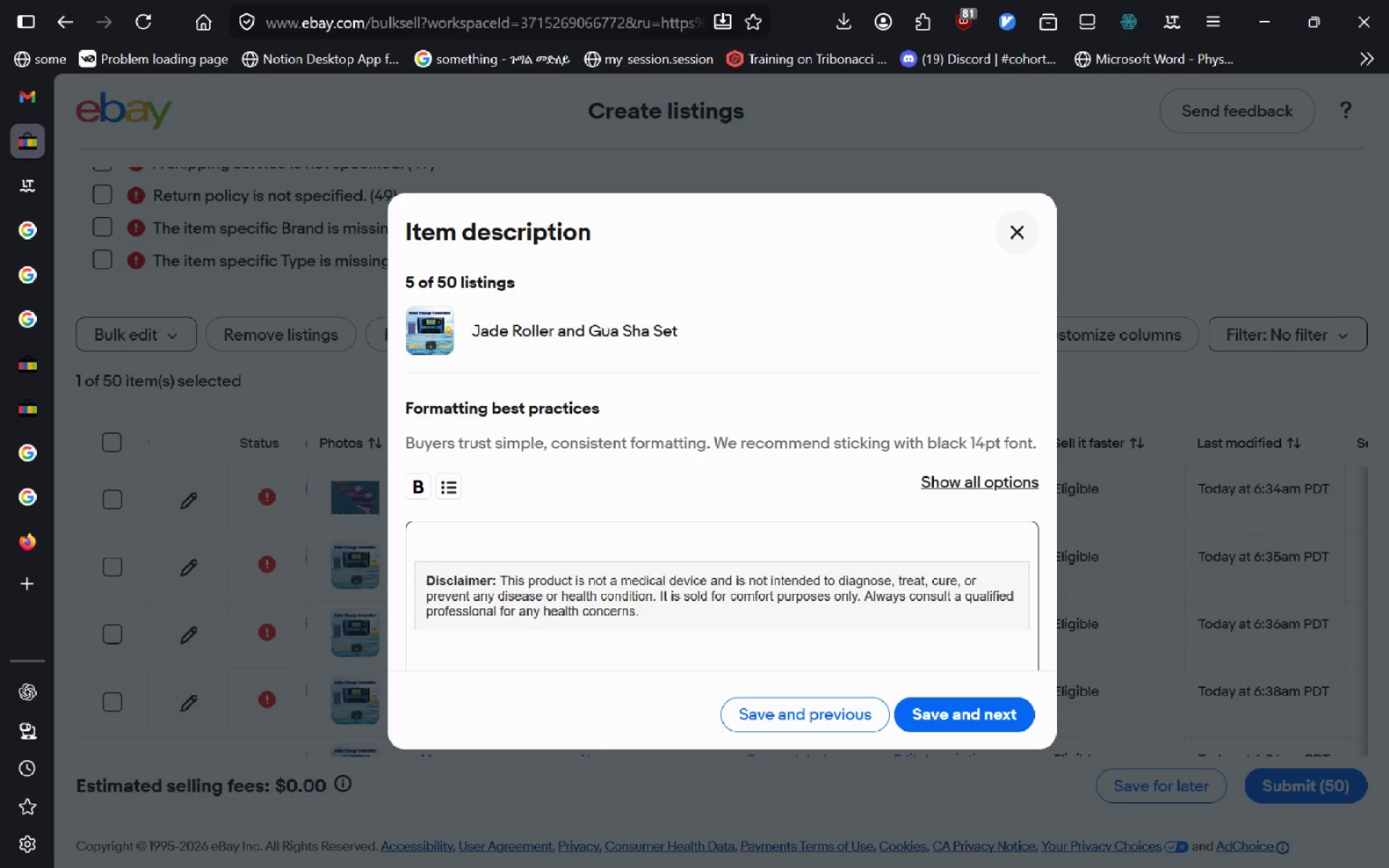 
key(Shift+ShiftLeft)
 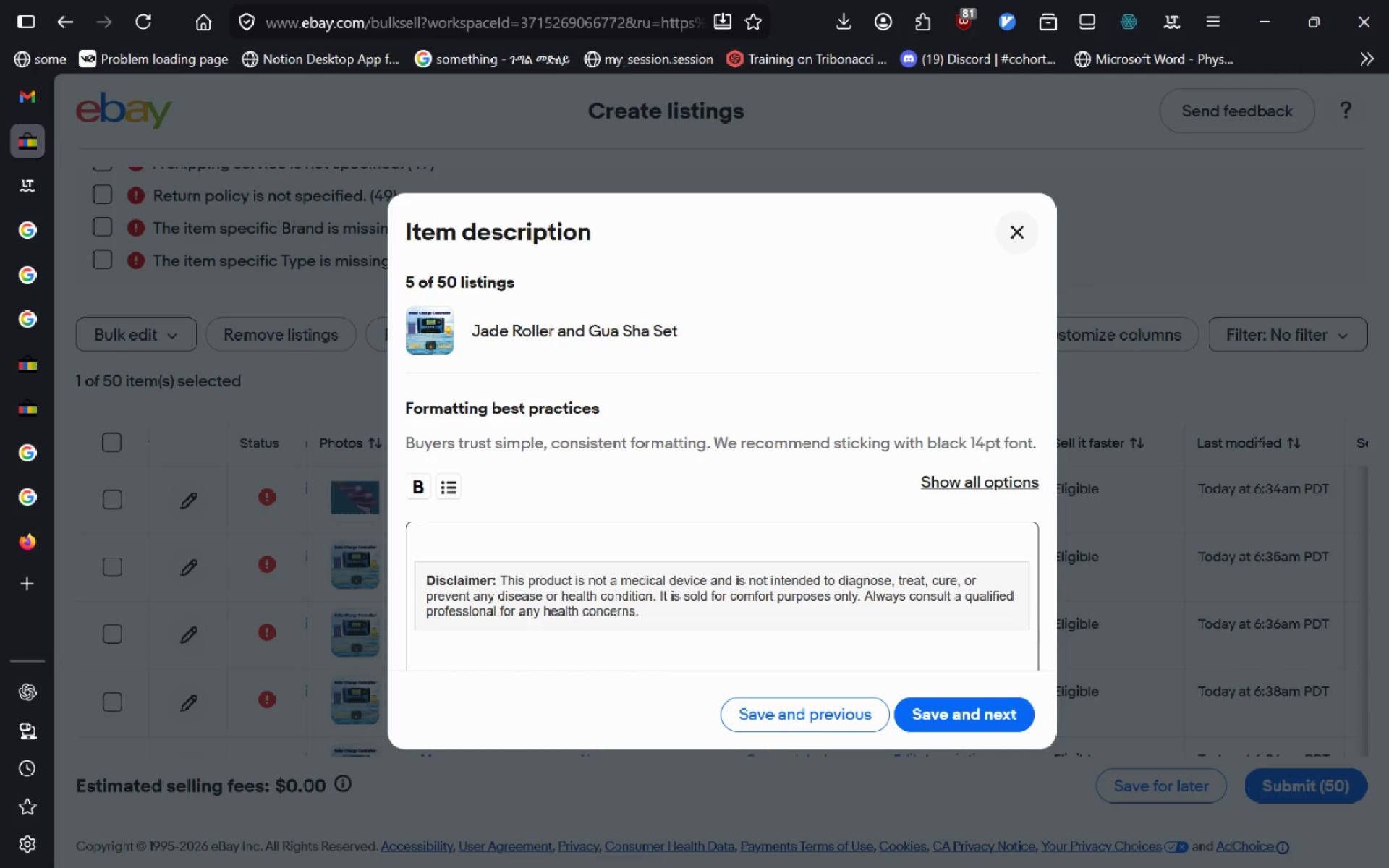 
type(Face massager best juse)
 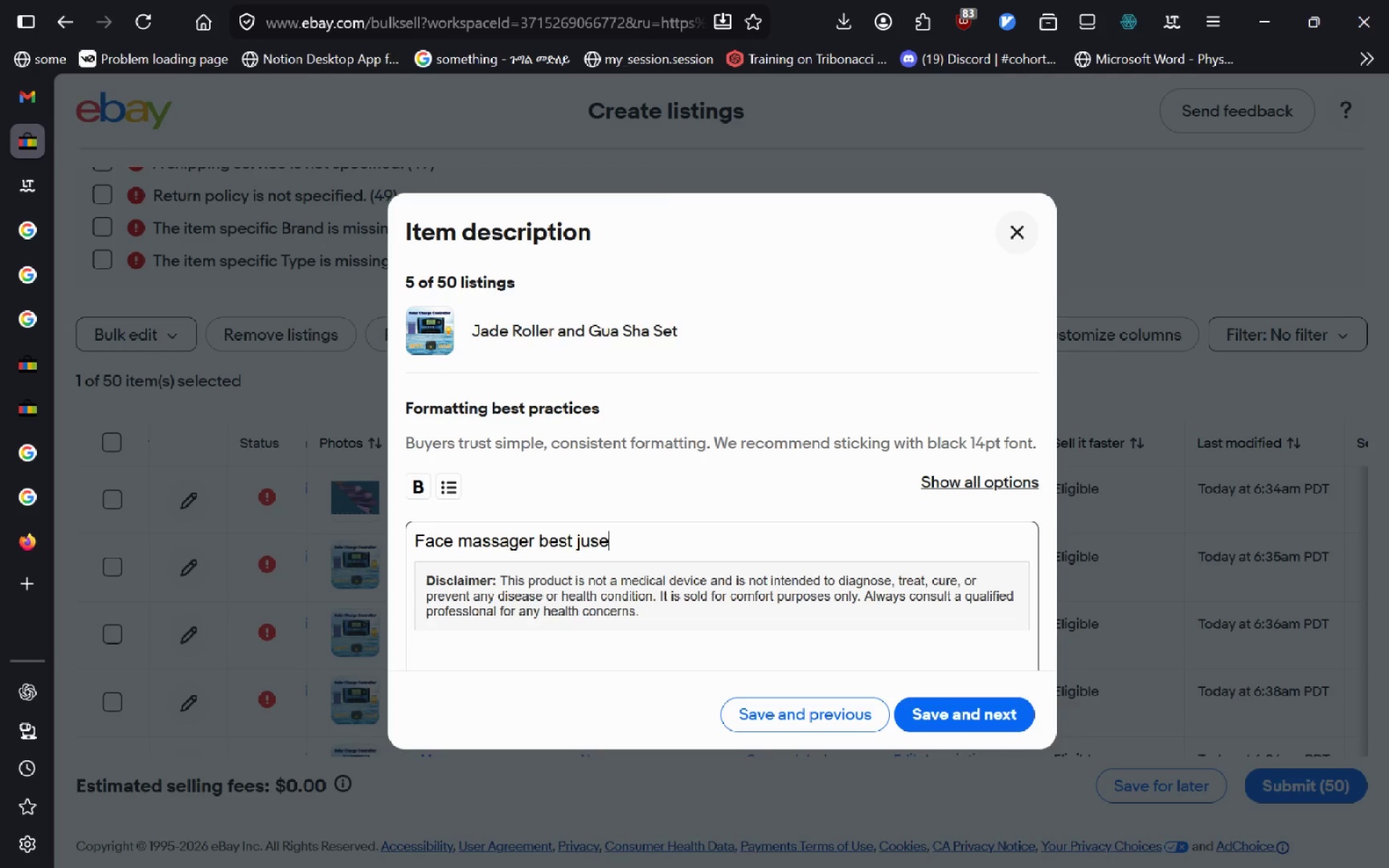 
key(Control+ControlLeft)
 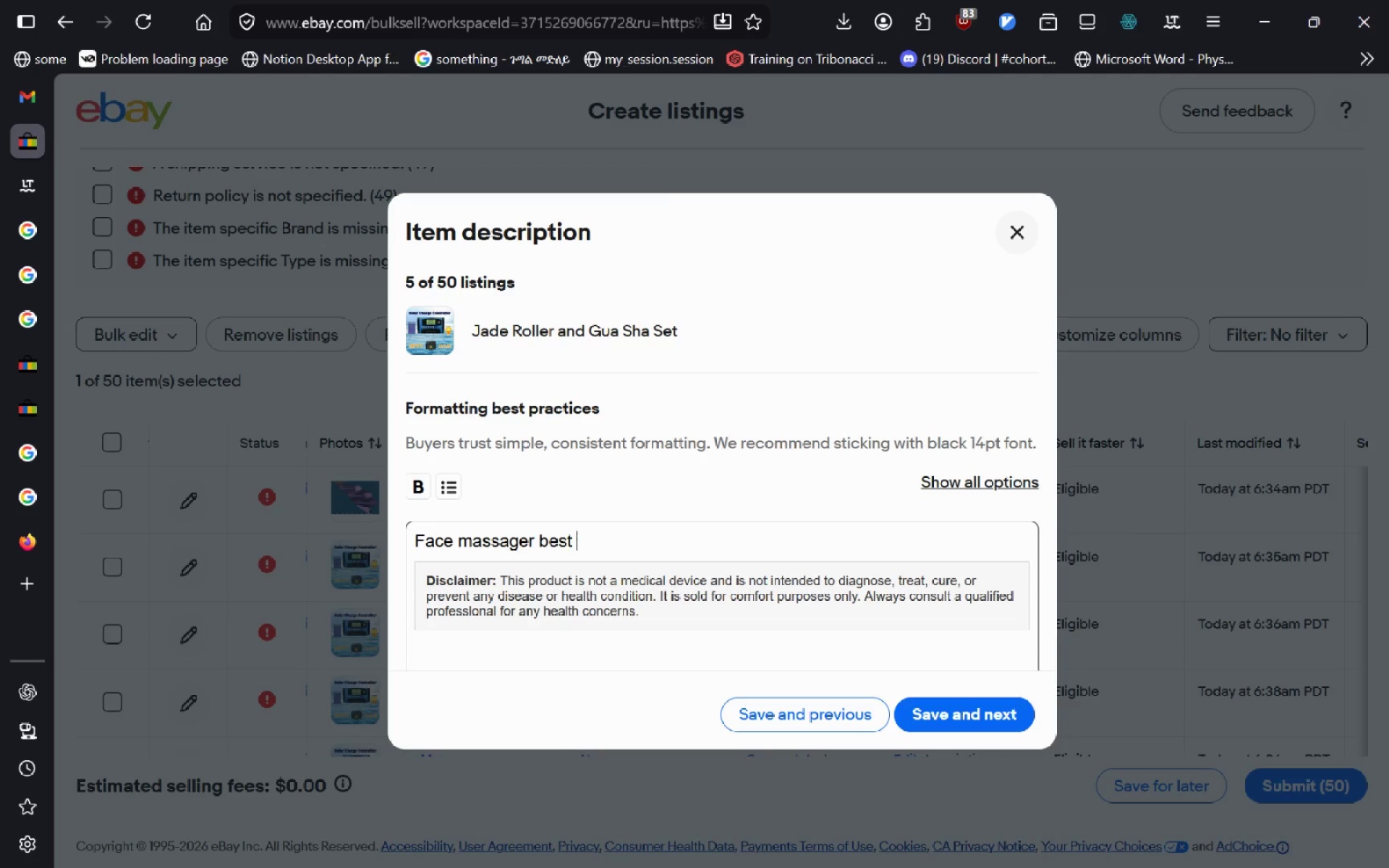 
key(Control+Backspace)
 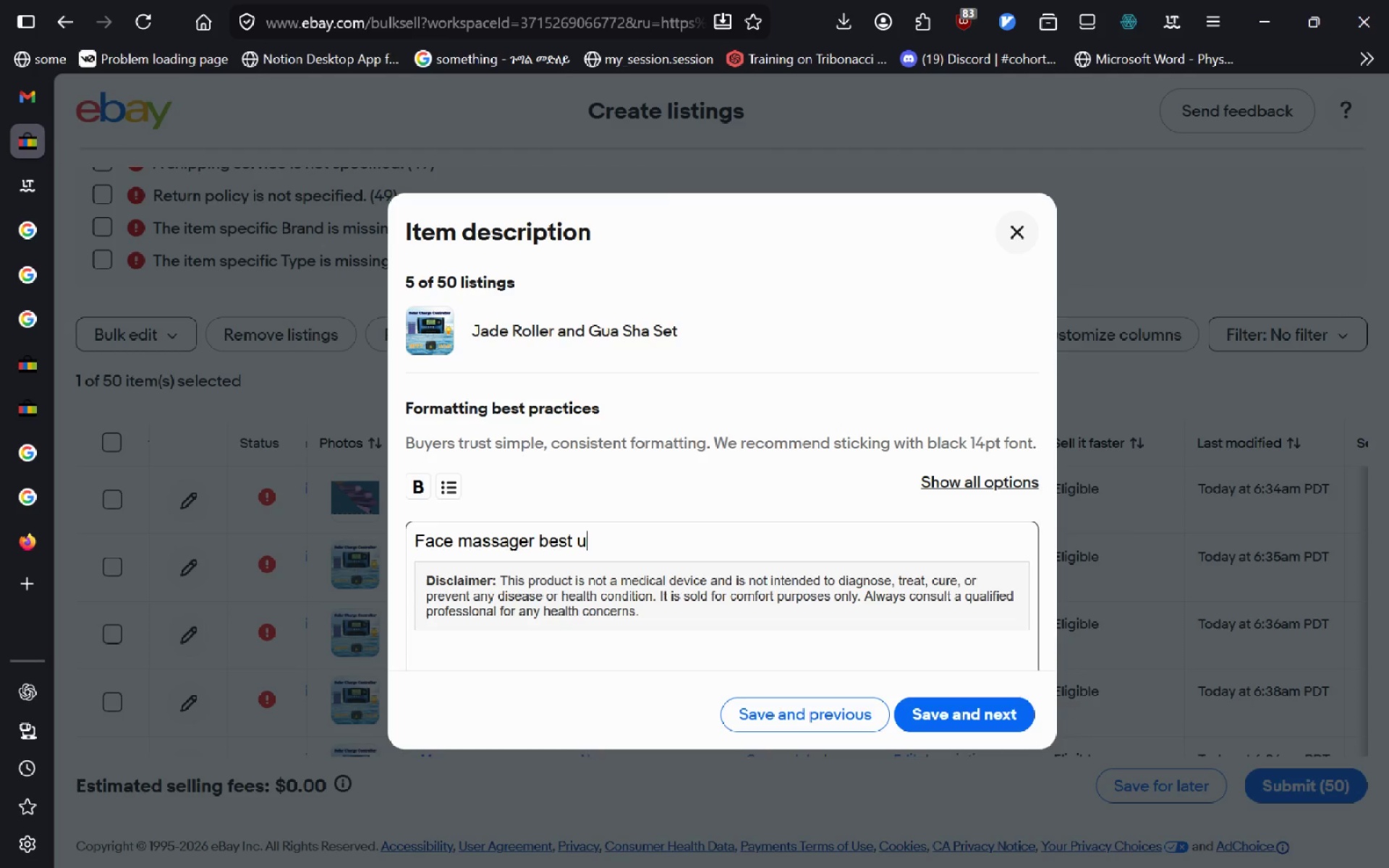 
type(used for  a)
key(Backspace)
key(Backspace)
type(making sure everything works aw )
key(Backspace)
key(Backspace)
type(s equally)
 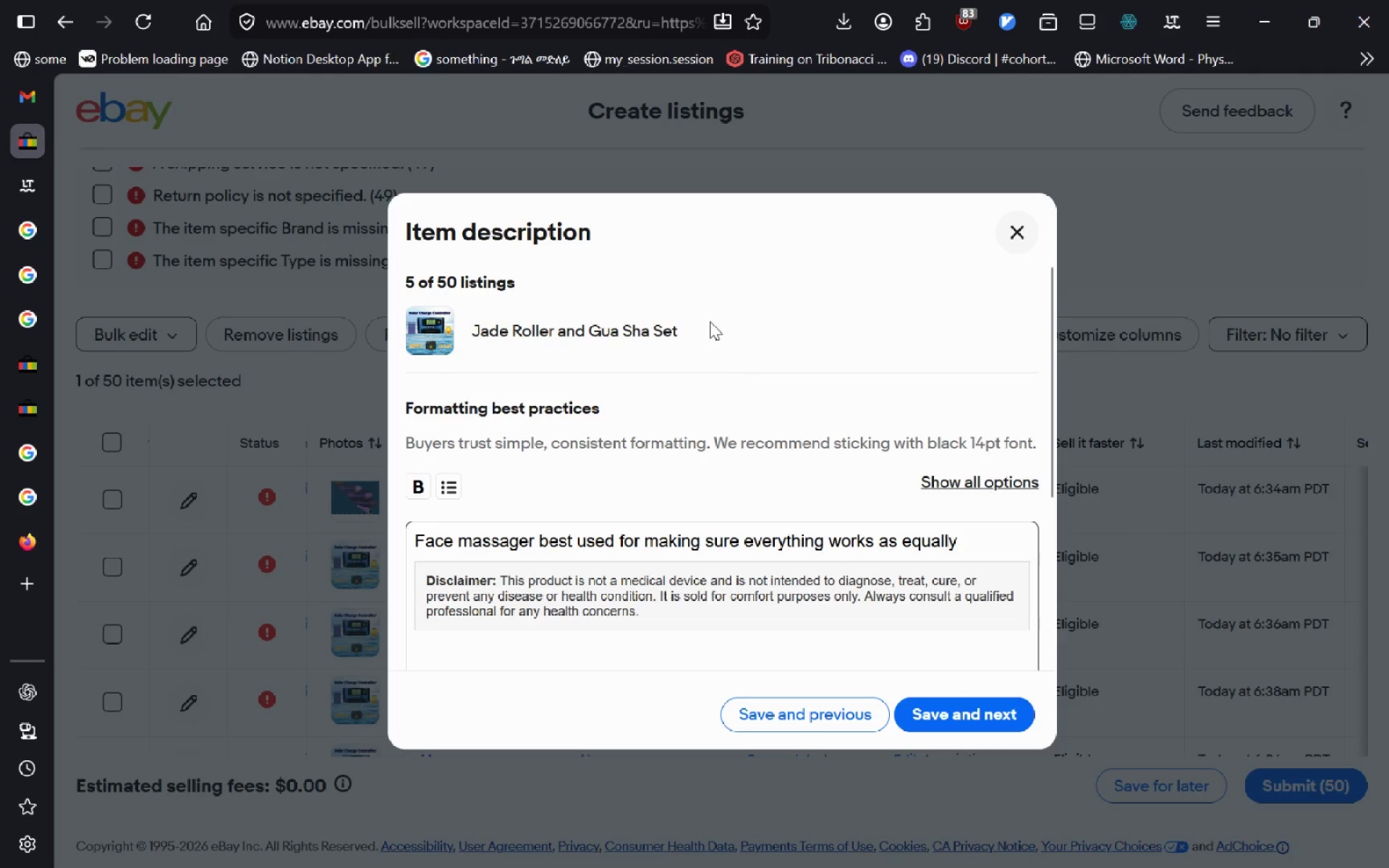 
left_click_drag(start_coordinate=[689, 327], to_coordinate=[452, 342])
 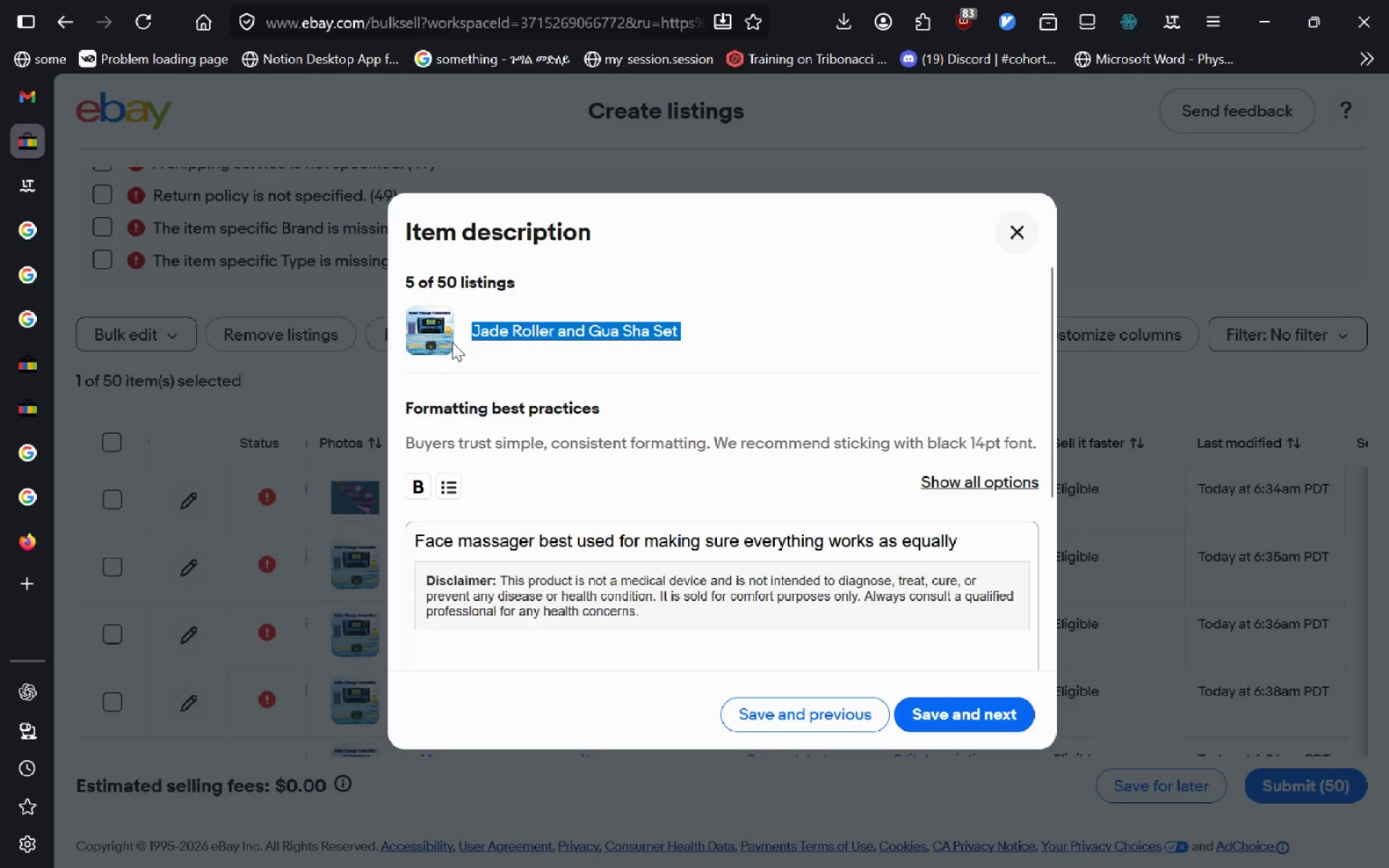 
key(Shift+ShiftLeft)
 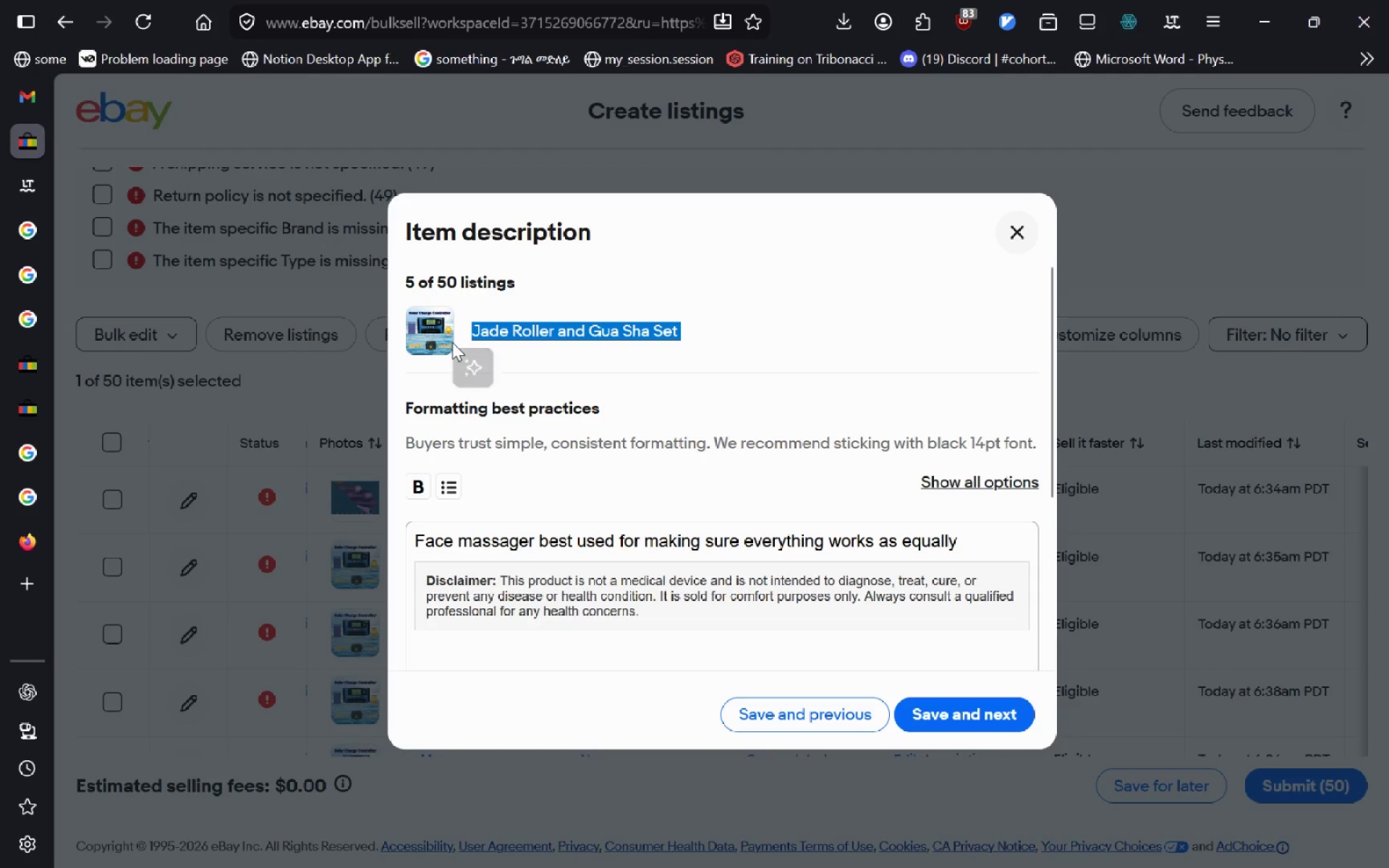 
hold_key(key=ControlLeft, duration=0.67)
 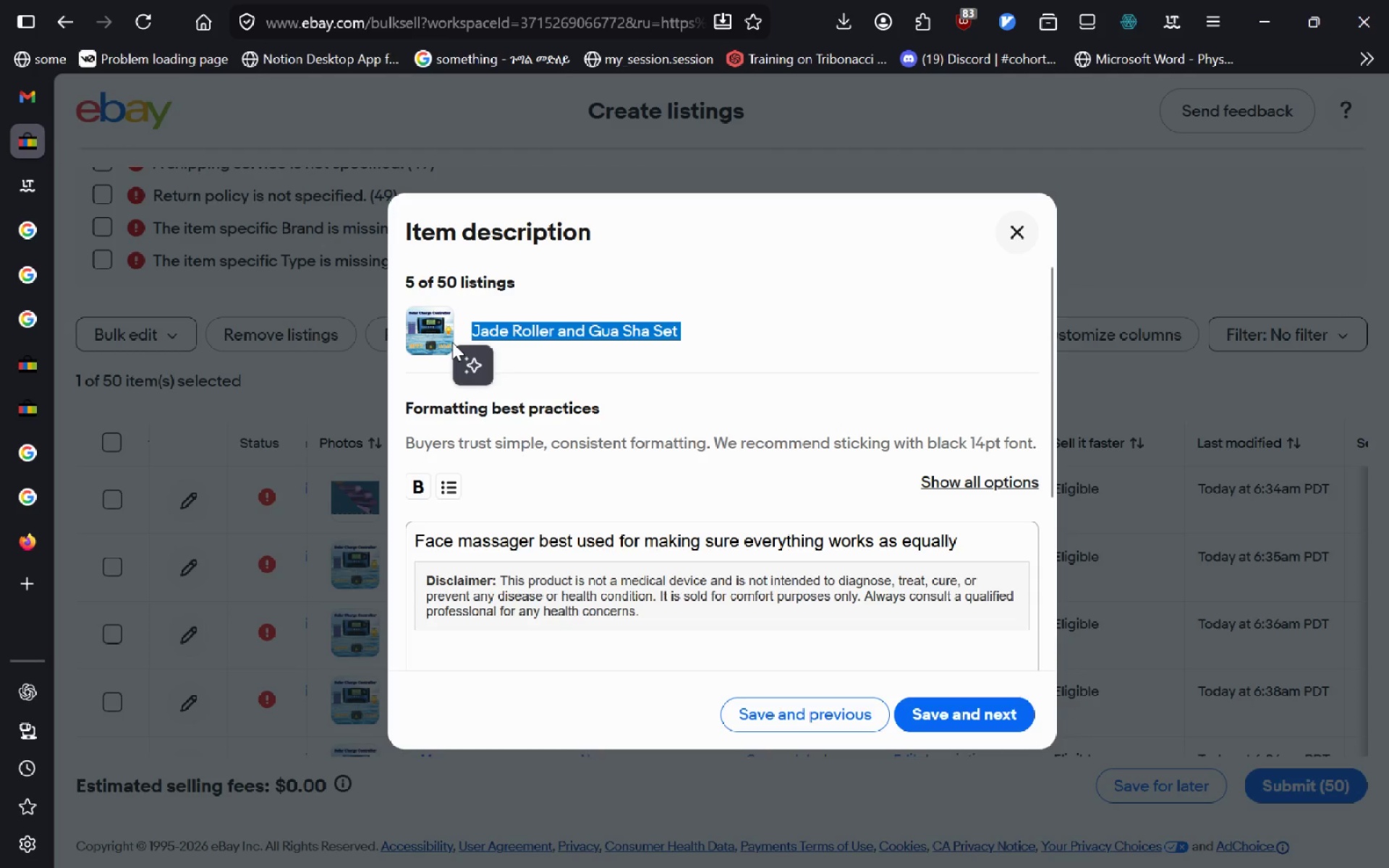 
key(Control+C)
 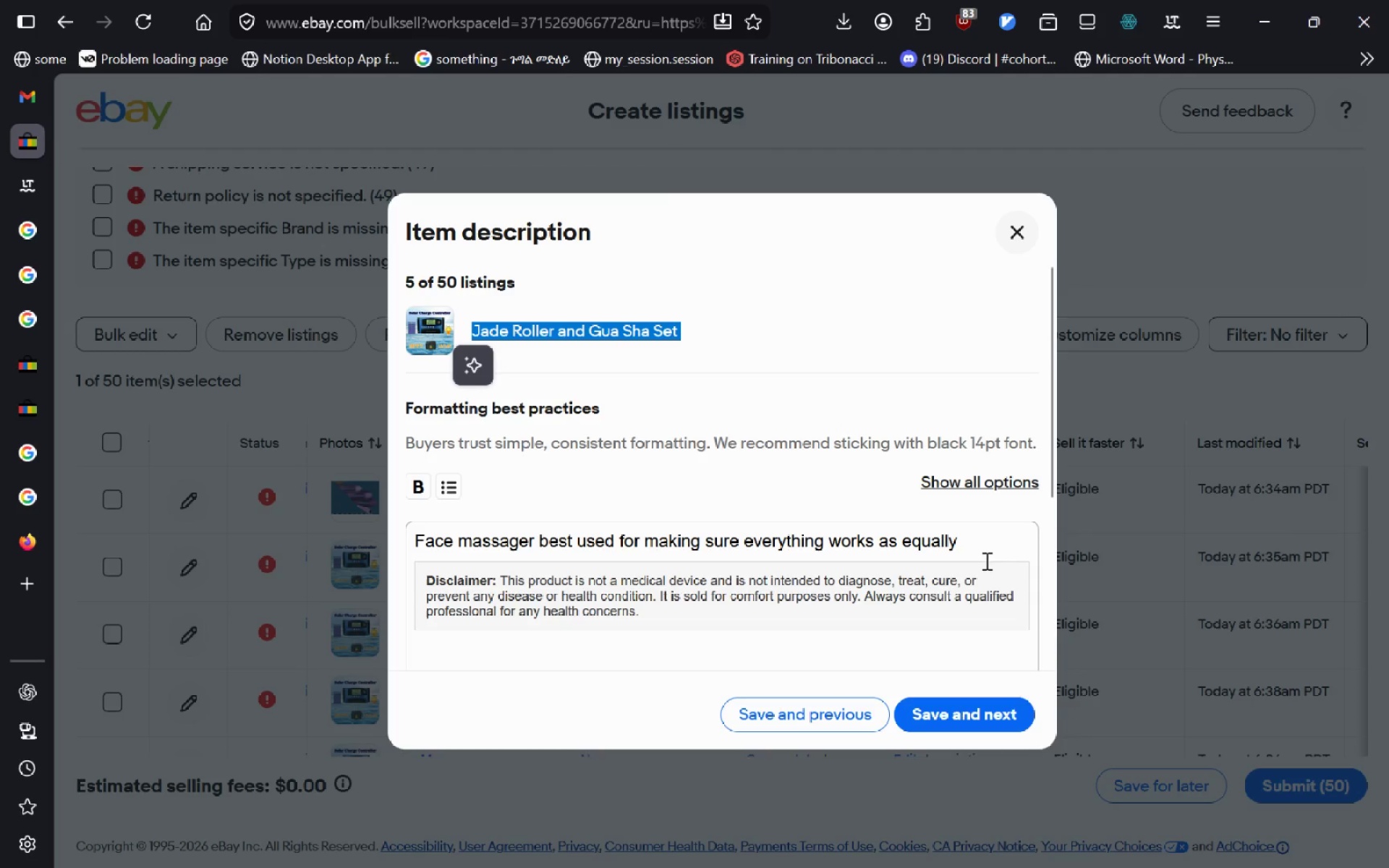 
left_click([970, 548])
 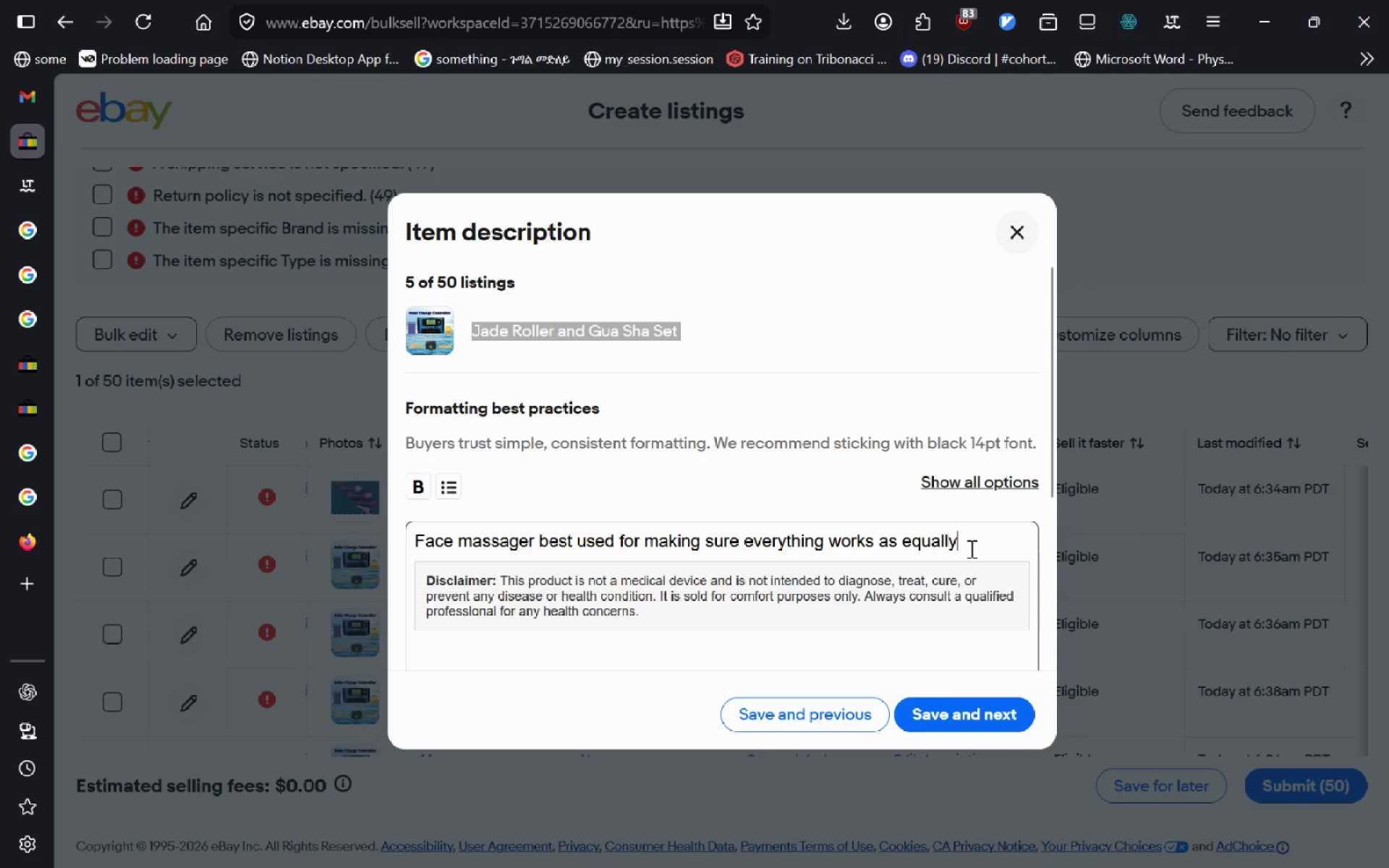 
key(Control+A)
 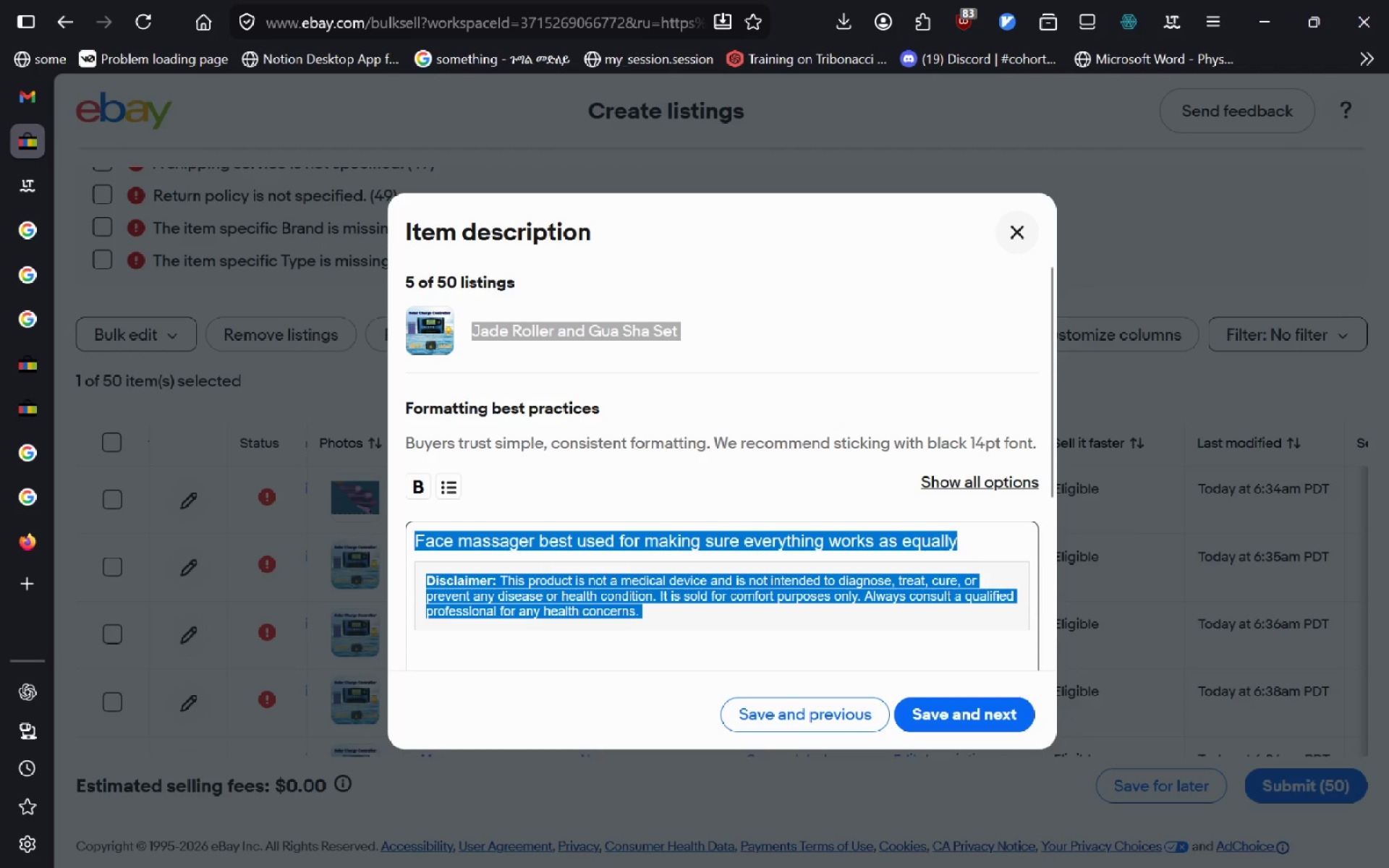 
left_click([970, 548])
 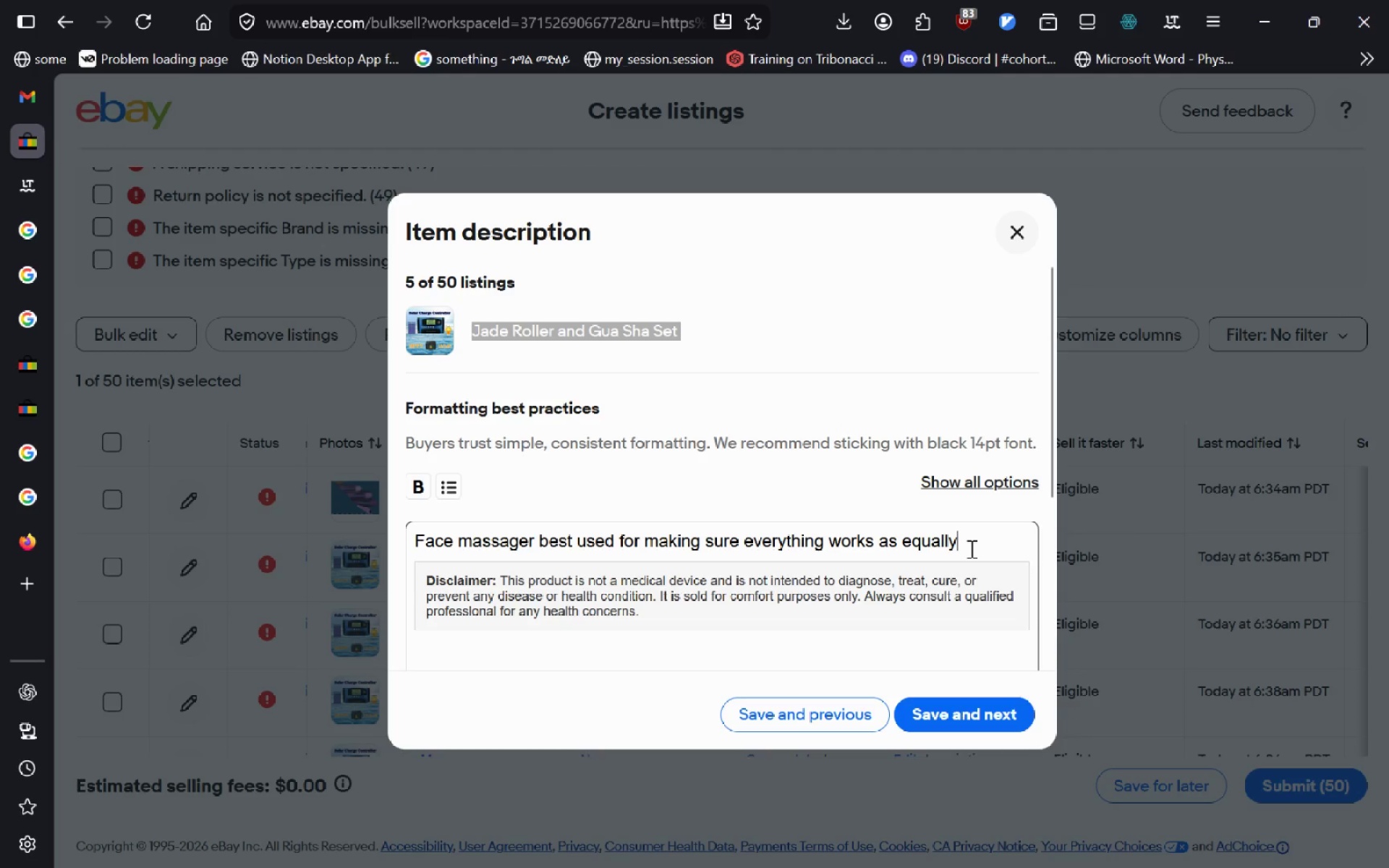 
left_click_drag(start_coordinate=[970, 548], to_coordinate=[148, 541])
 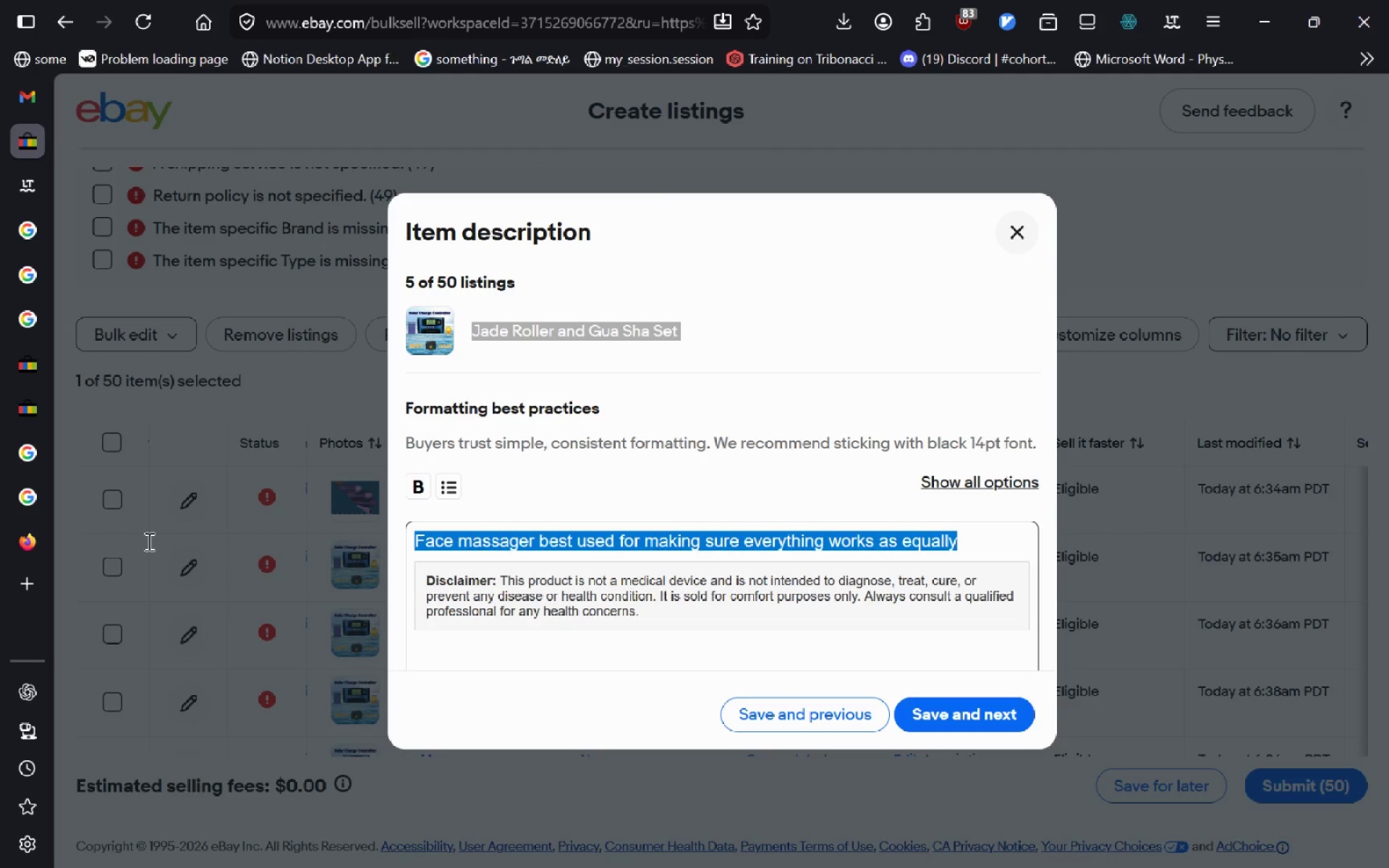 
key(Control+V)
 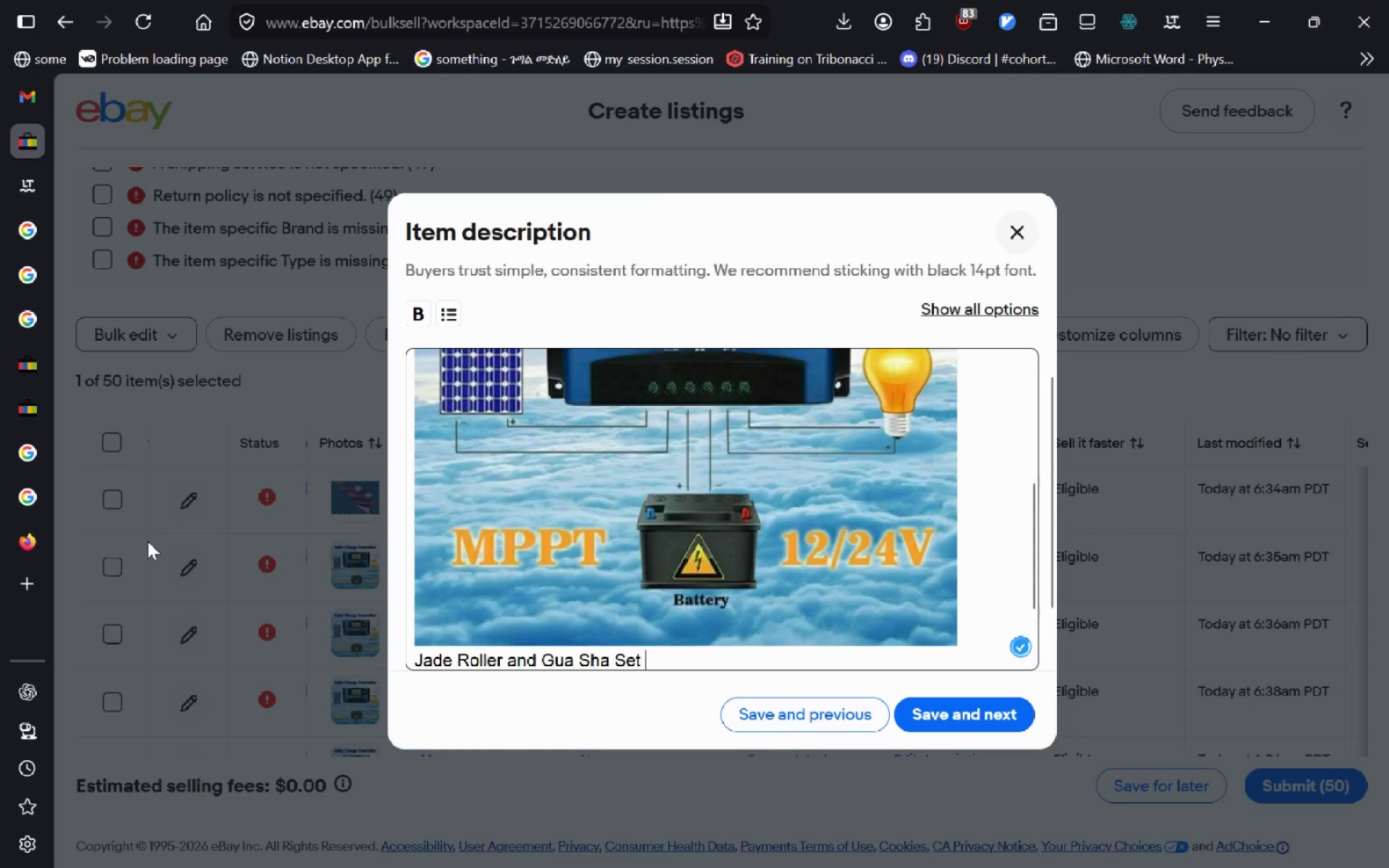 
key(Control+Z)
 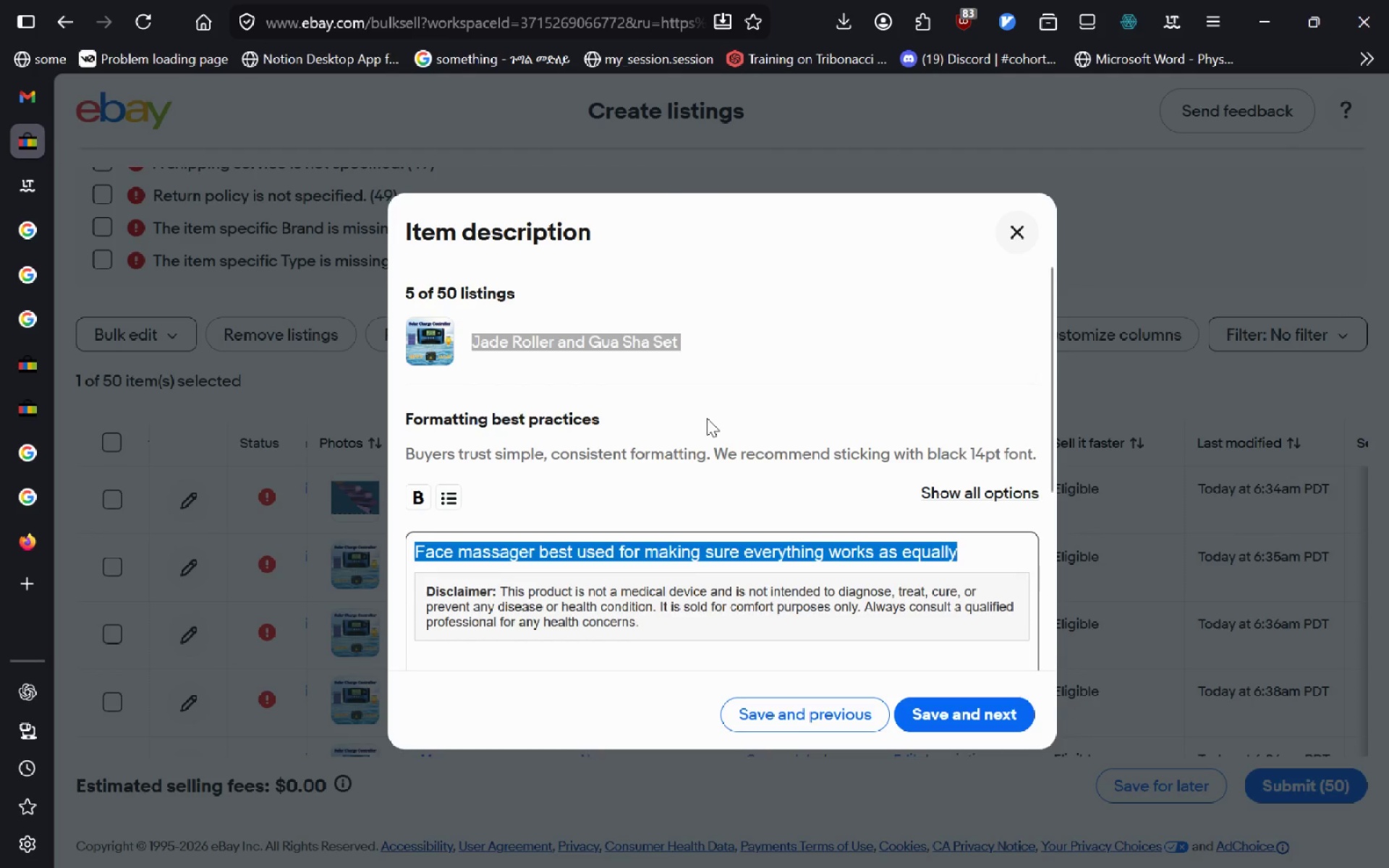 
left_click([713, 307])
 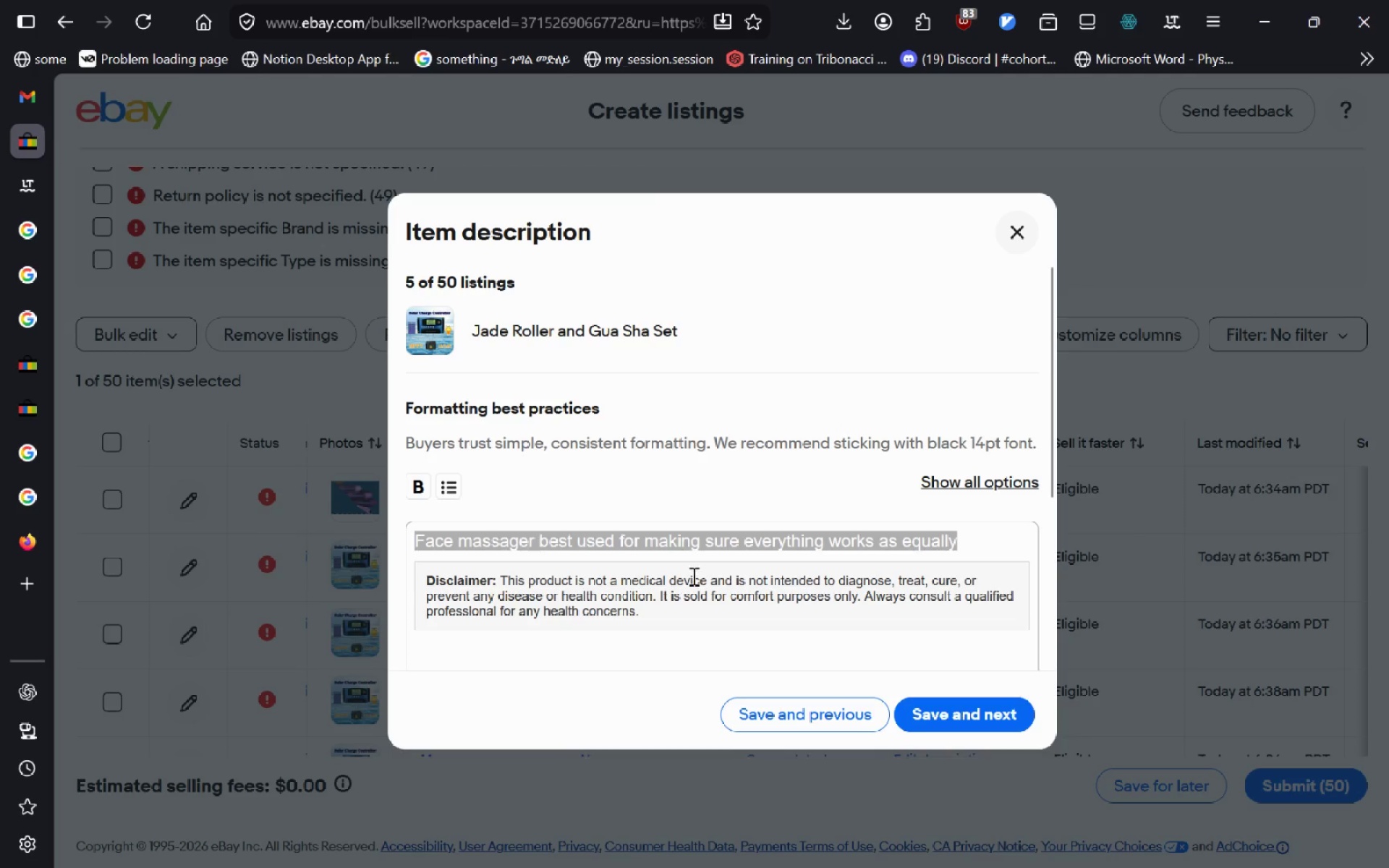 
left_click_drag(start_coordinate=[1186, 566], to_coordinate=[1033, 562])
 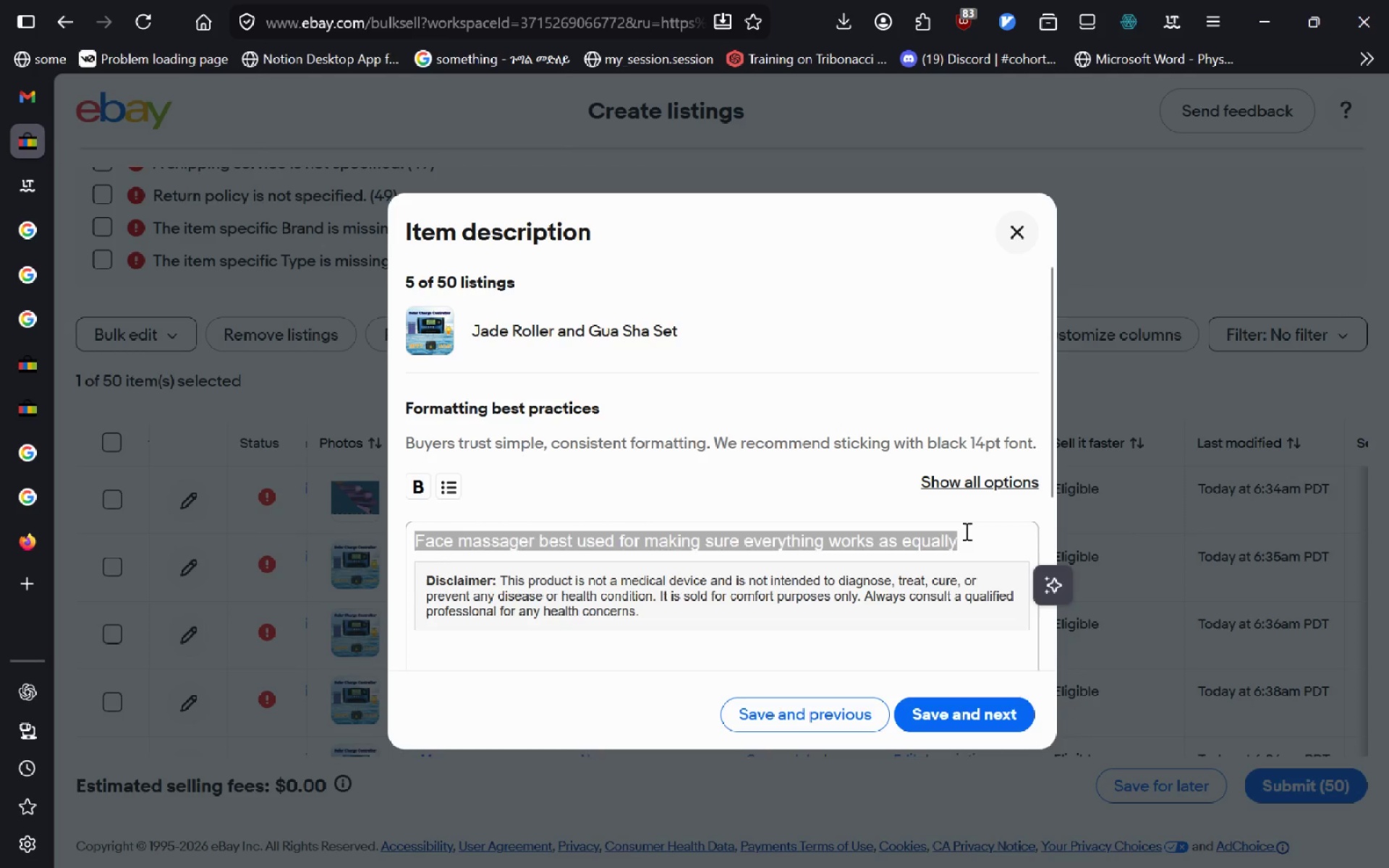 
left_click([965, 531])
 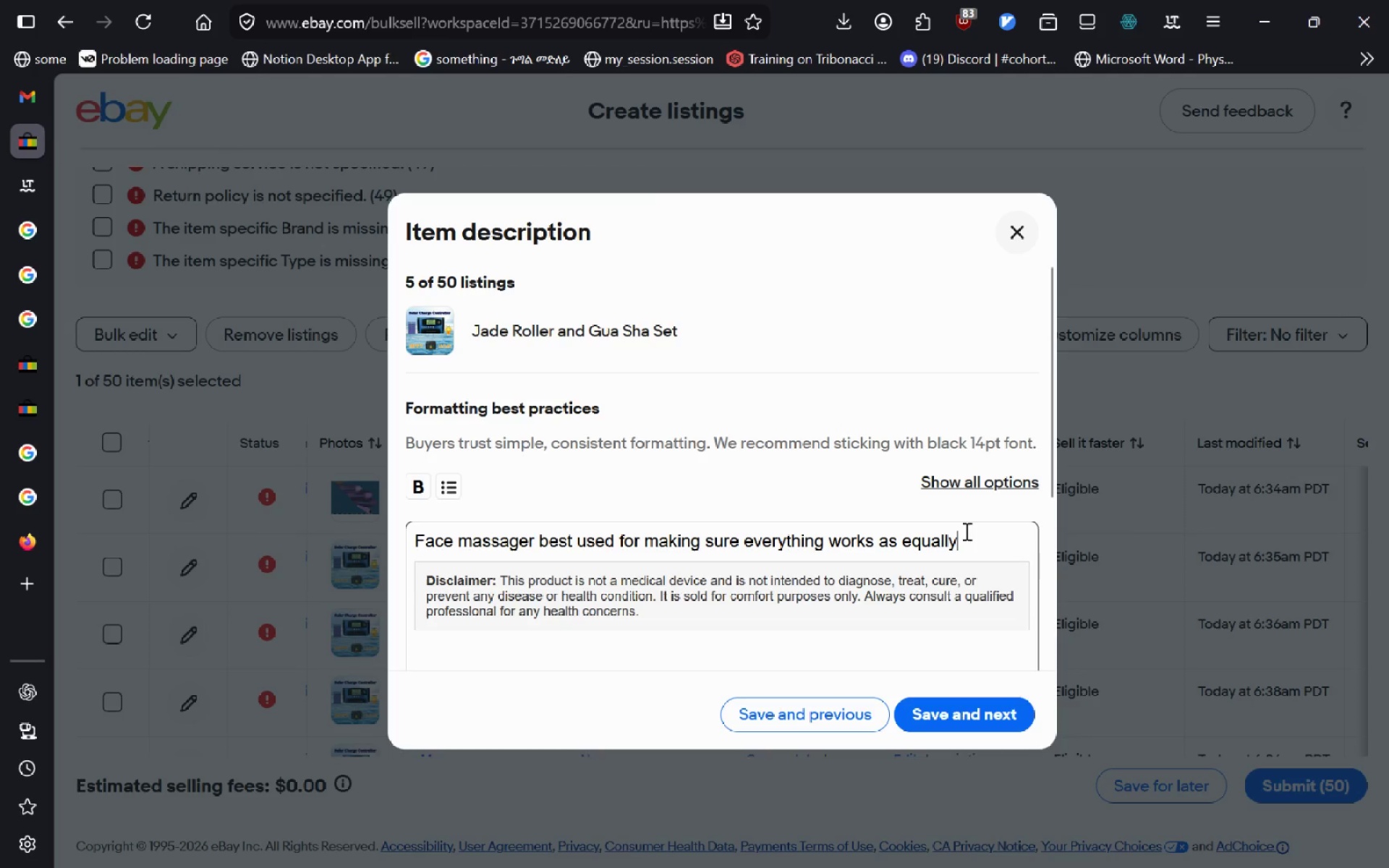 
hold_key(key=Backspace, duration=0.77)
 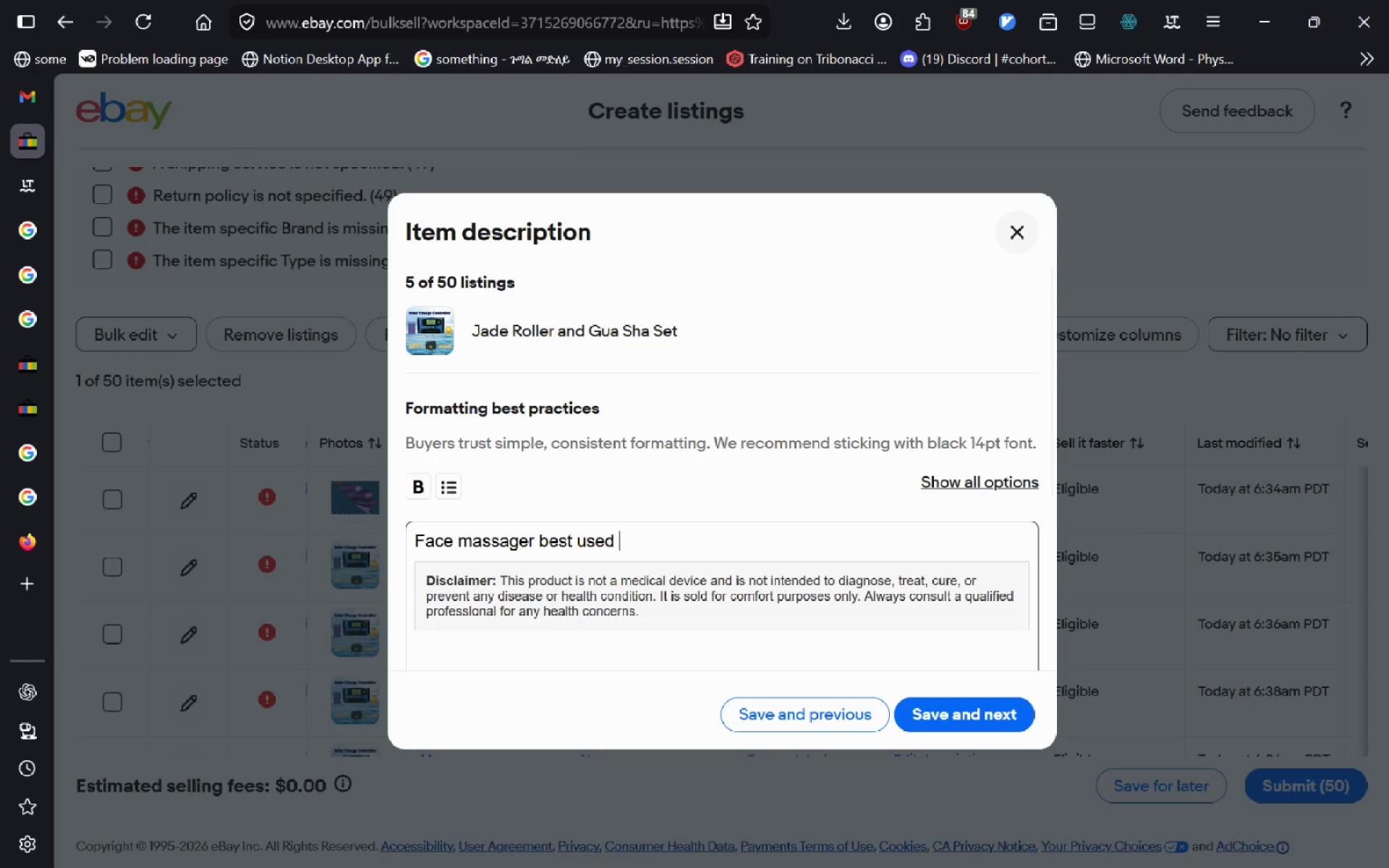 
hold_key(key=Backspace, duration=0.34)
 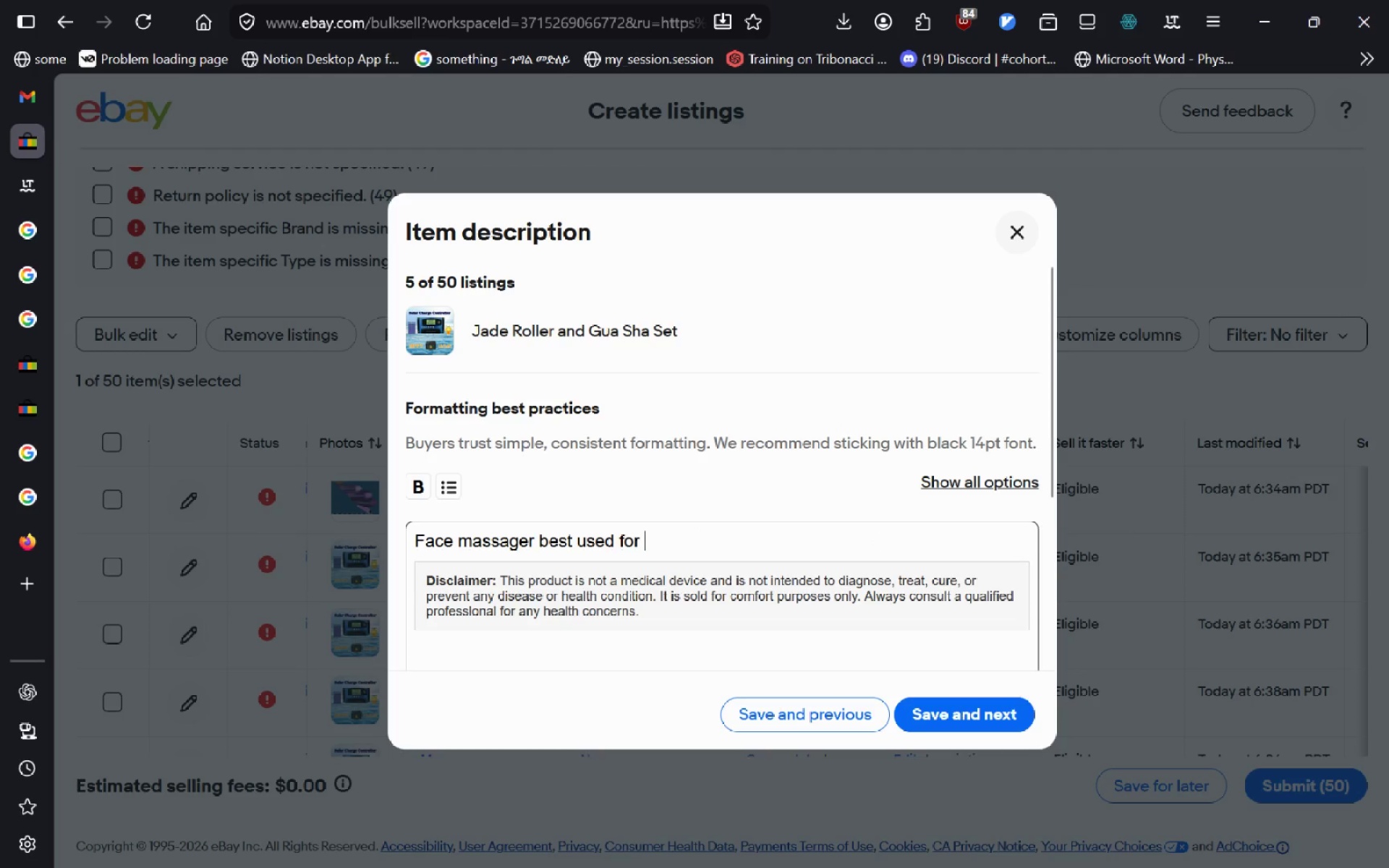 
key(Control+Backspace)
 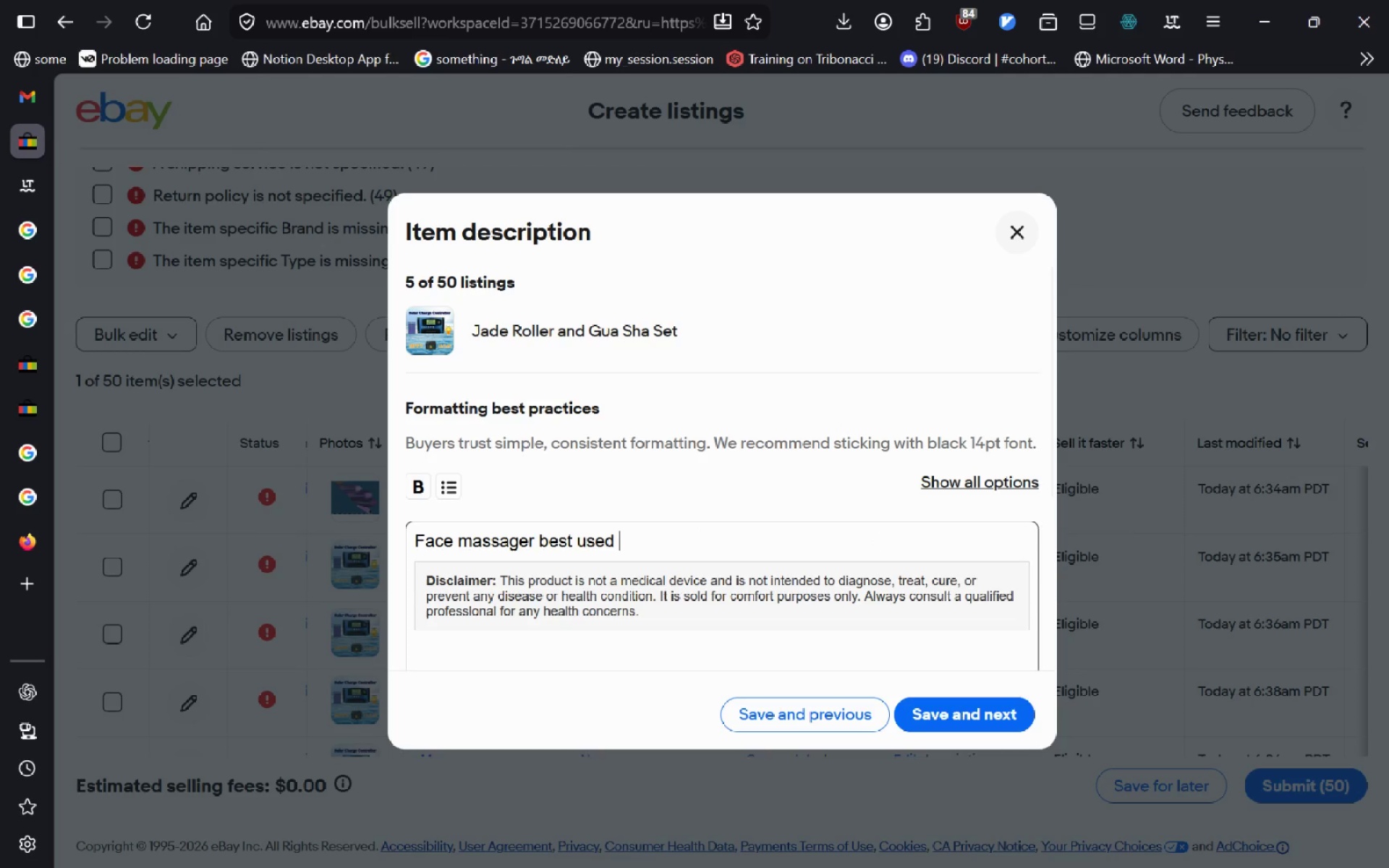 
key(Control+Backspace)
 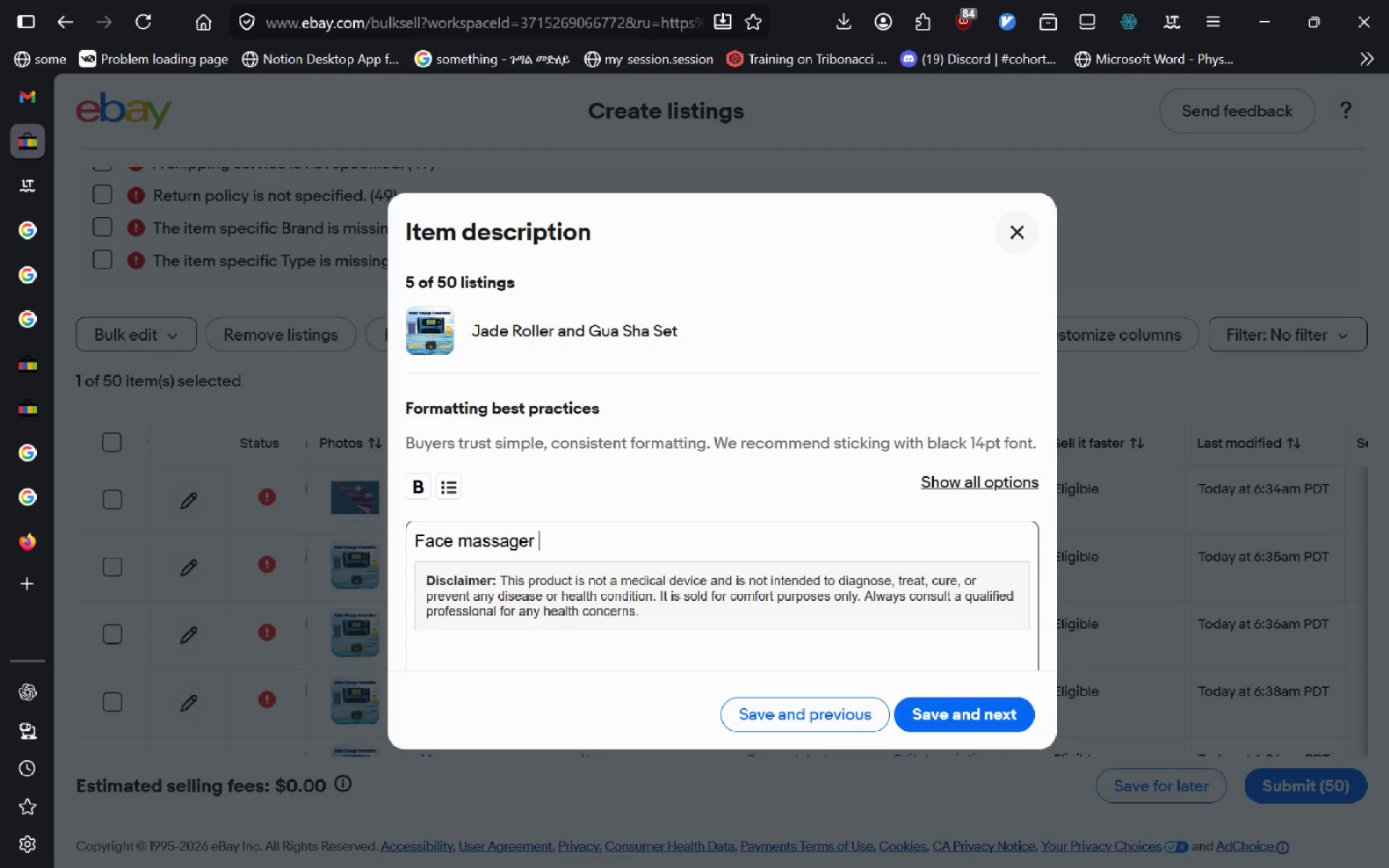 
key(Control+Backspace)
 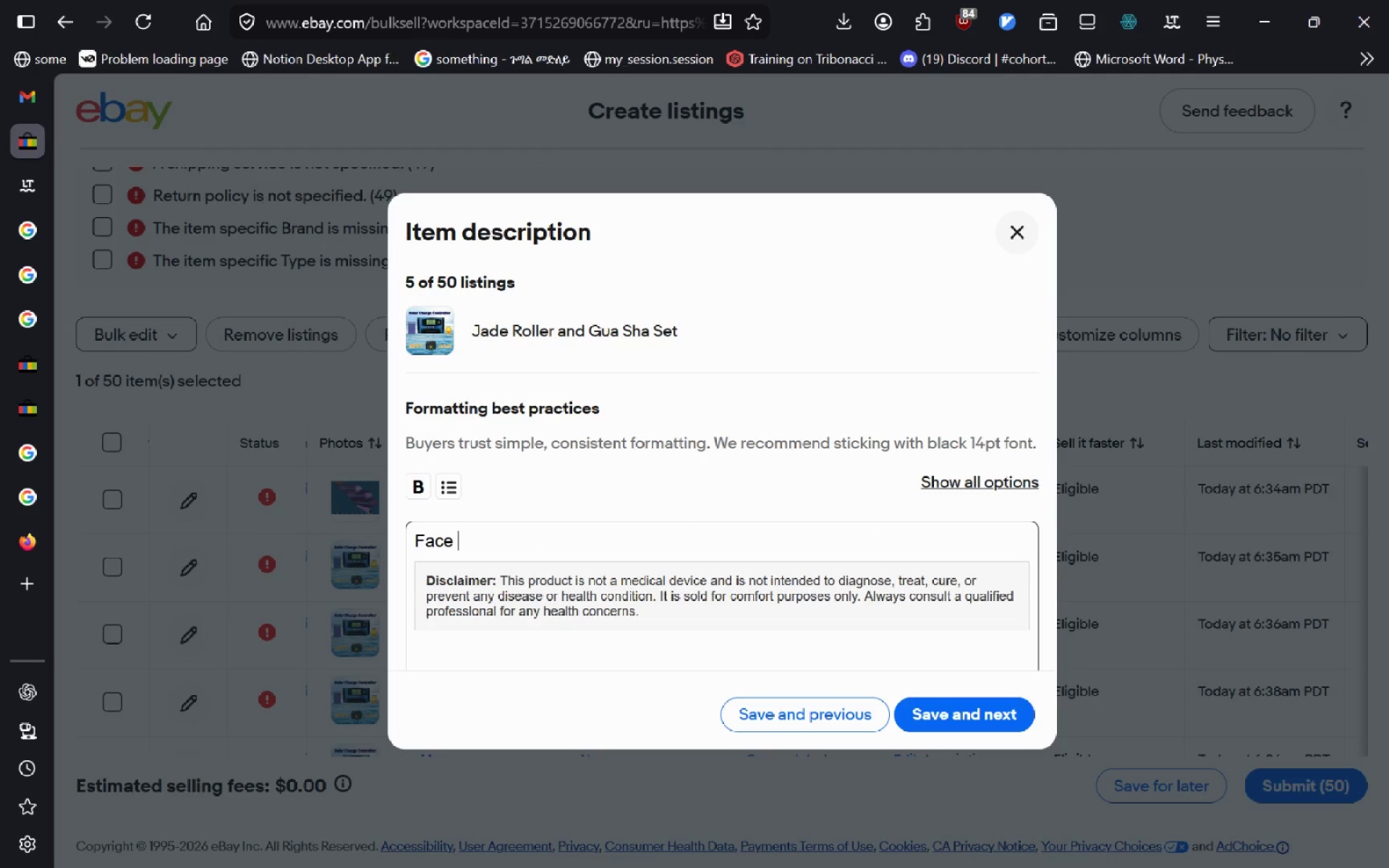 
key(Control+Backspace)
 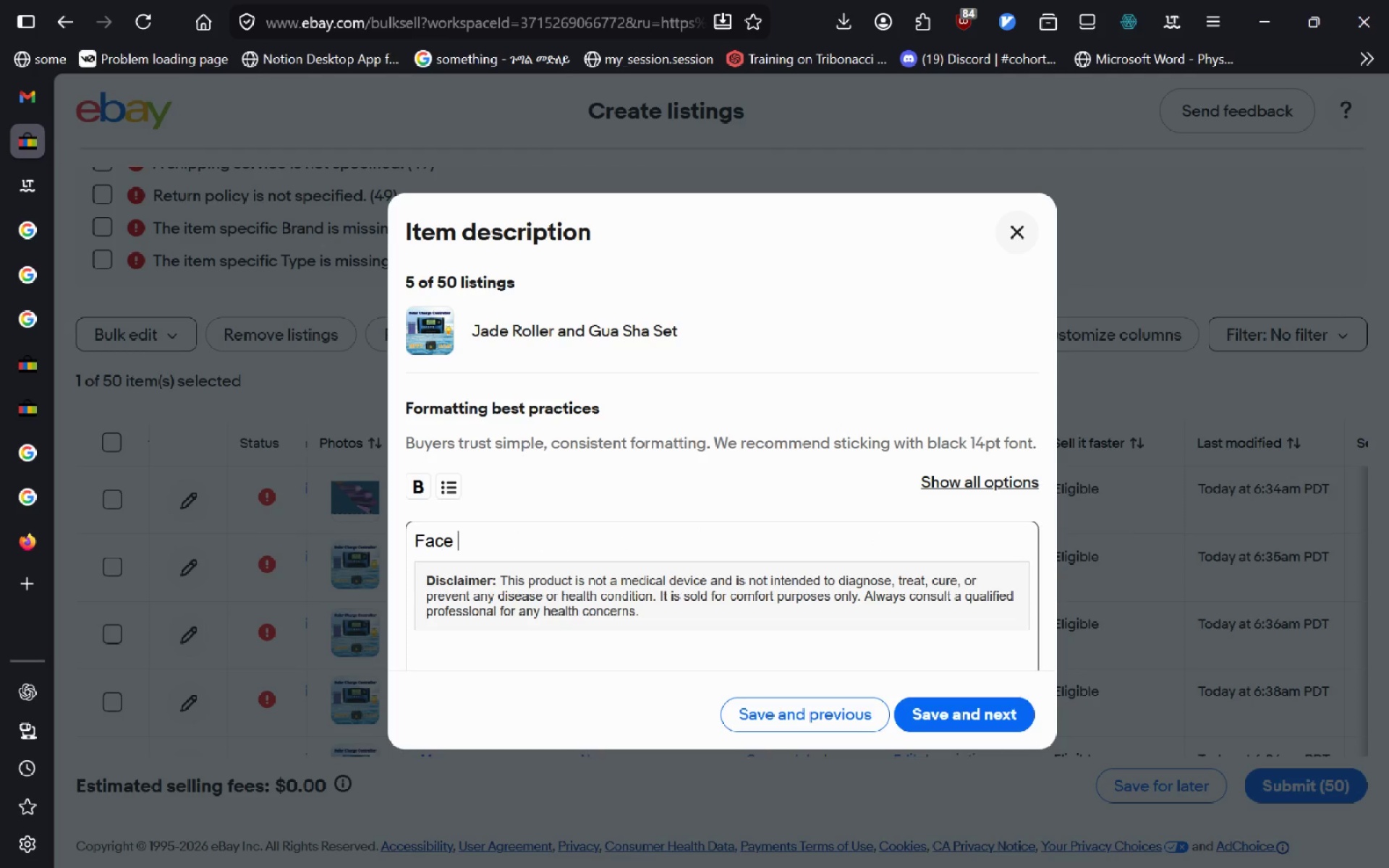 
key(Control+Backspace)
 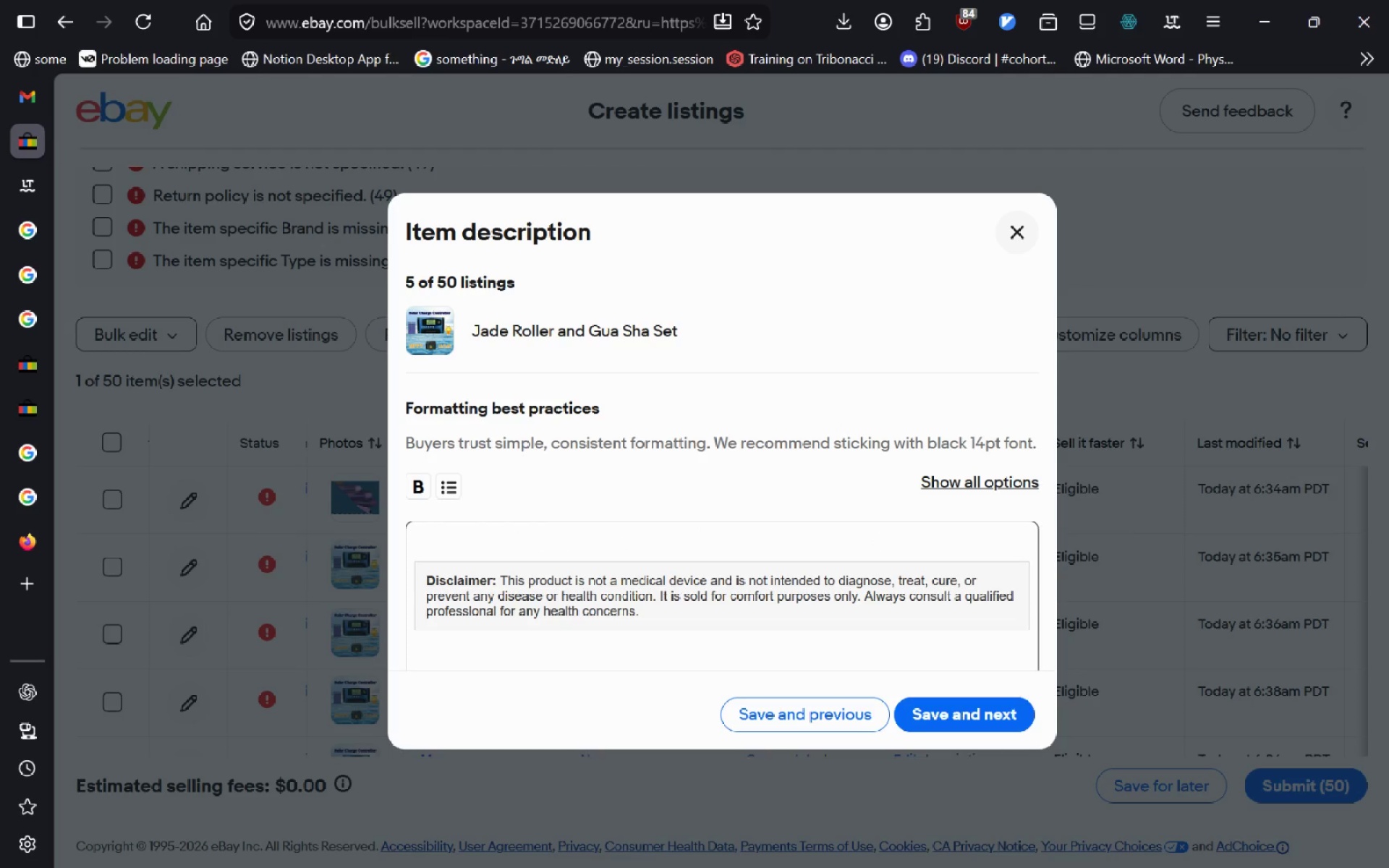 
hold_key(key=ShiftLeft, duration=0.83)
 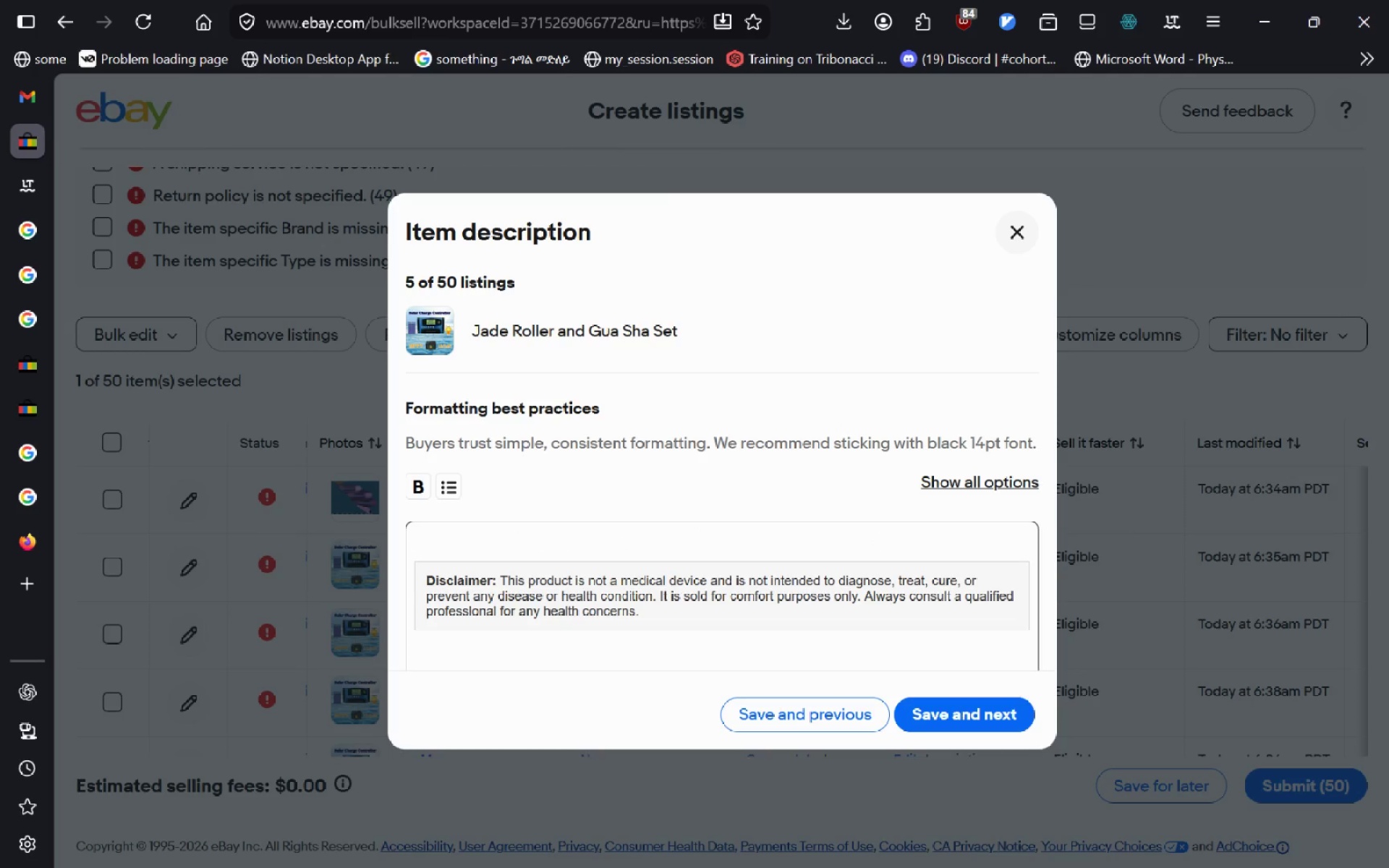 
key(Control+J)
 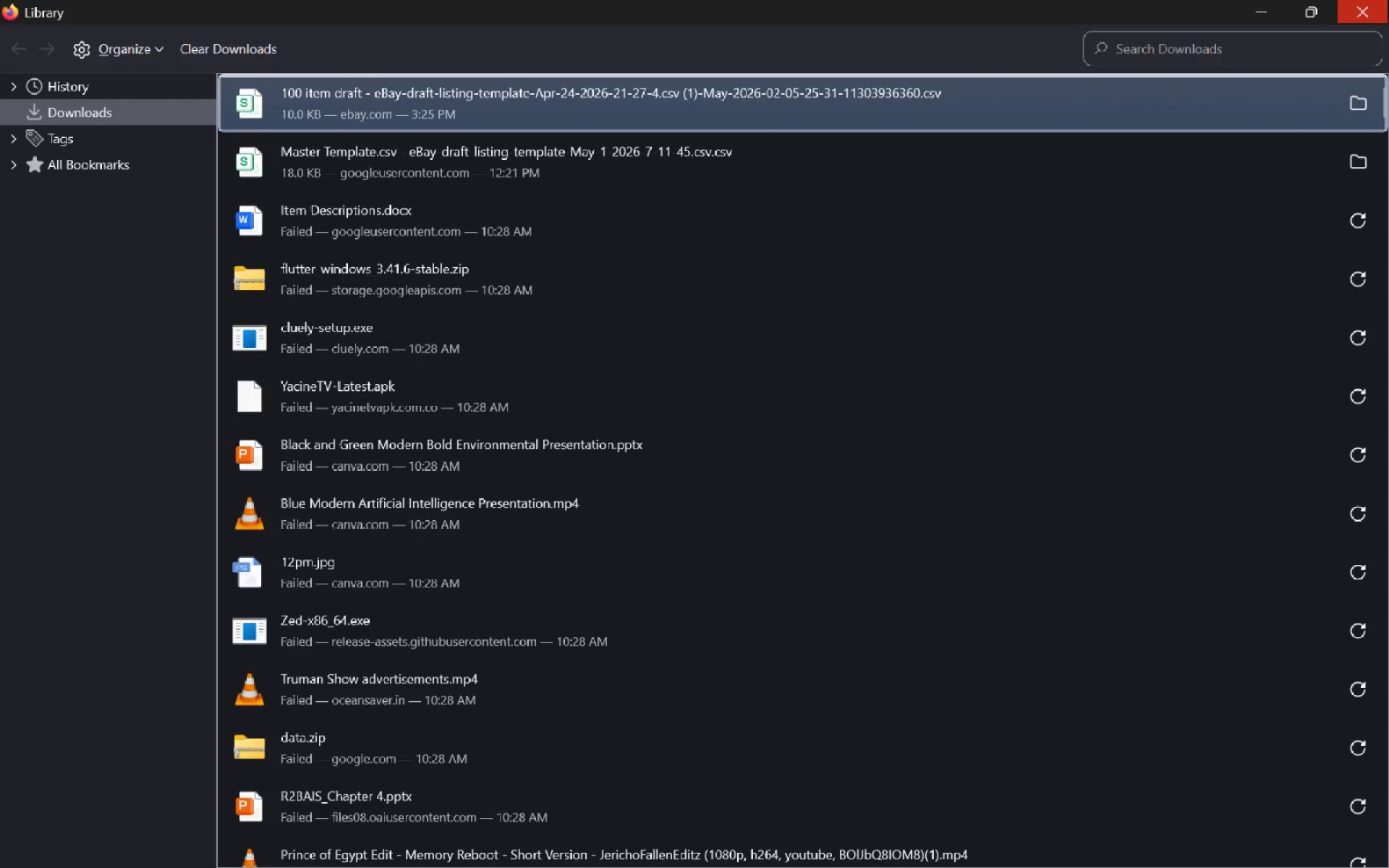 
left_click([1348, 0])
 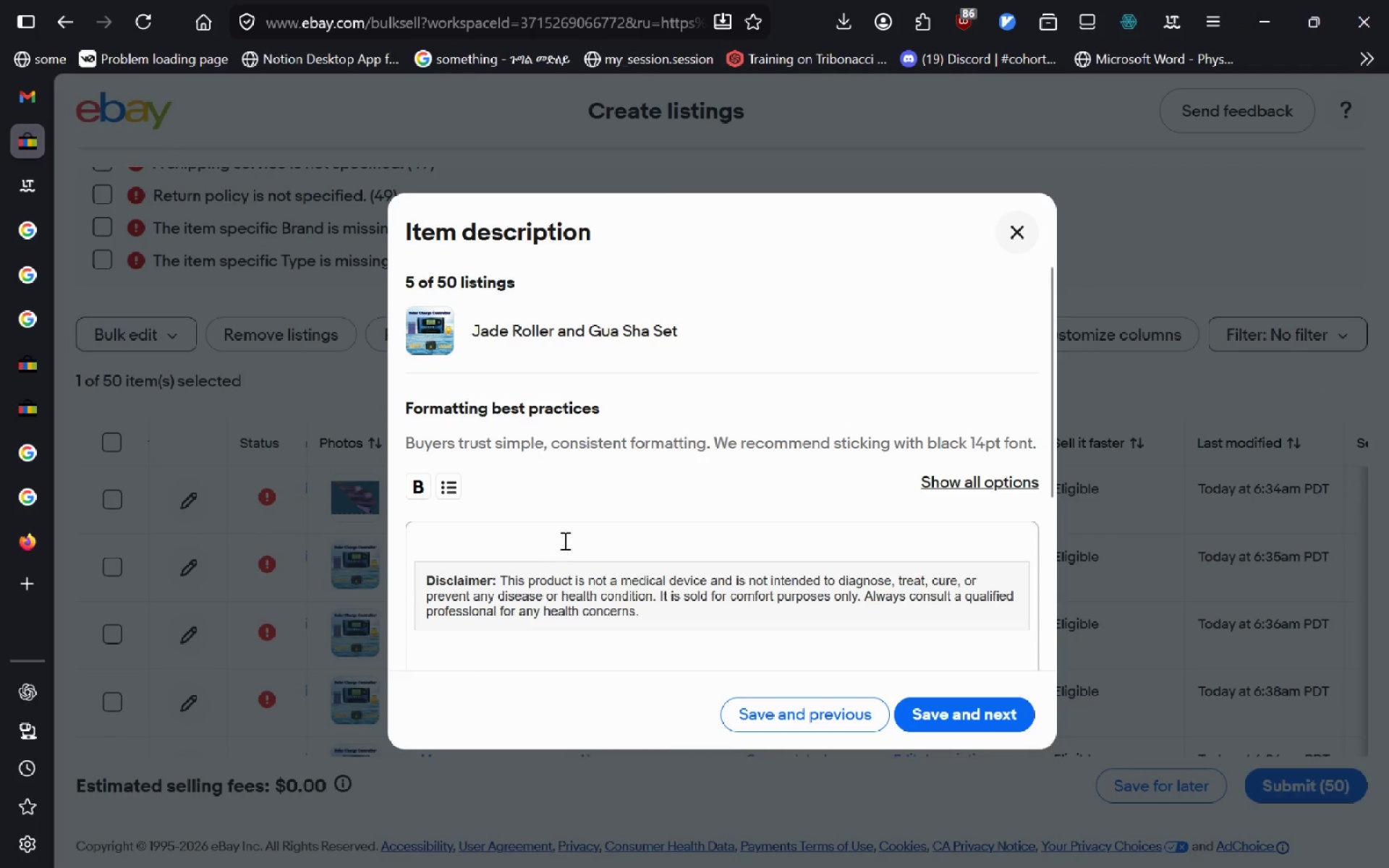 
left_click([564, 540])
 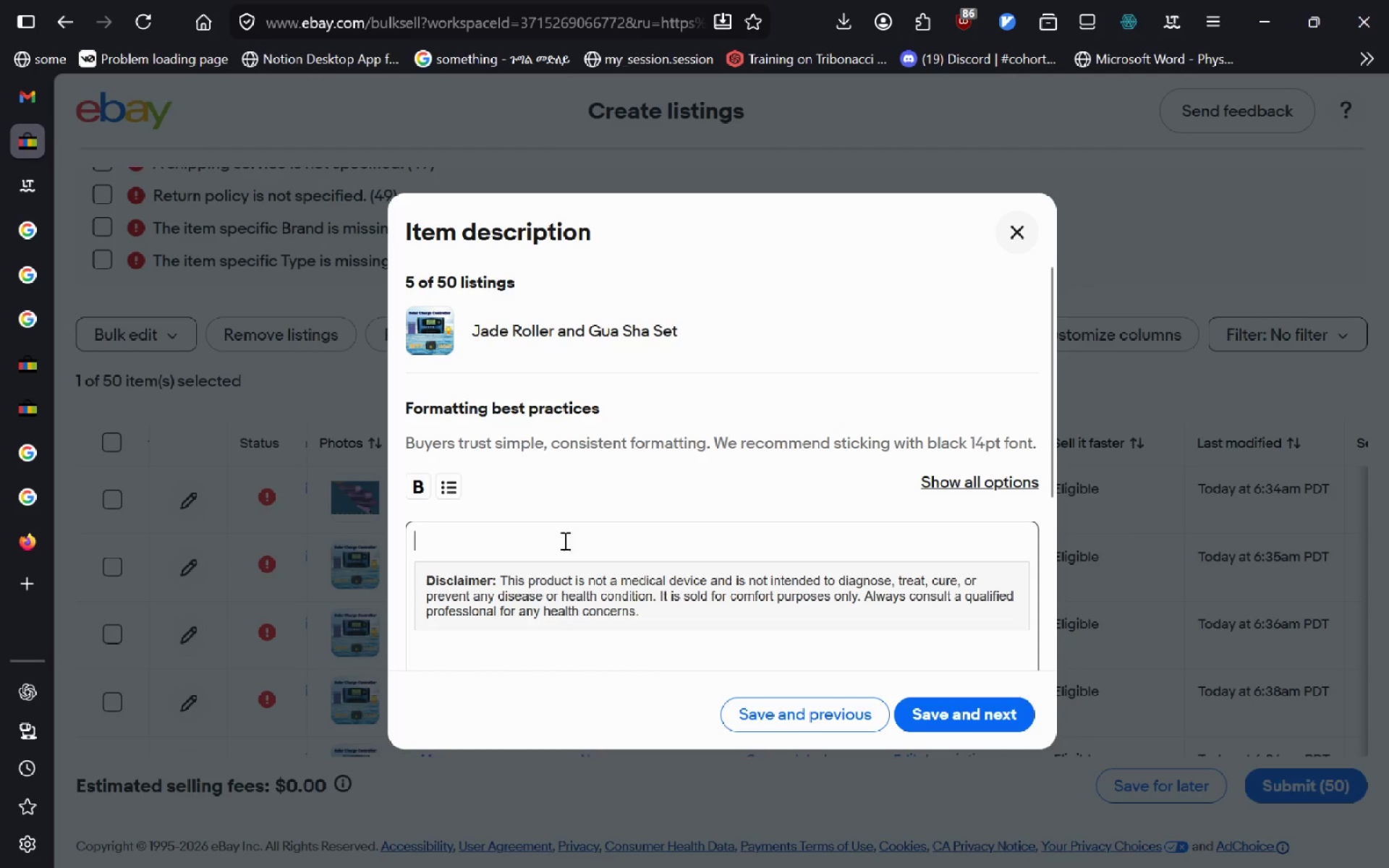 
type(Jade Roller and Gua Sha s)
key(Backspace)
type(Set)
 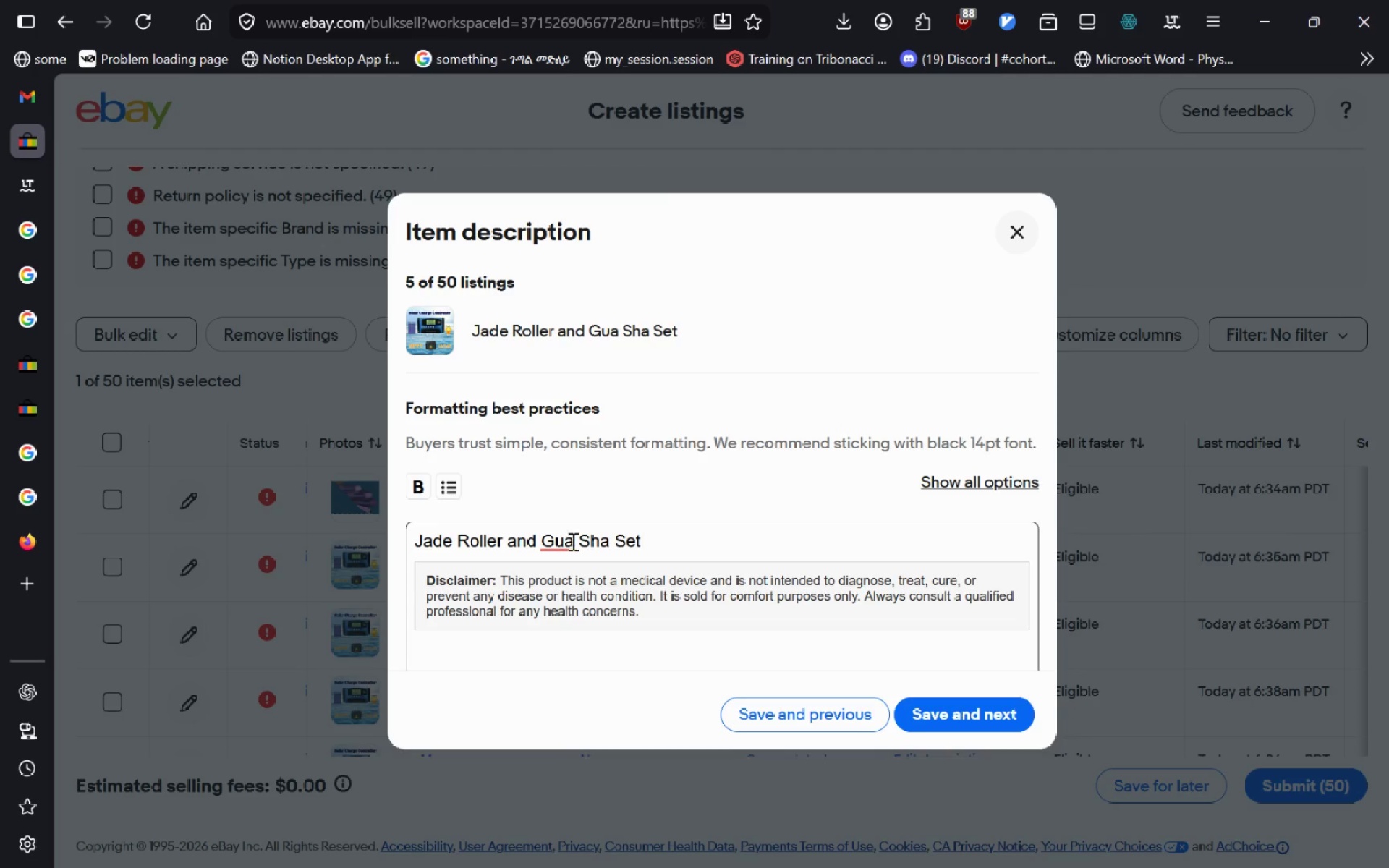 
left_click([979, 705])
 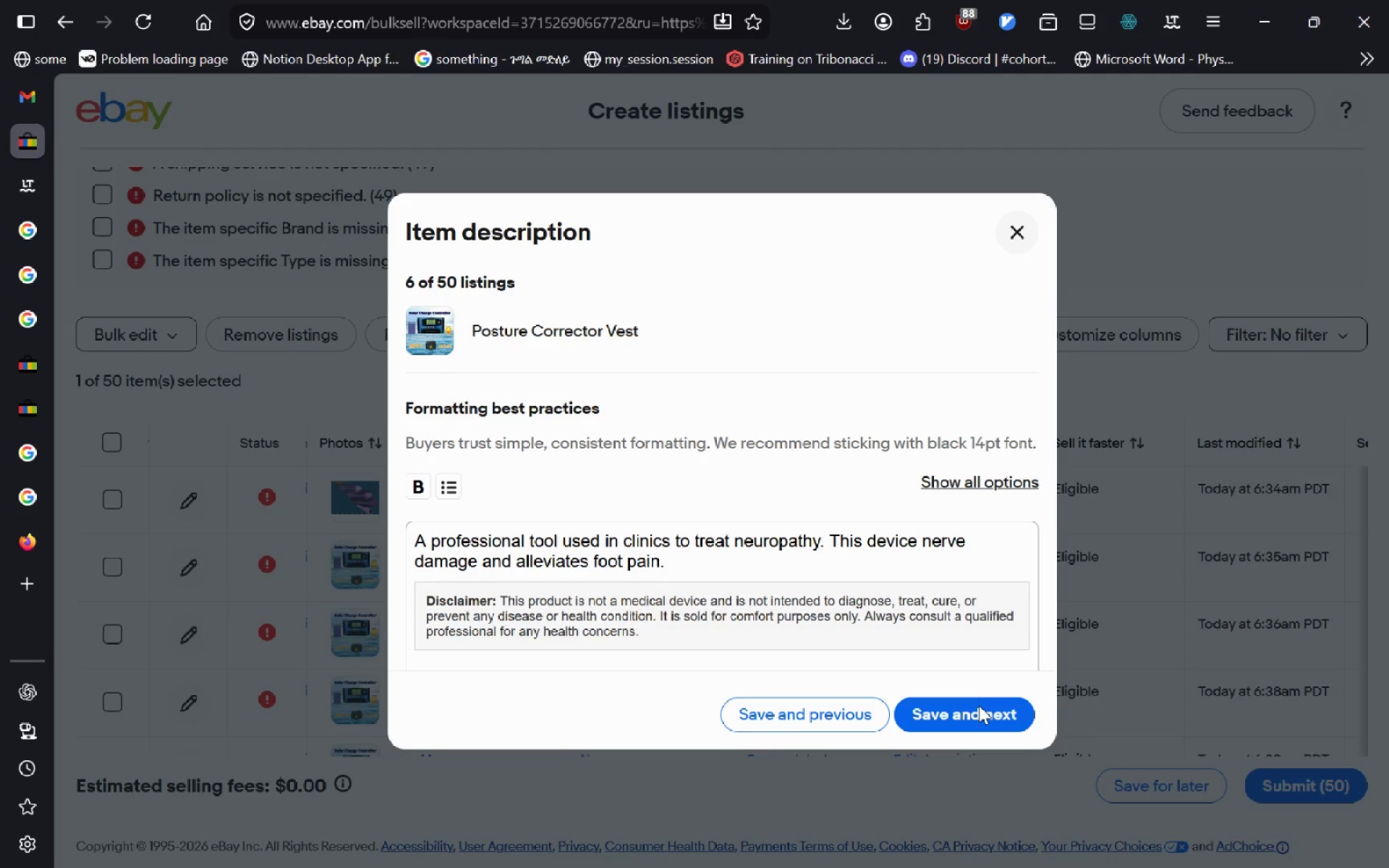 
wait(7.89)
 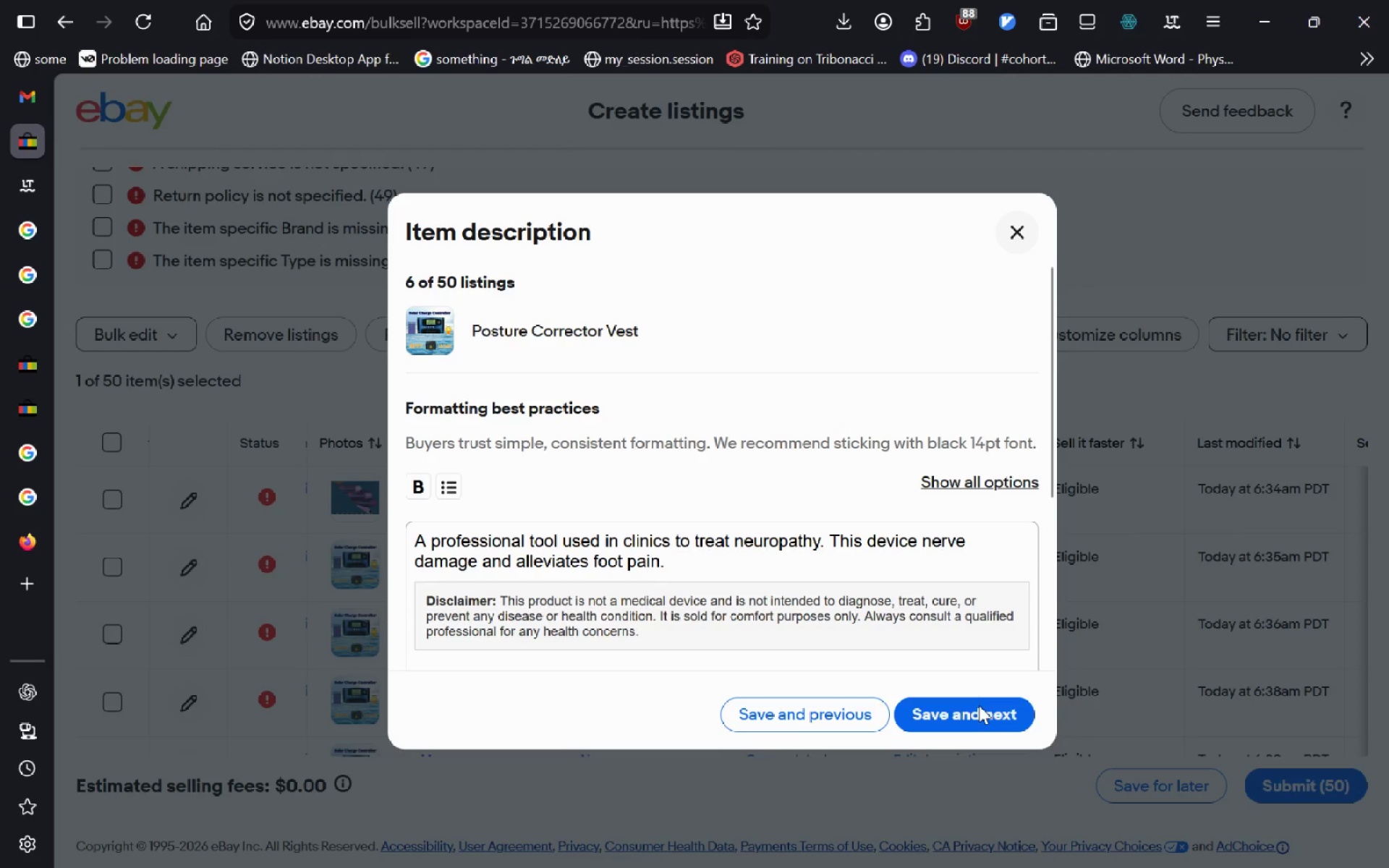 
left_click_drag(start_coordinate=[684, 568], to_coordinate=[402, 516])
 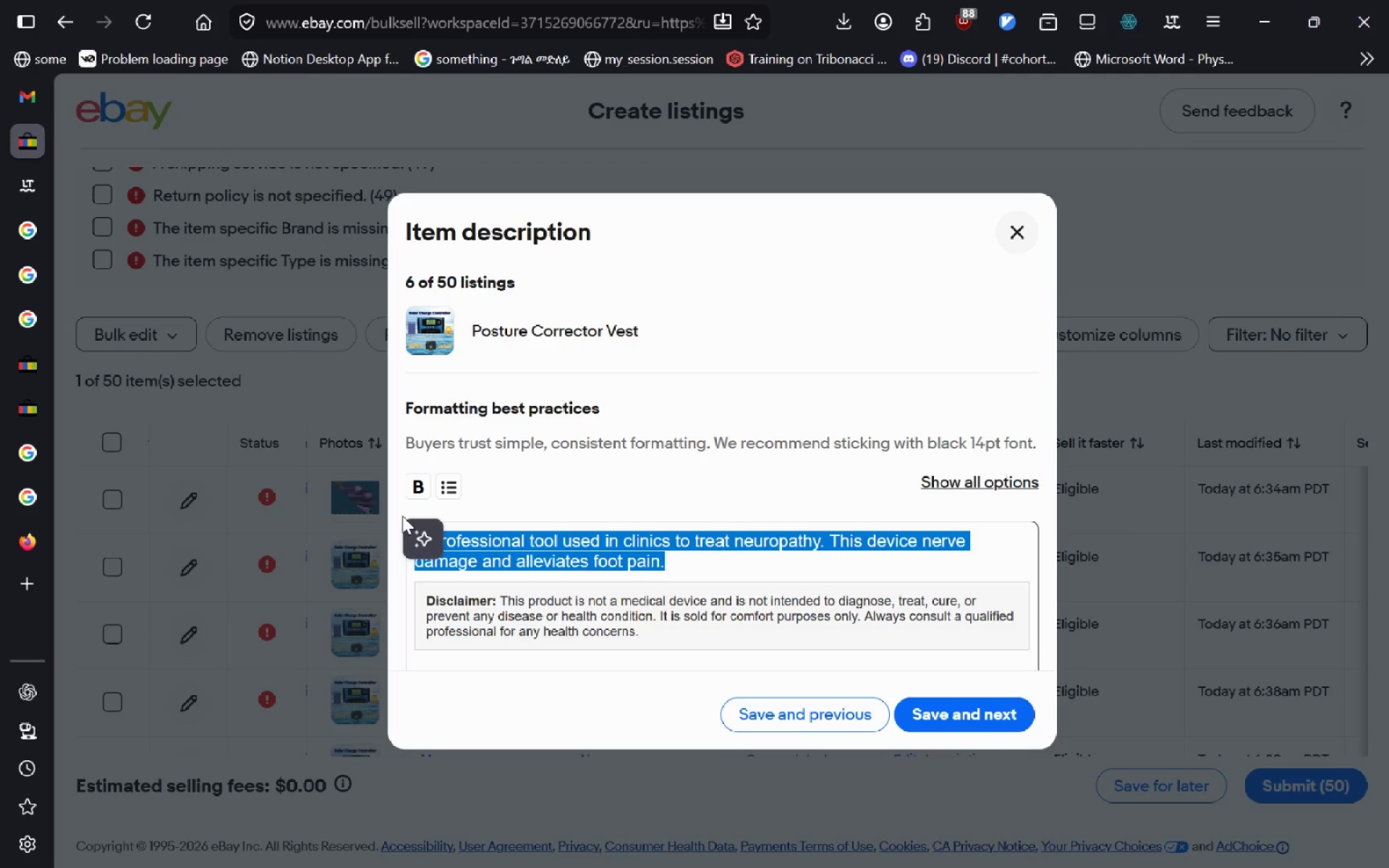 
type(Posture Corrector Vest)
 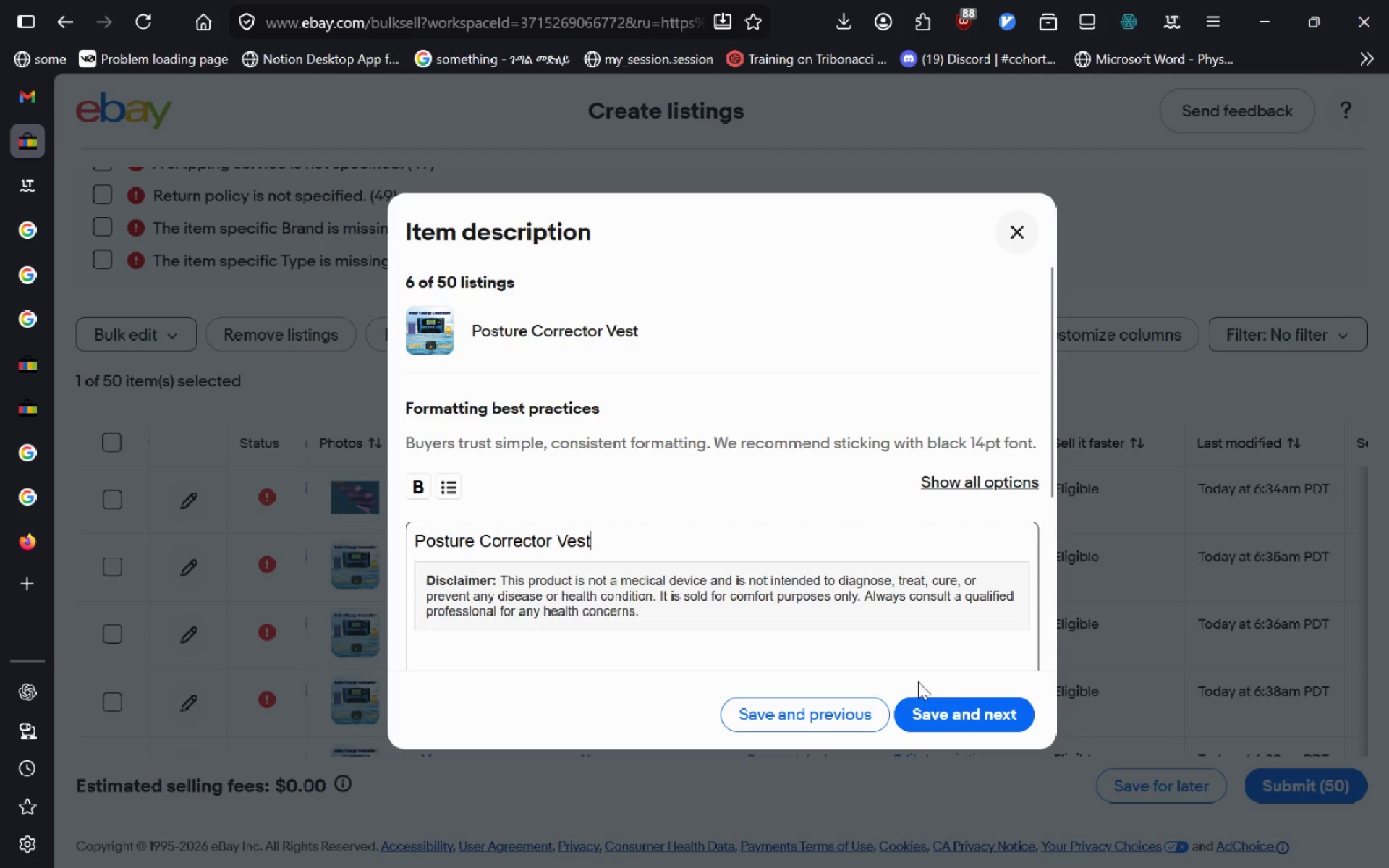 
left_click([970, 710])
 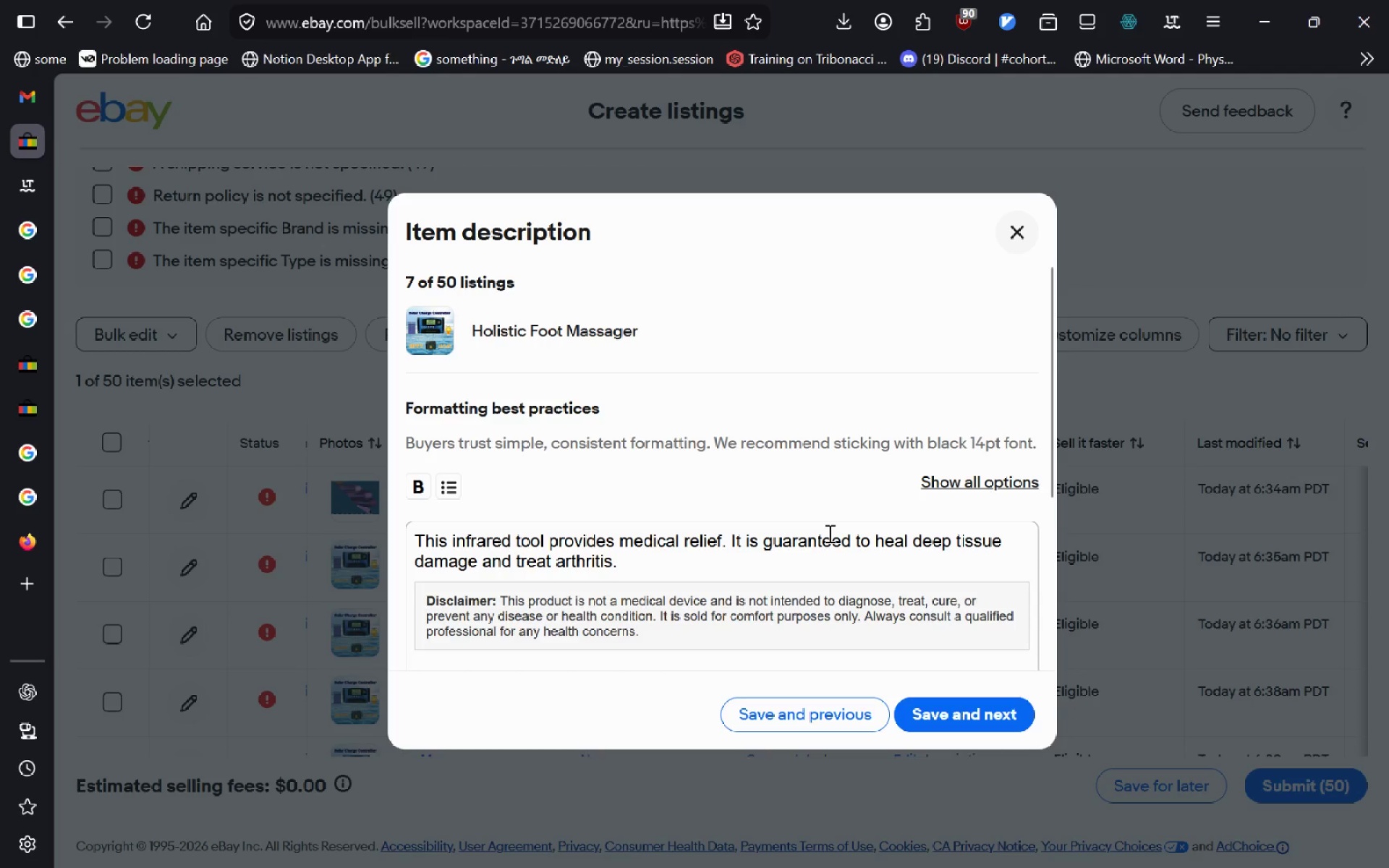 
left_click_drag(start_coordinate=[683, 562], to_coordinate=[352, 467])
 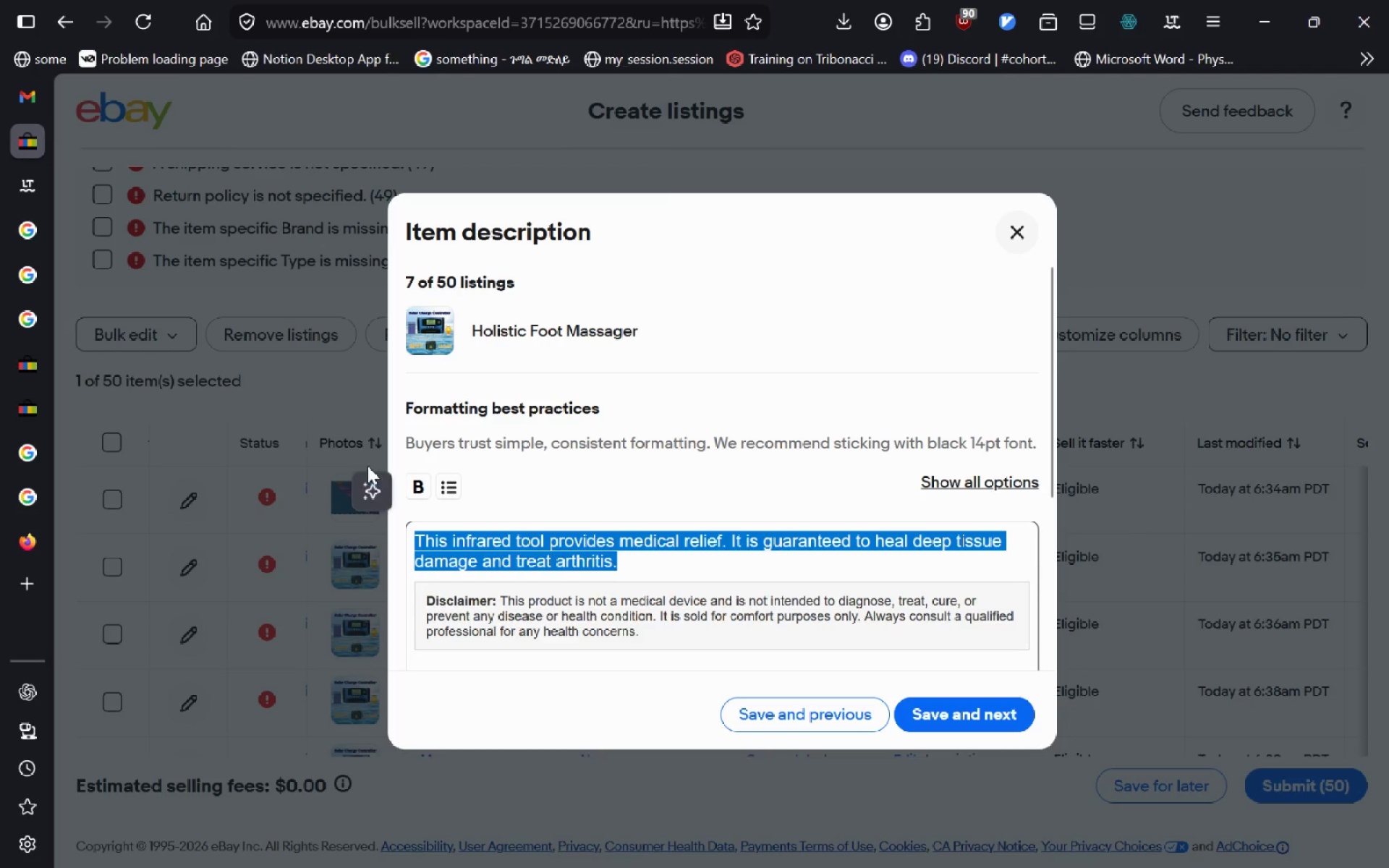 
type(Holisi)
key(Backspace)
type(tic Foot Massager)
 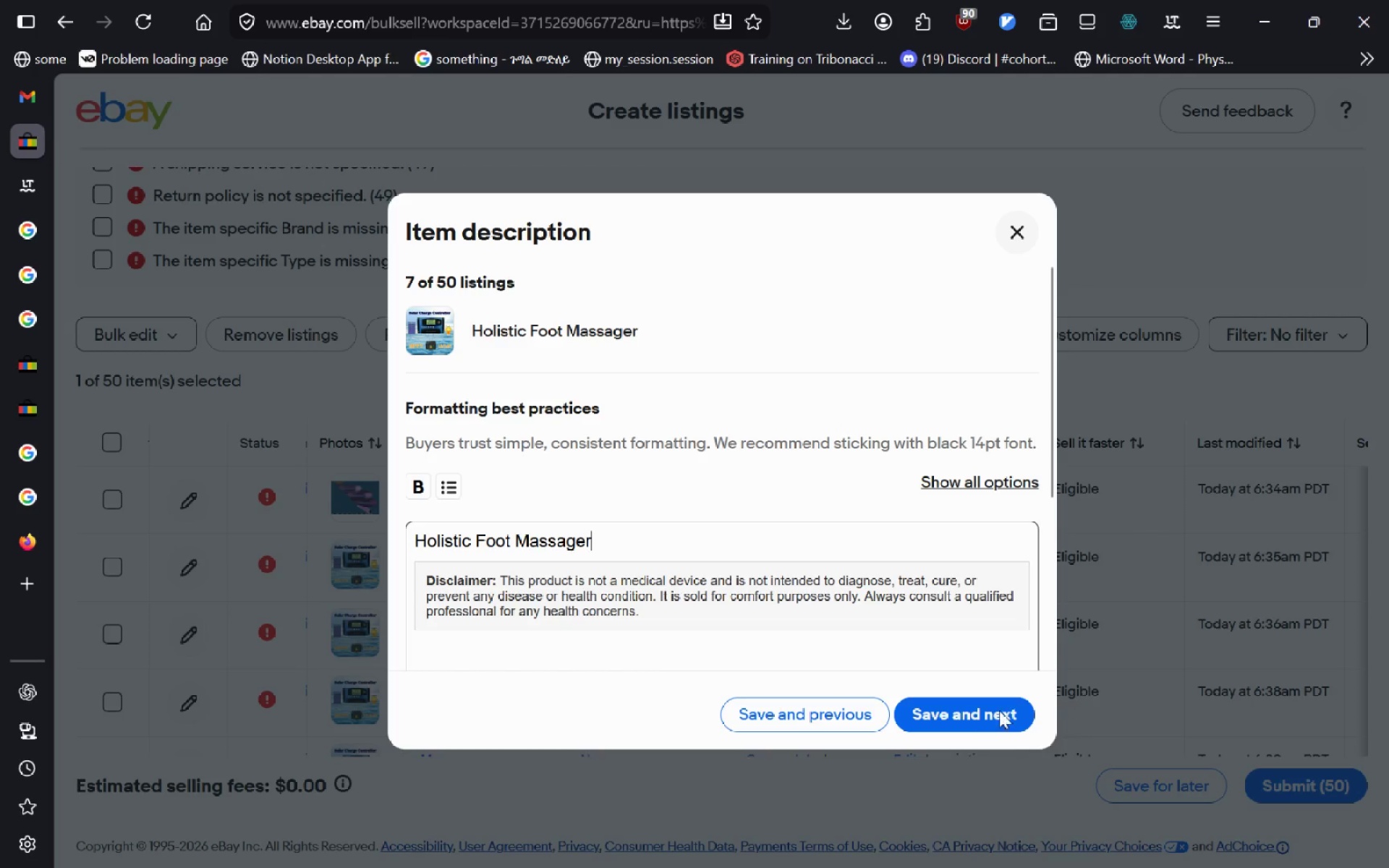 
left_click([995, 705])
 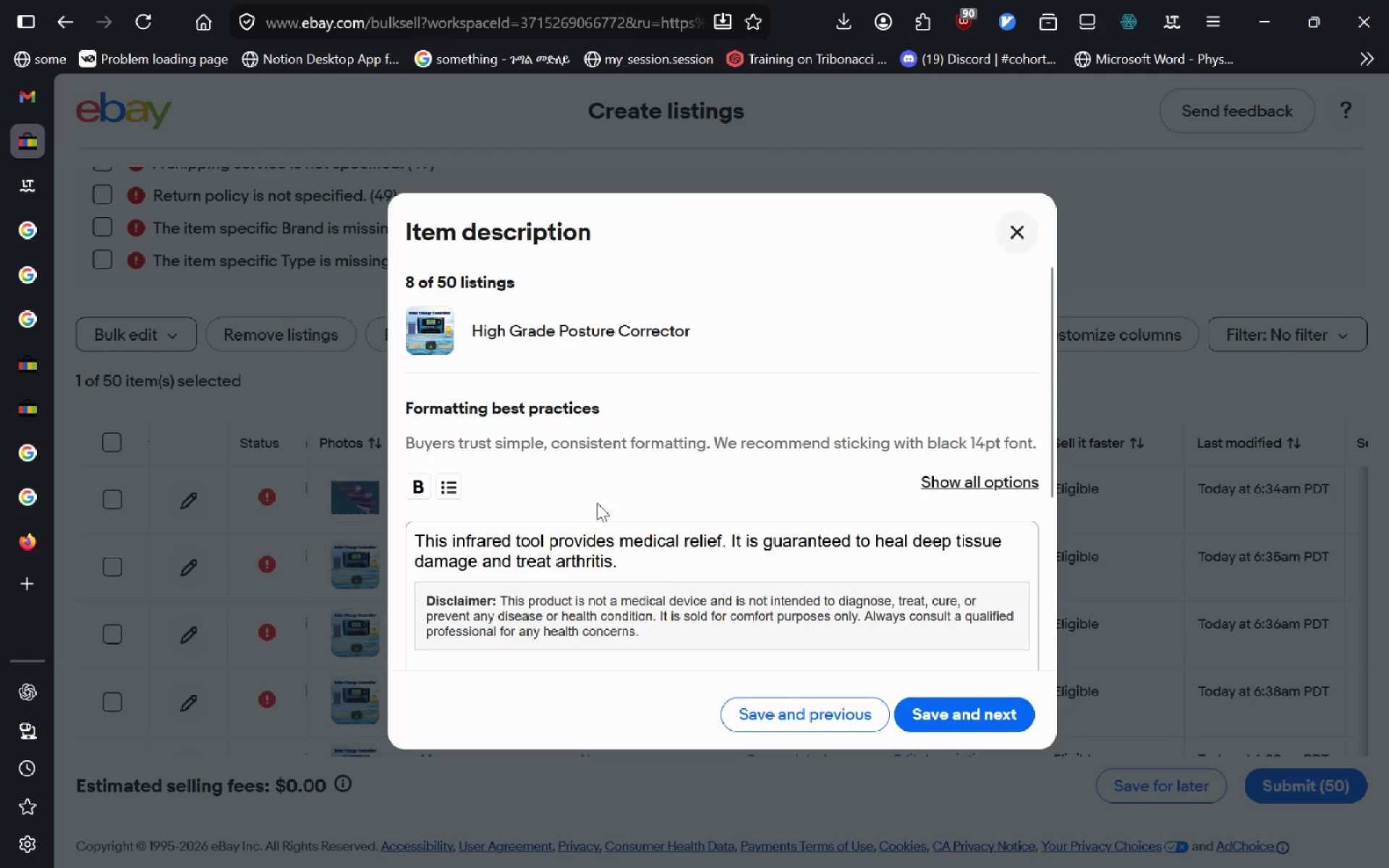 
left_click_drag(start_coordinate=[645, 572], to_coordinate=[261, 446])
 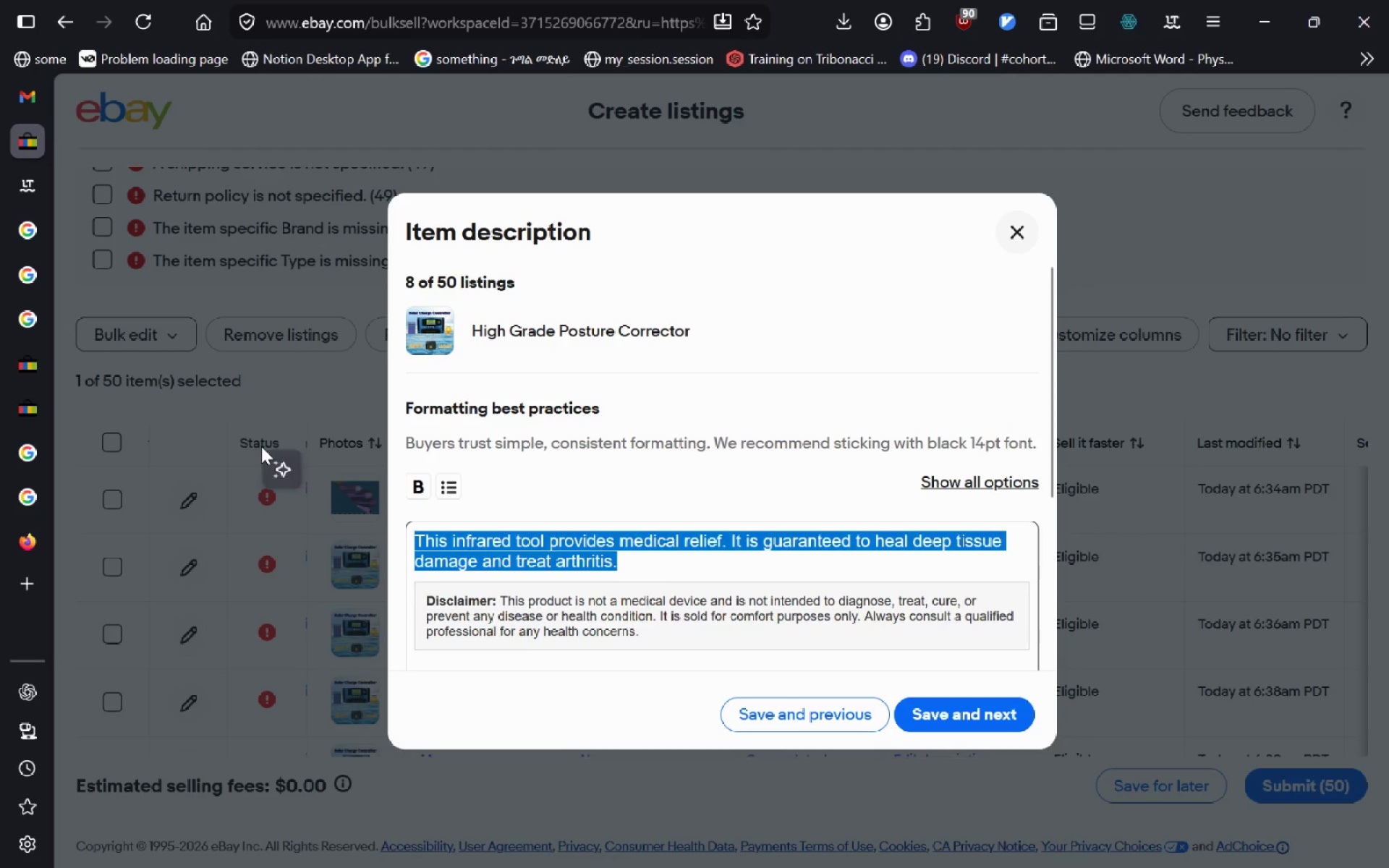 
type(High Grade Posture Corrector)
 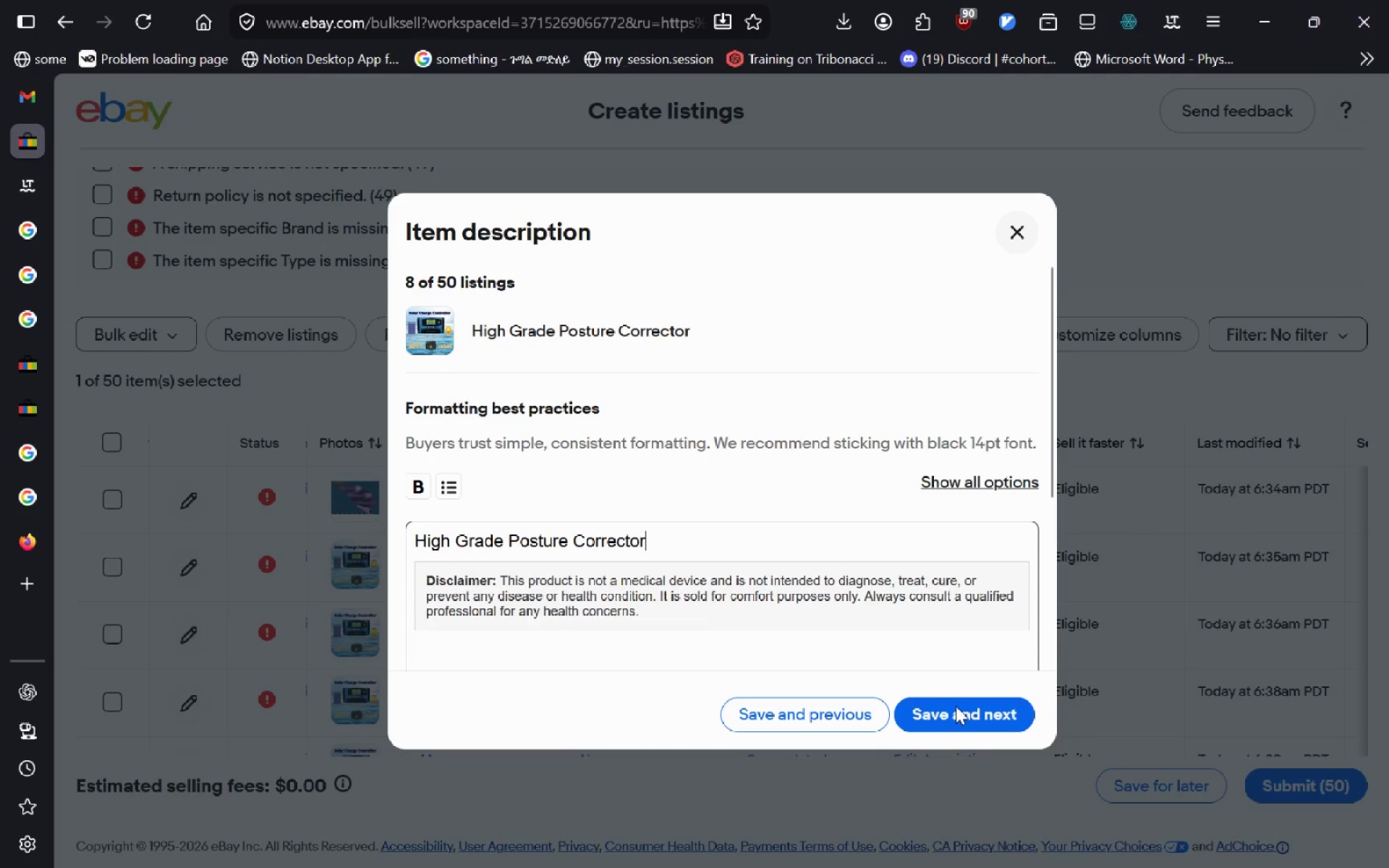 
left_click([956, 706])
 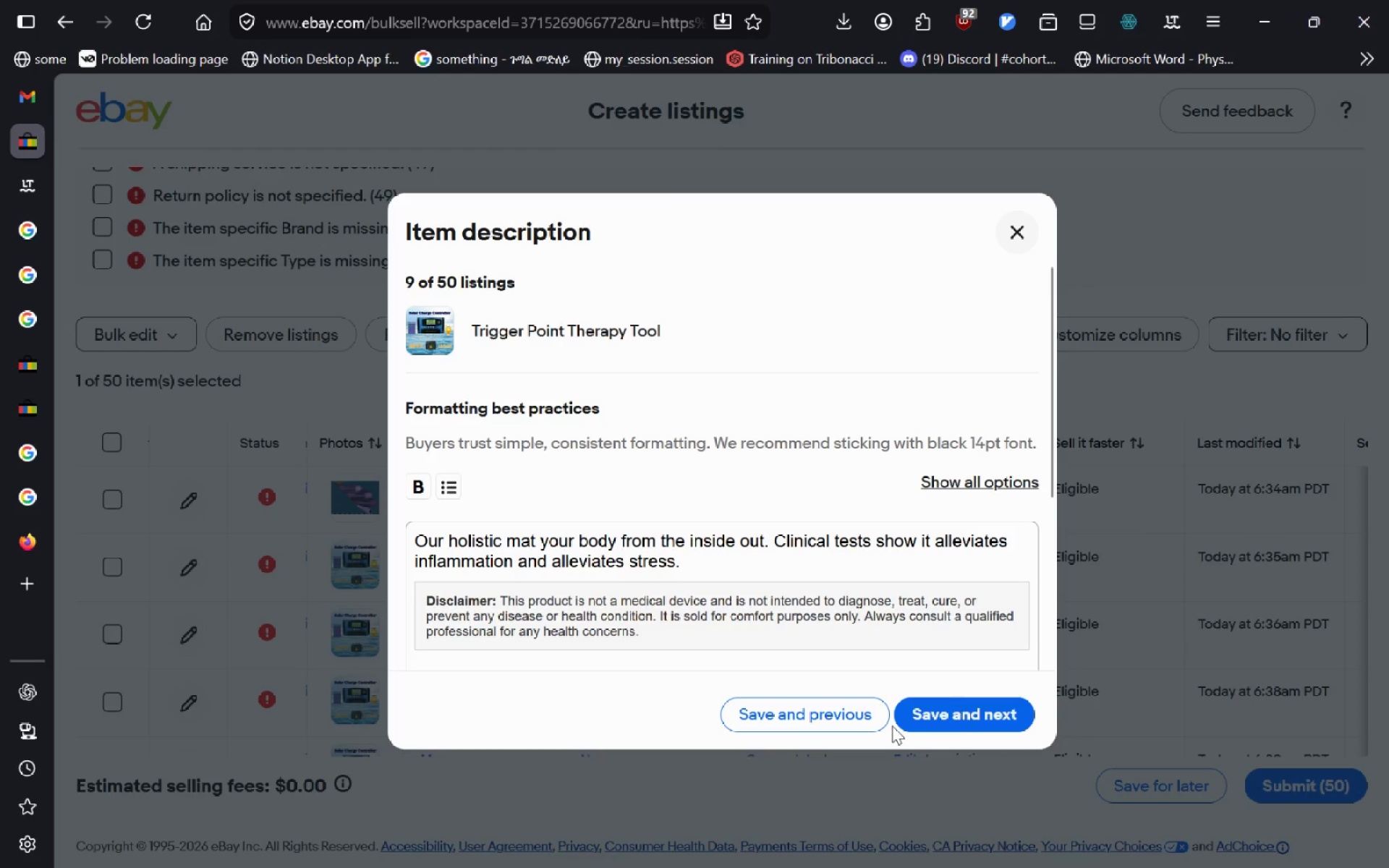 
left_click_drag(start_coordinate=[747, 565], to_coordinate=[34, 439])
 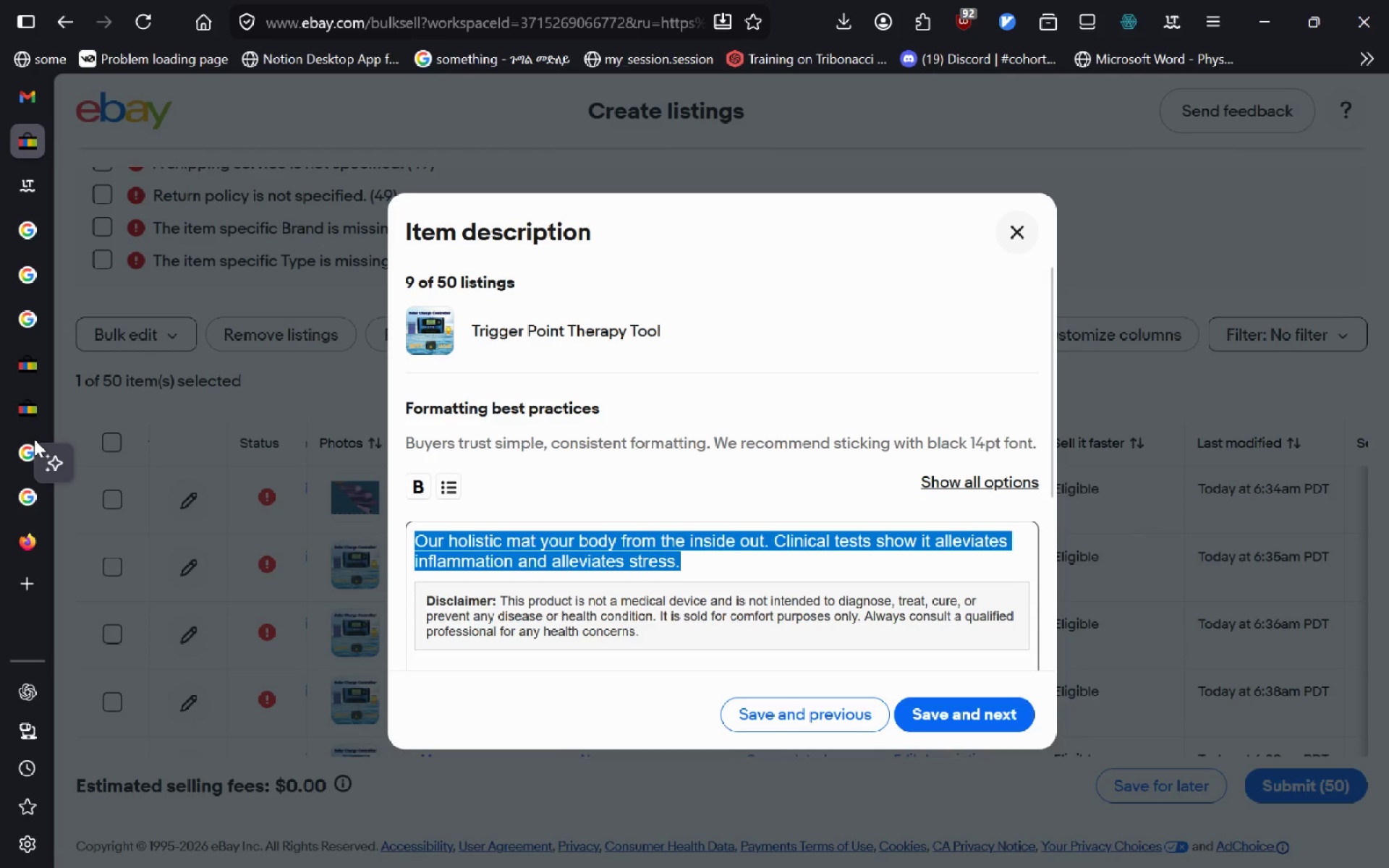 
type(Tir)
key(Backspace)
key(Backspace)
type(rigger Theraph)
key(Backspace)
type(y Tool)
 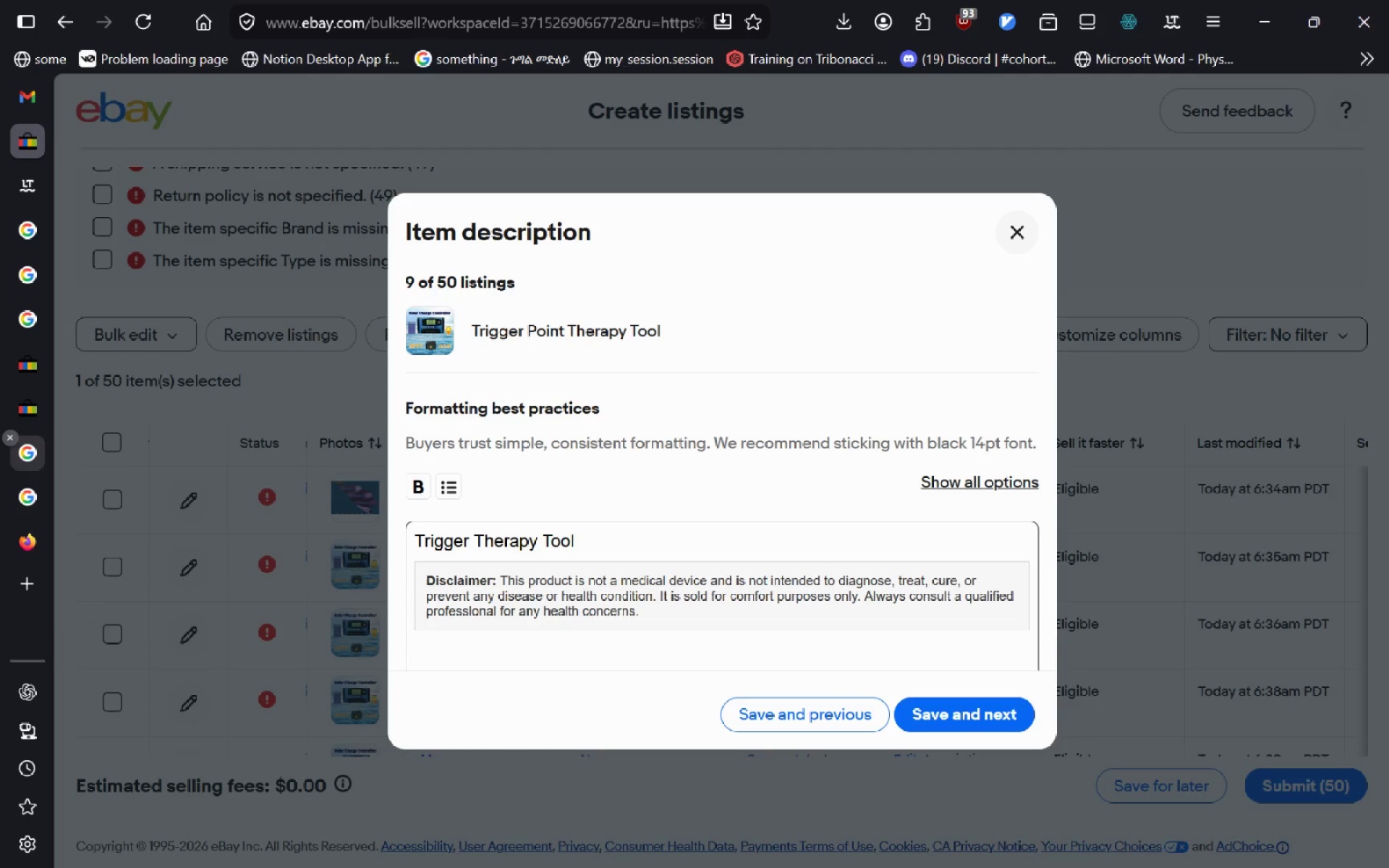 
key(Control+ArrowLeft)
 